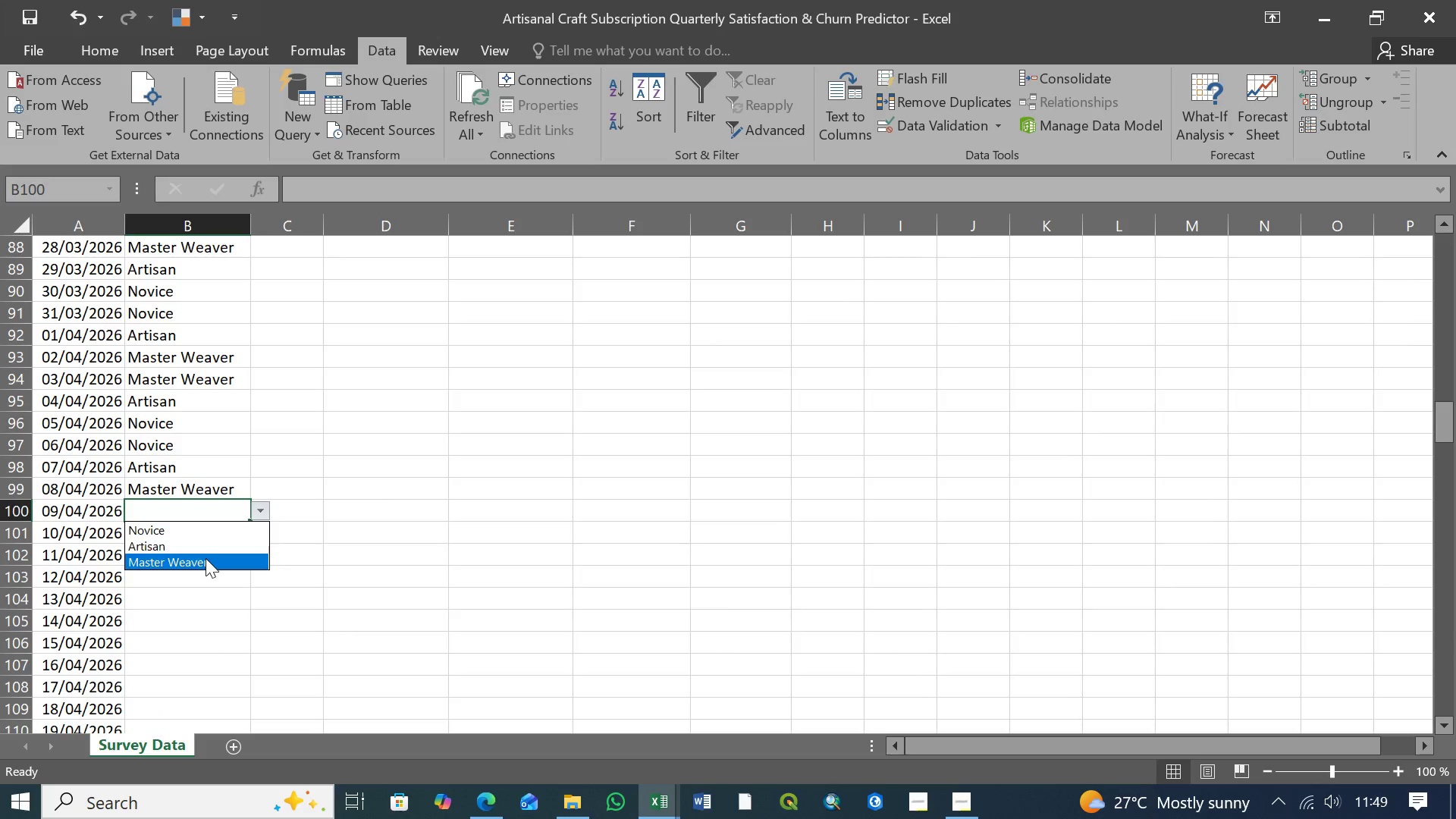 
left_click([206, 558])
 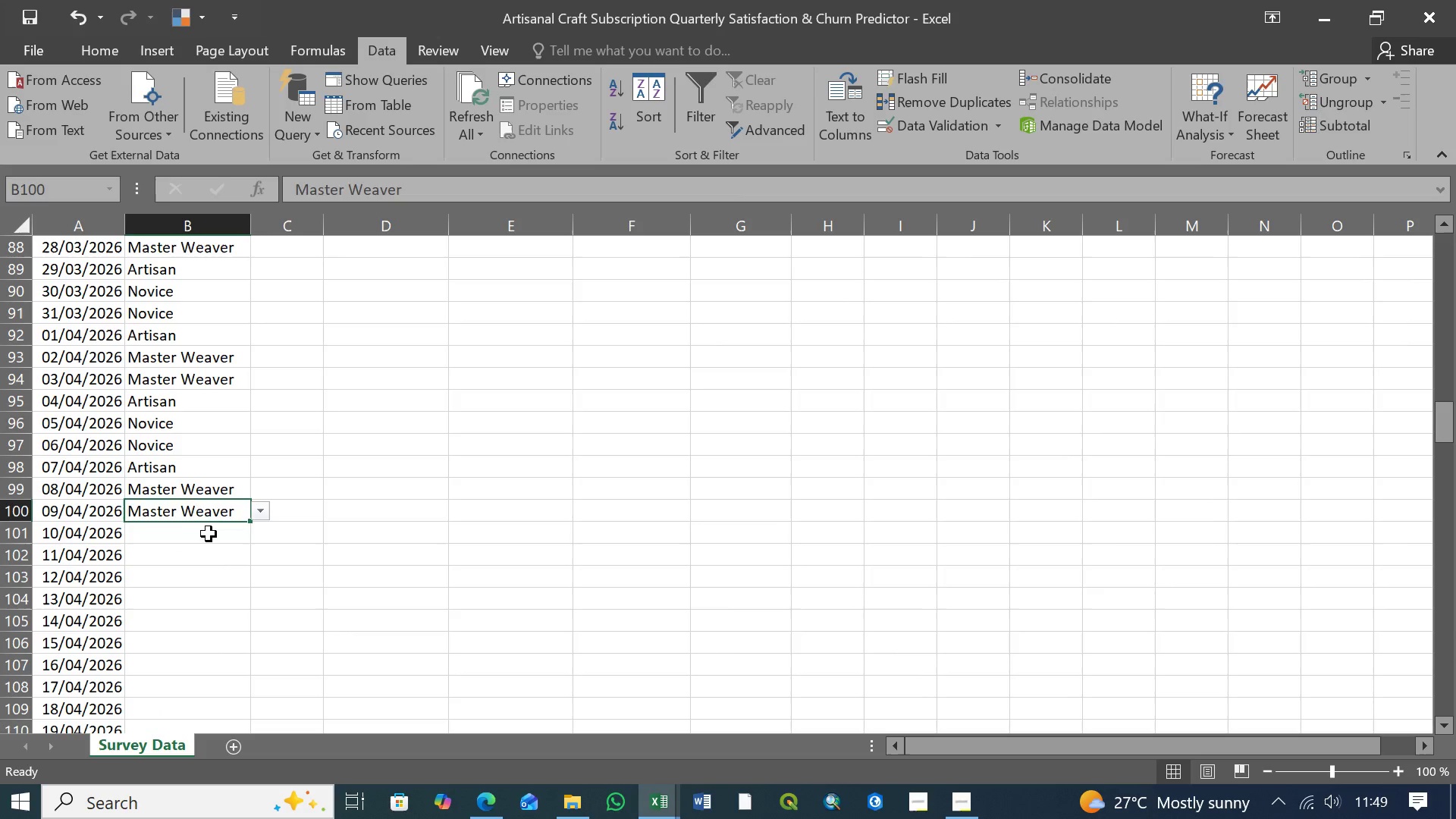 
left_click([209, 534])
 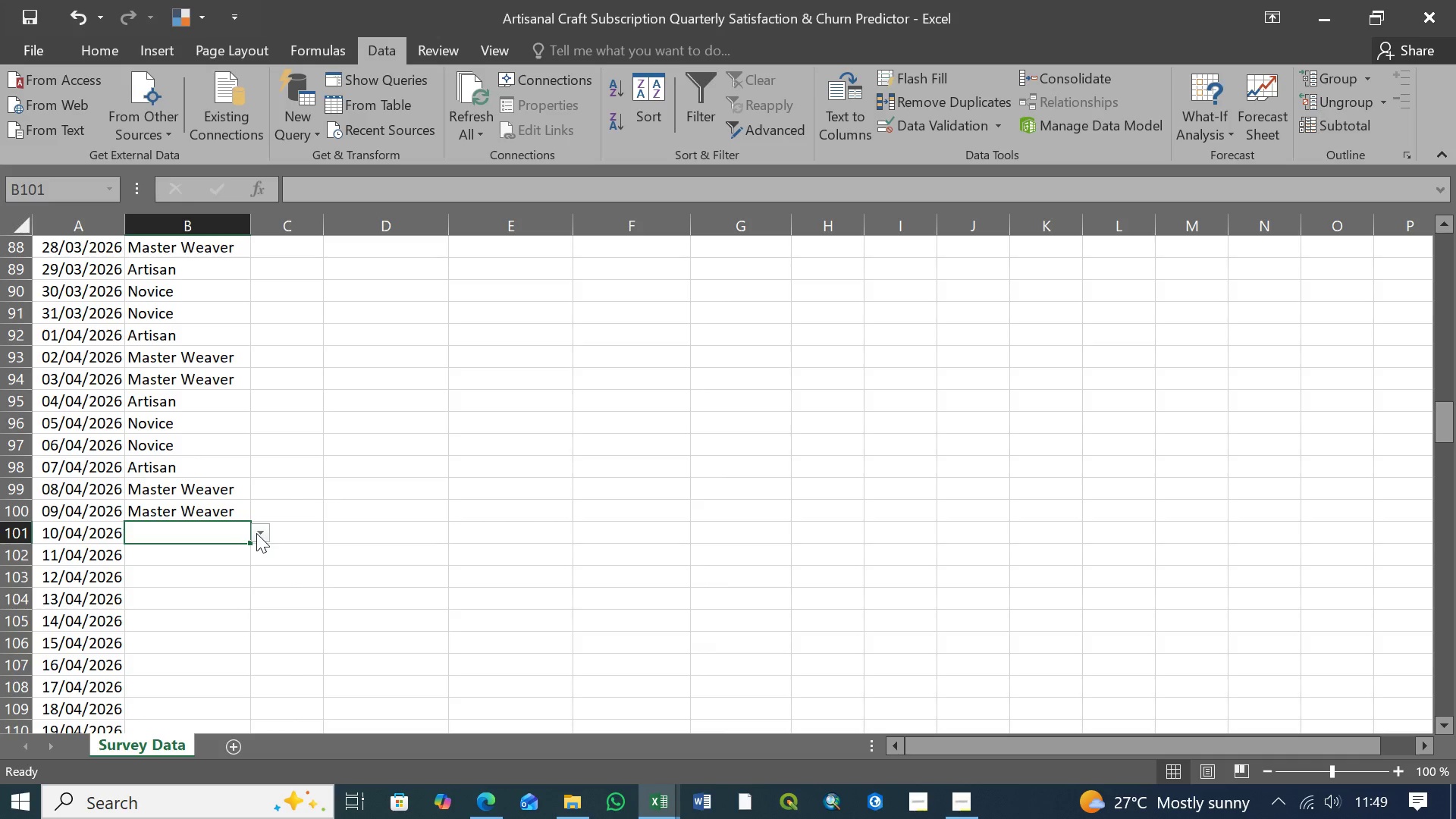 
left_click([256, 533])
 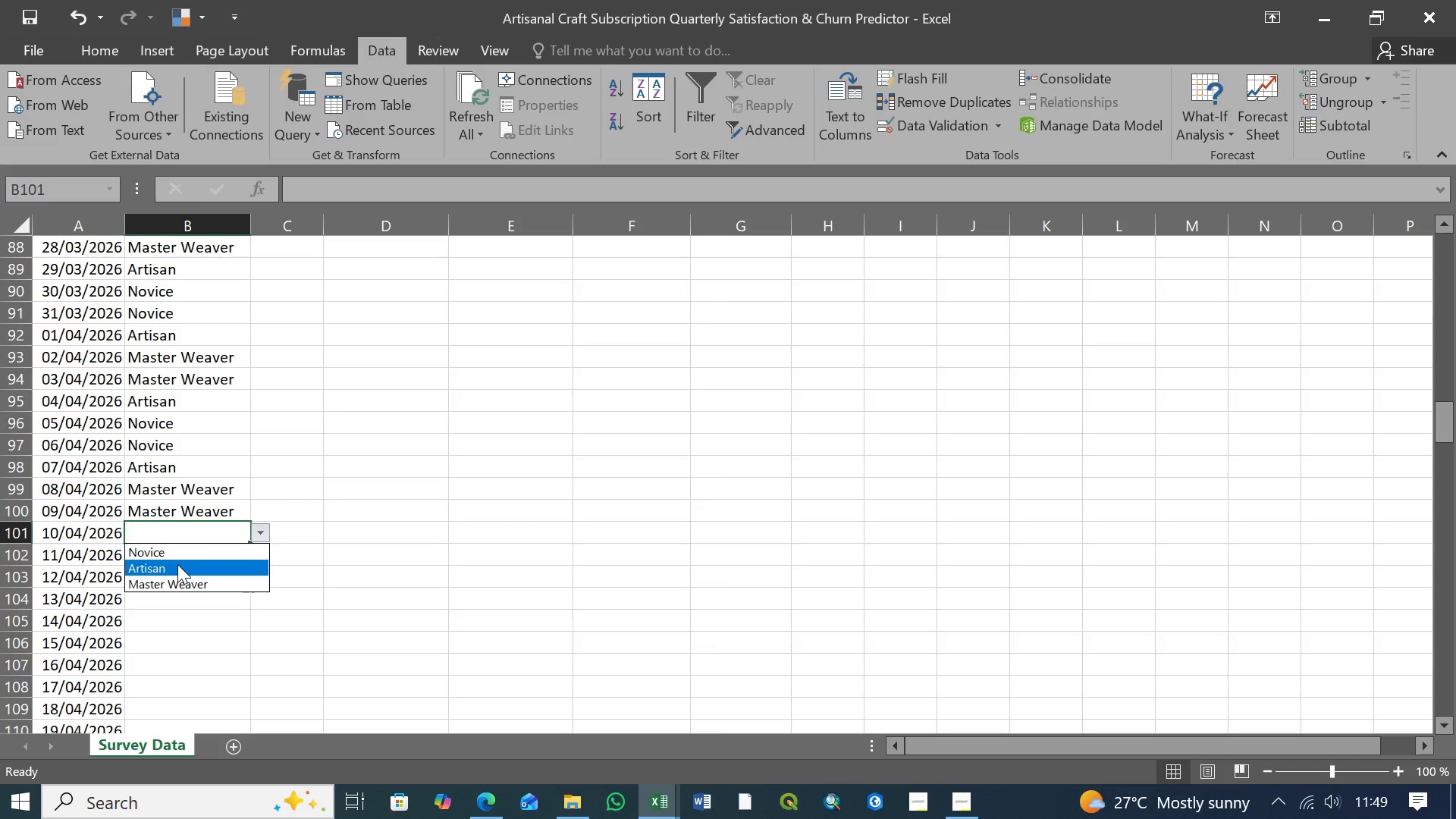 
wait(7.14)
 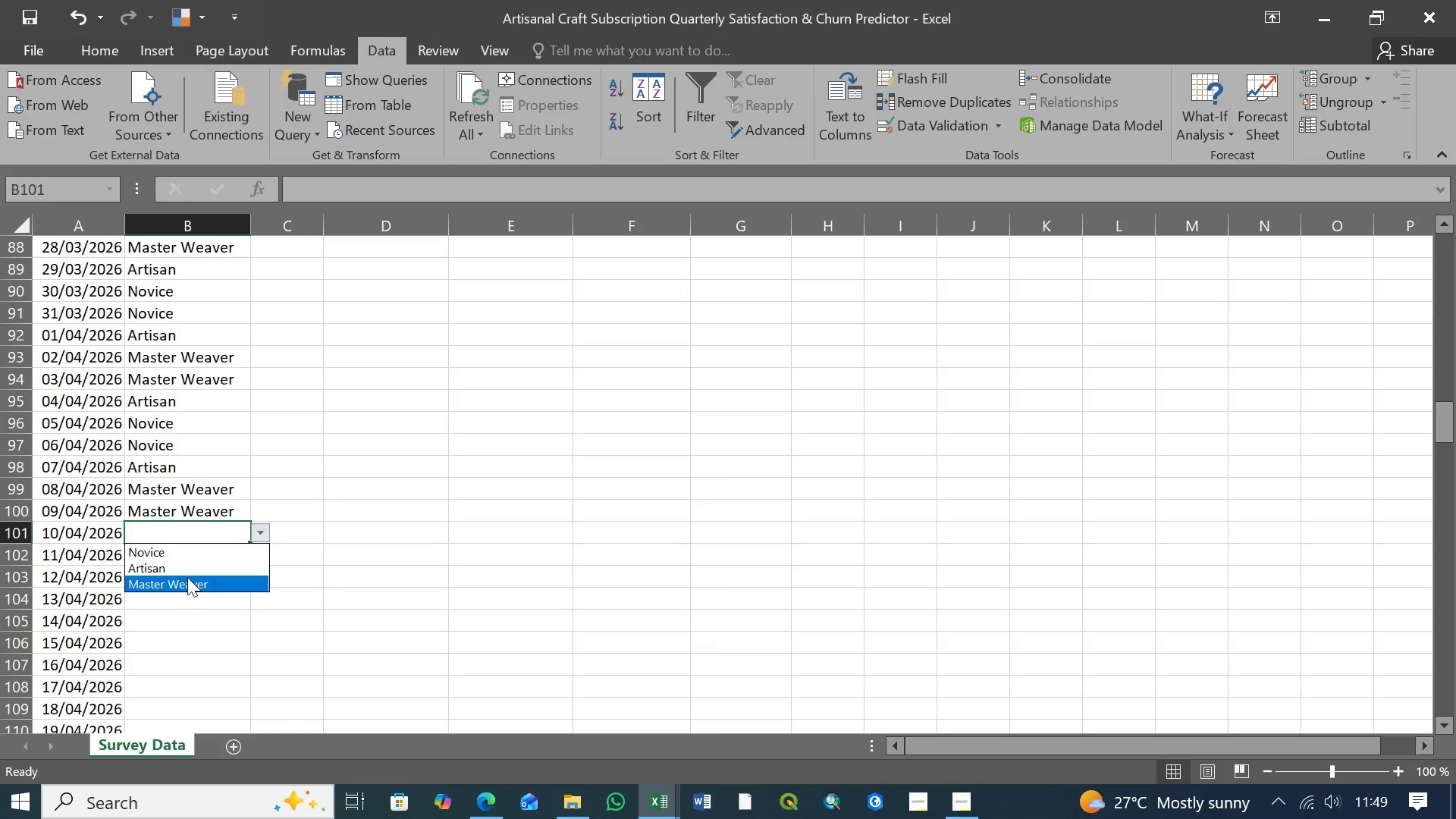 
left_click([177, 564])
 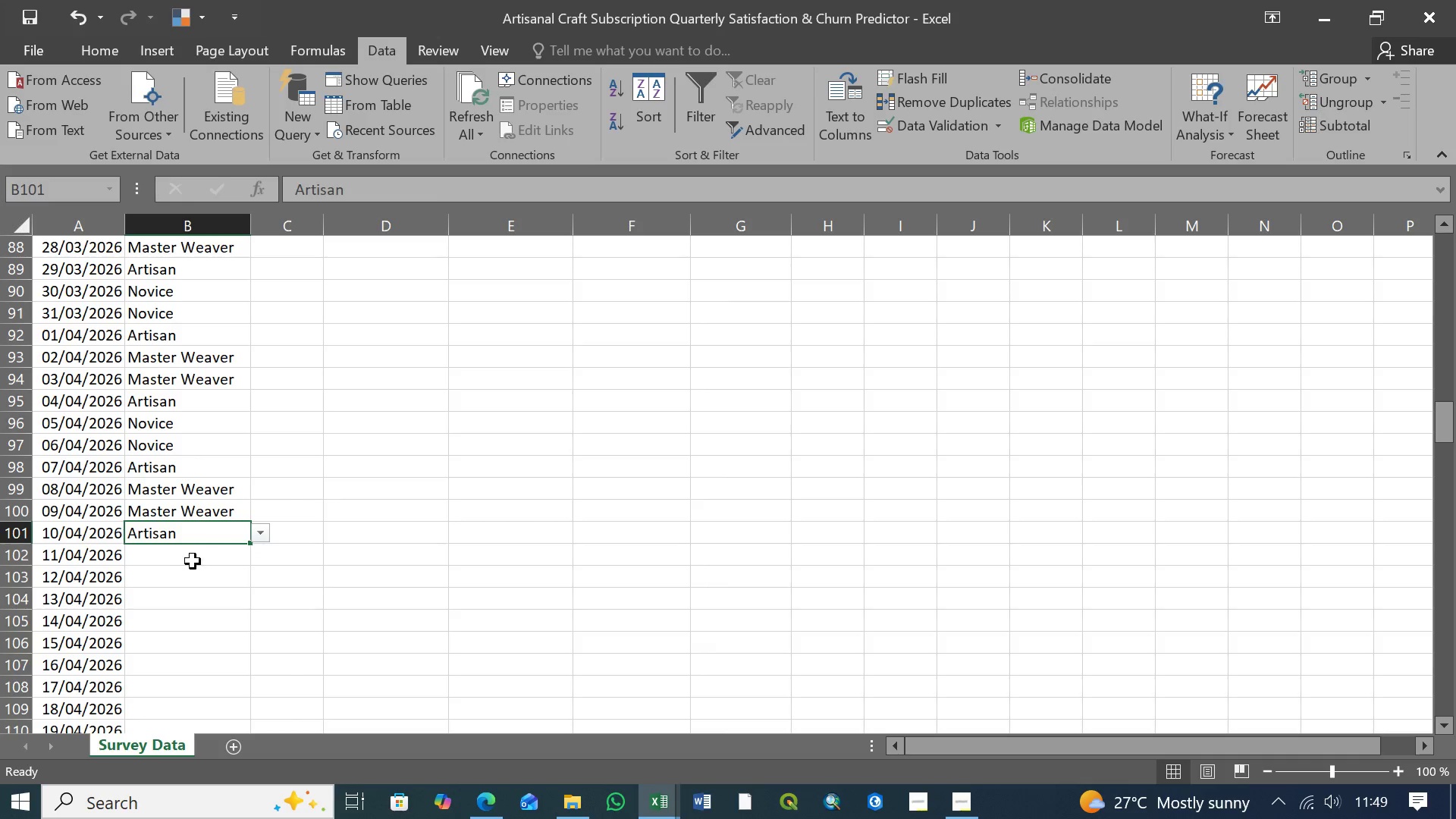 
left_click([196, 559])
 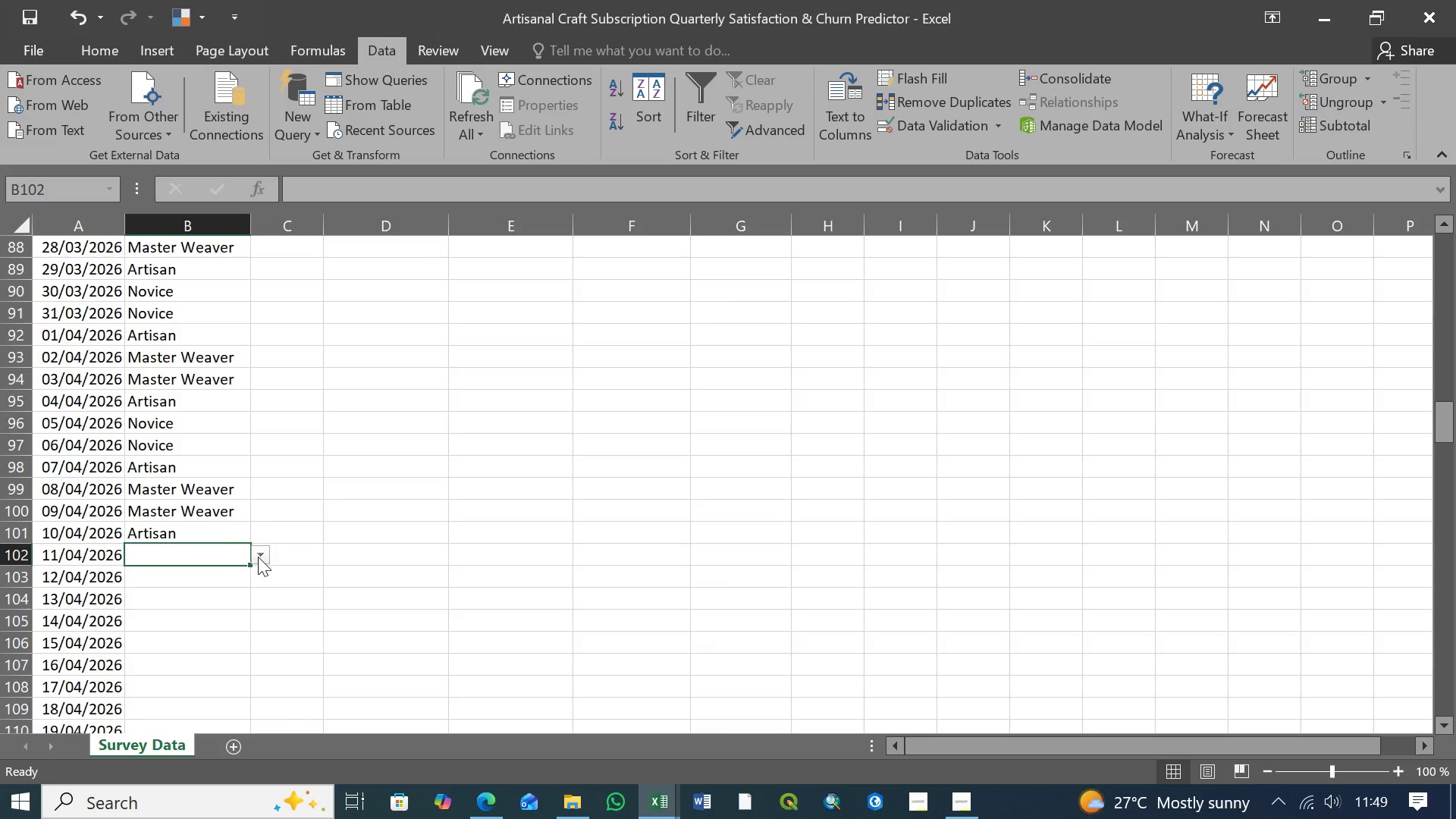 
left_click([259, 557])
 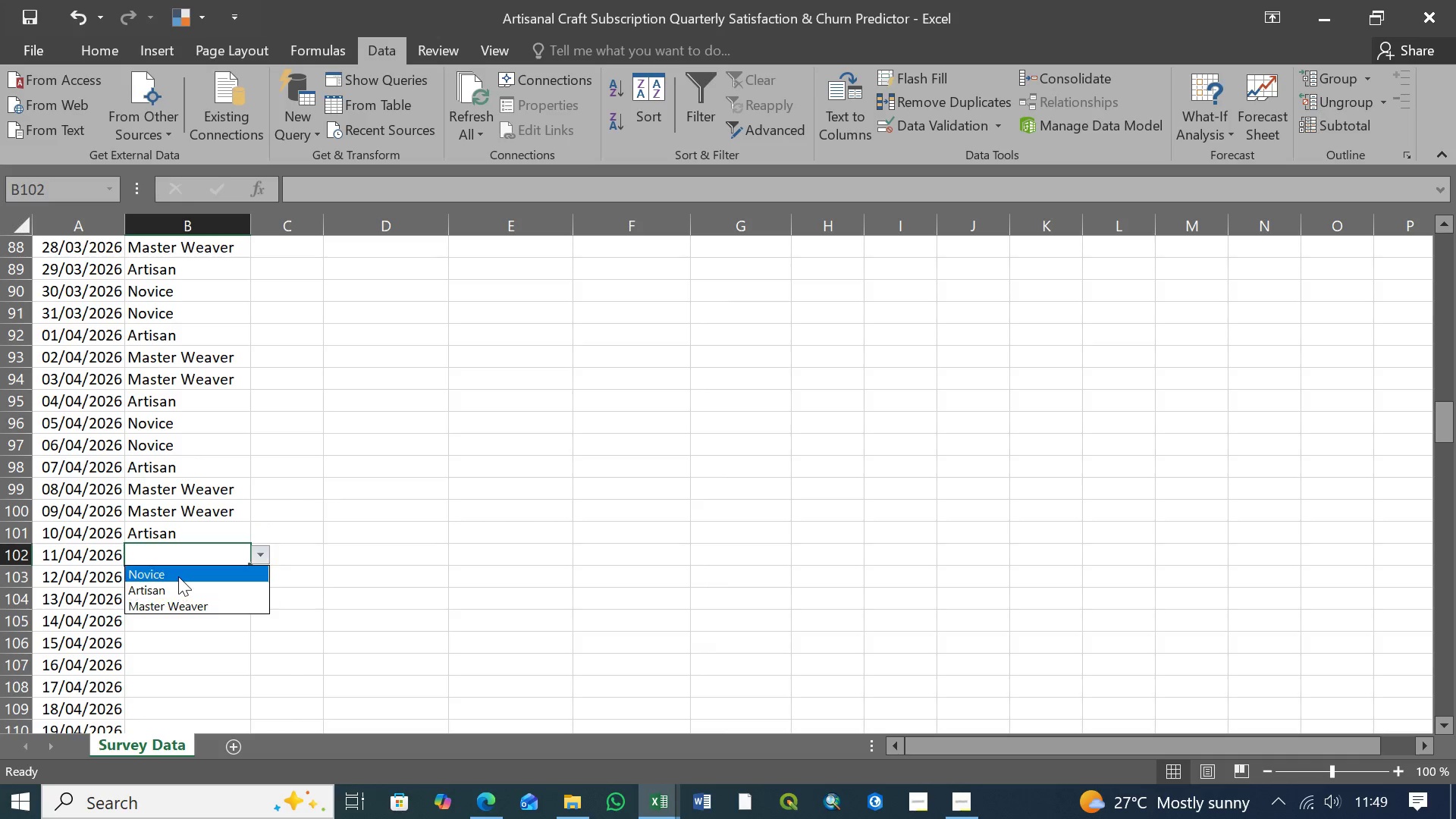 
left_click([178, 576])
 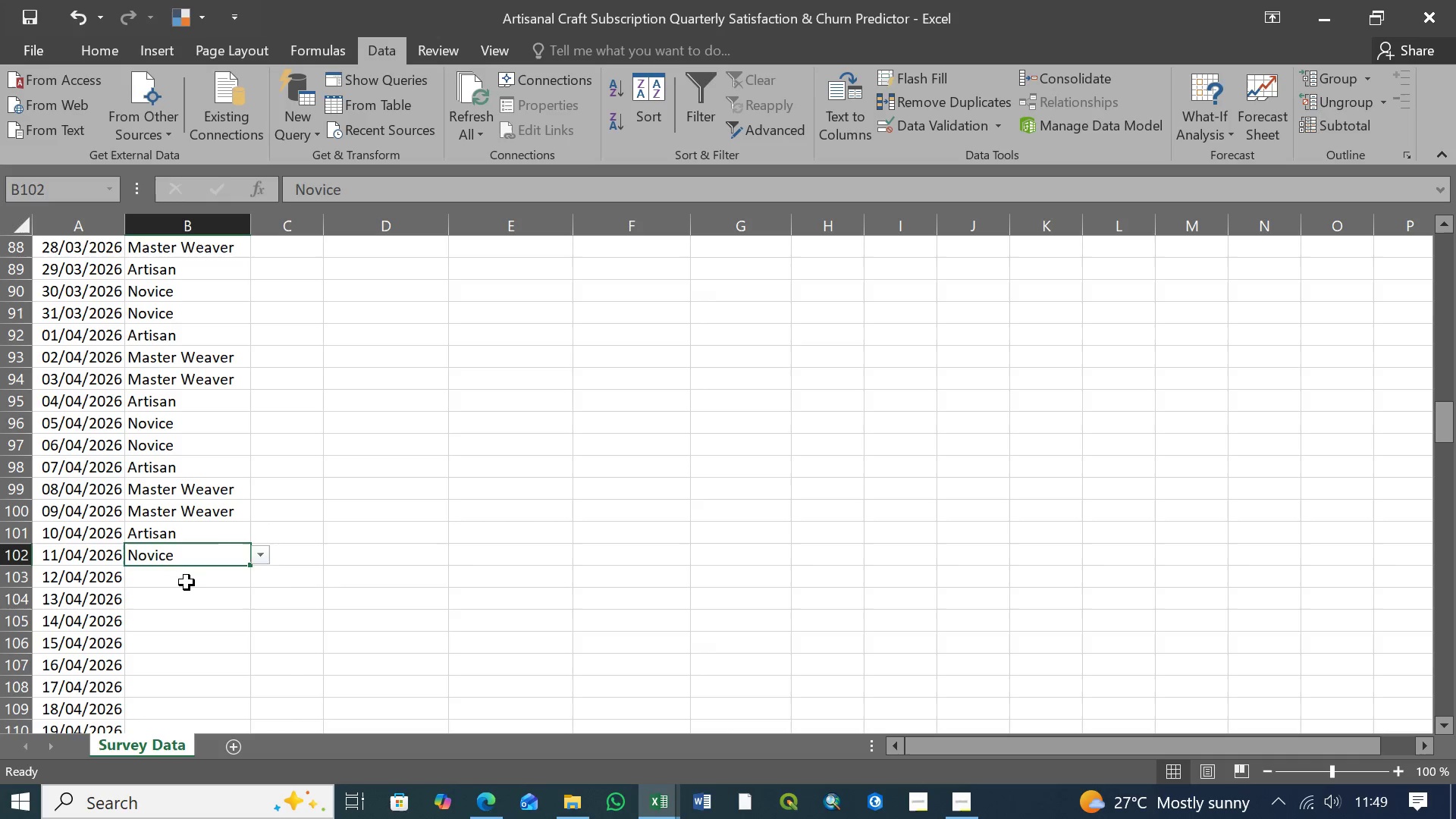 
double_click([187, 582])
 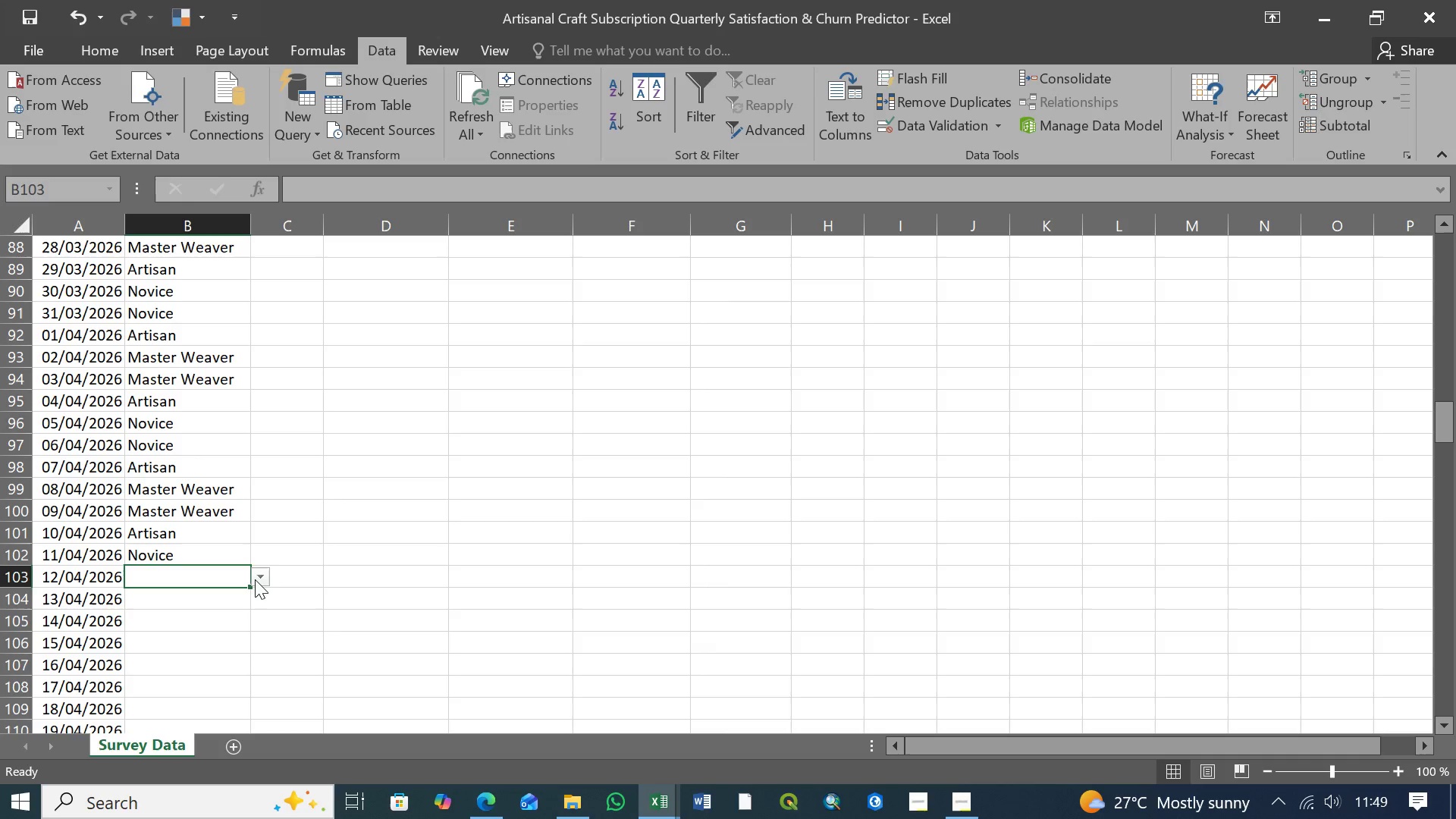 
left_click([259, 579])
 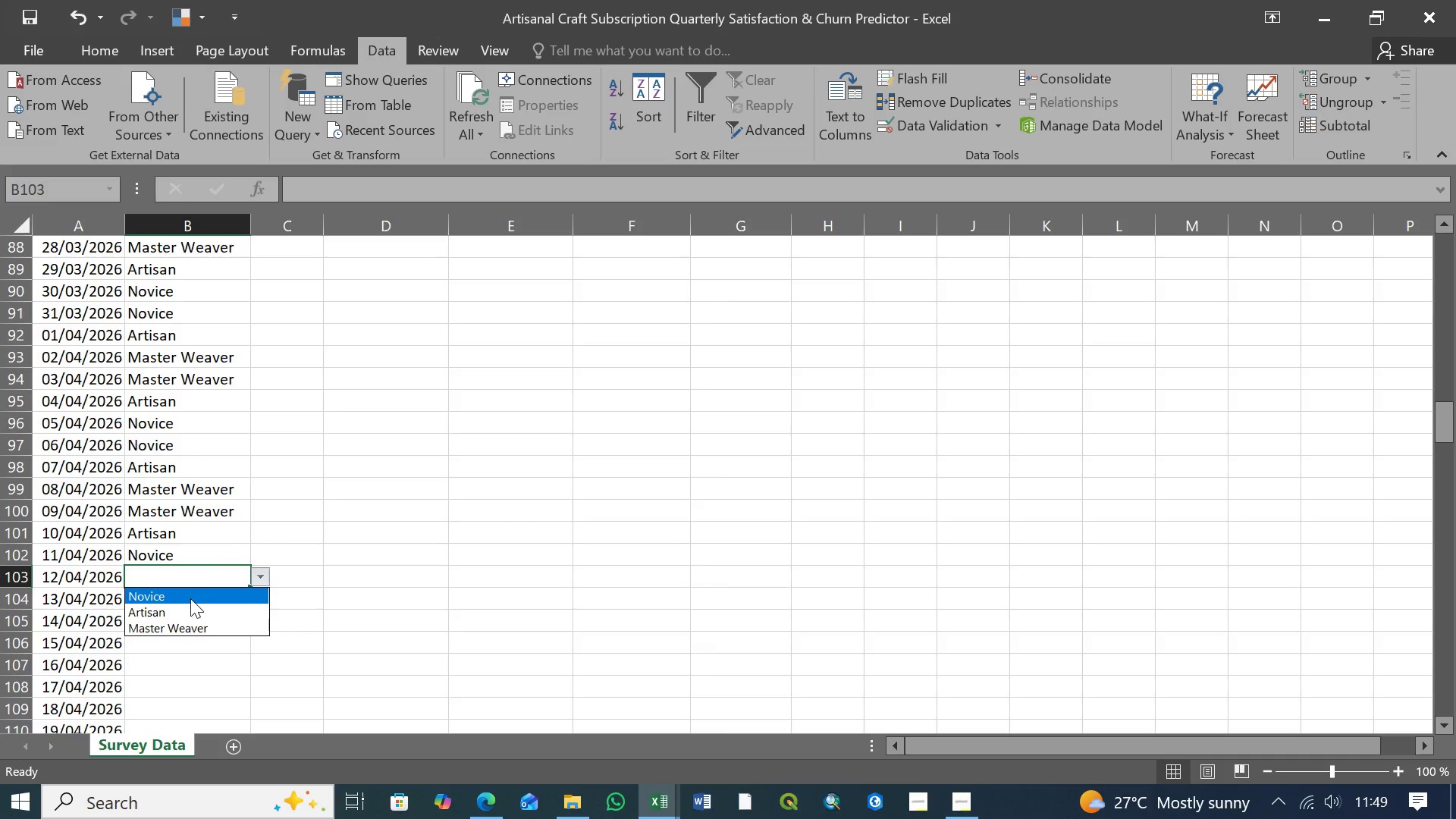 
left_click([190, 598])
 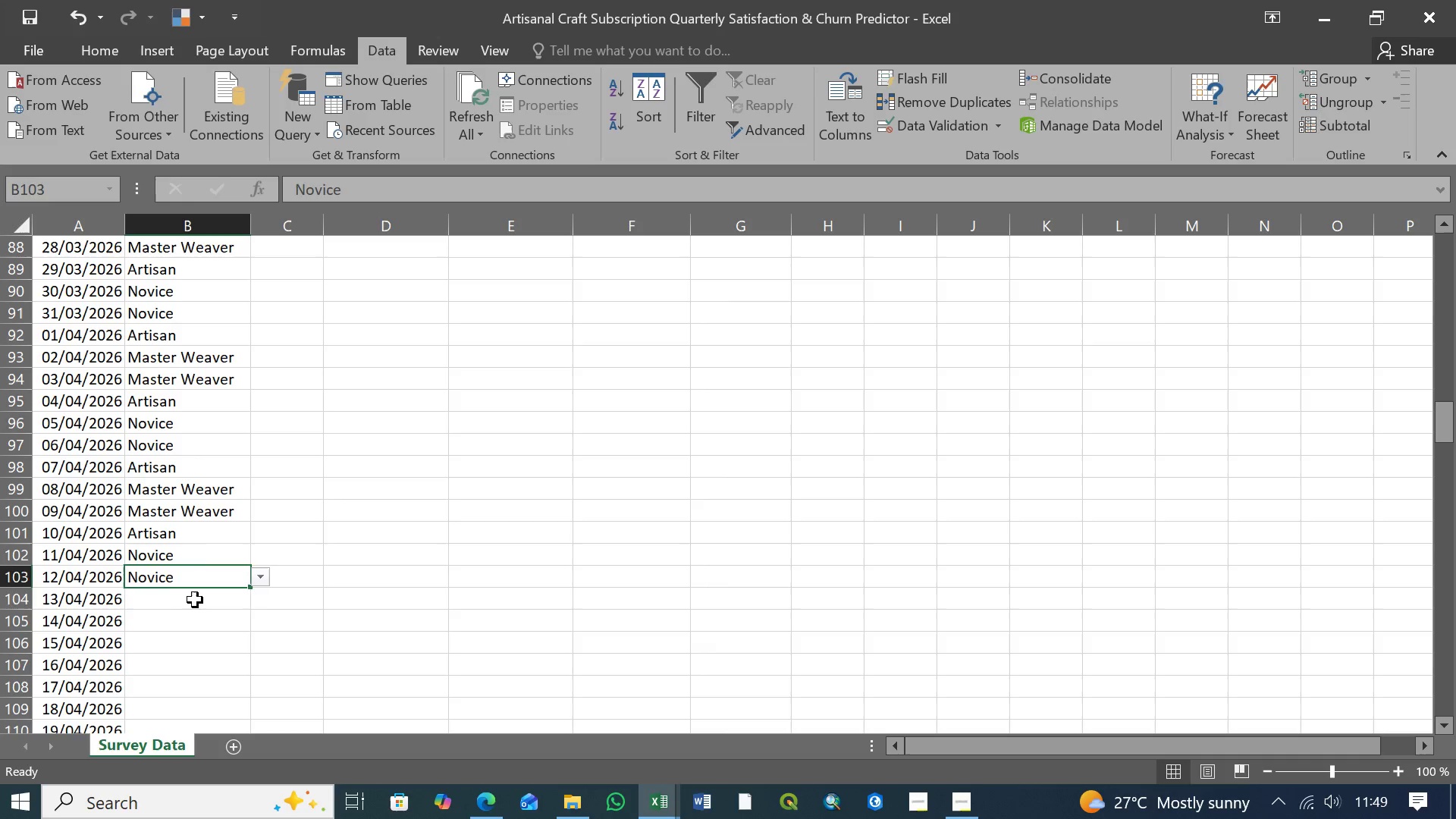 
left_click([196, 600])
 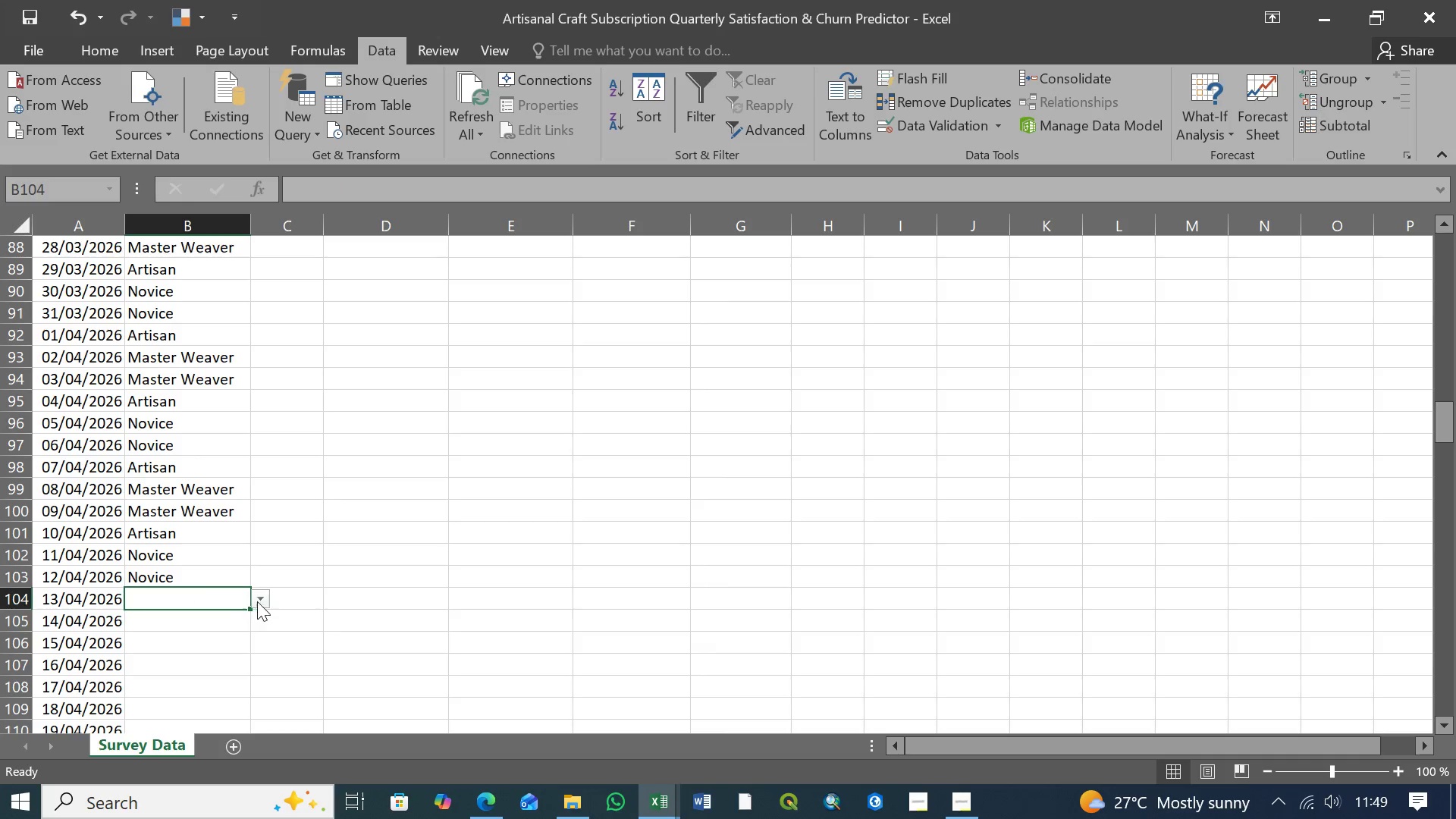 
left_click([262, 599])
 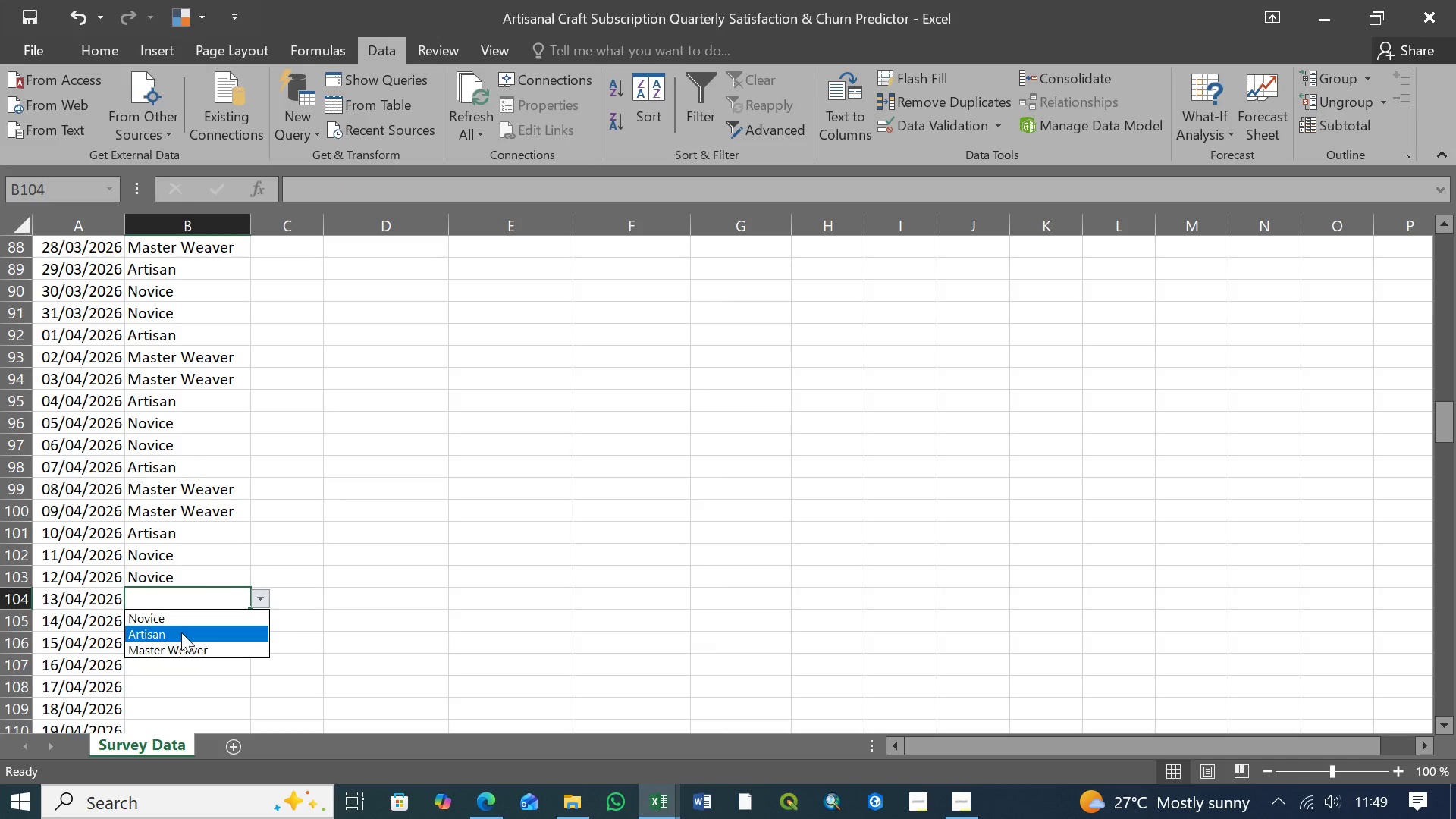 
left_click([181, 632])
 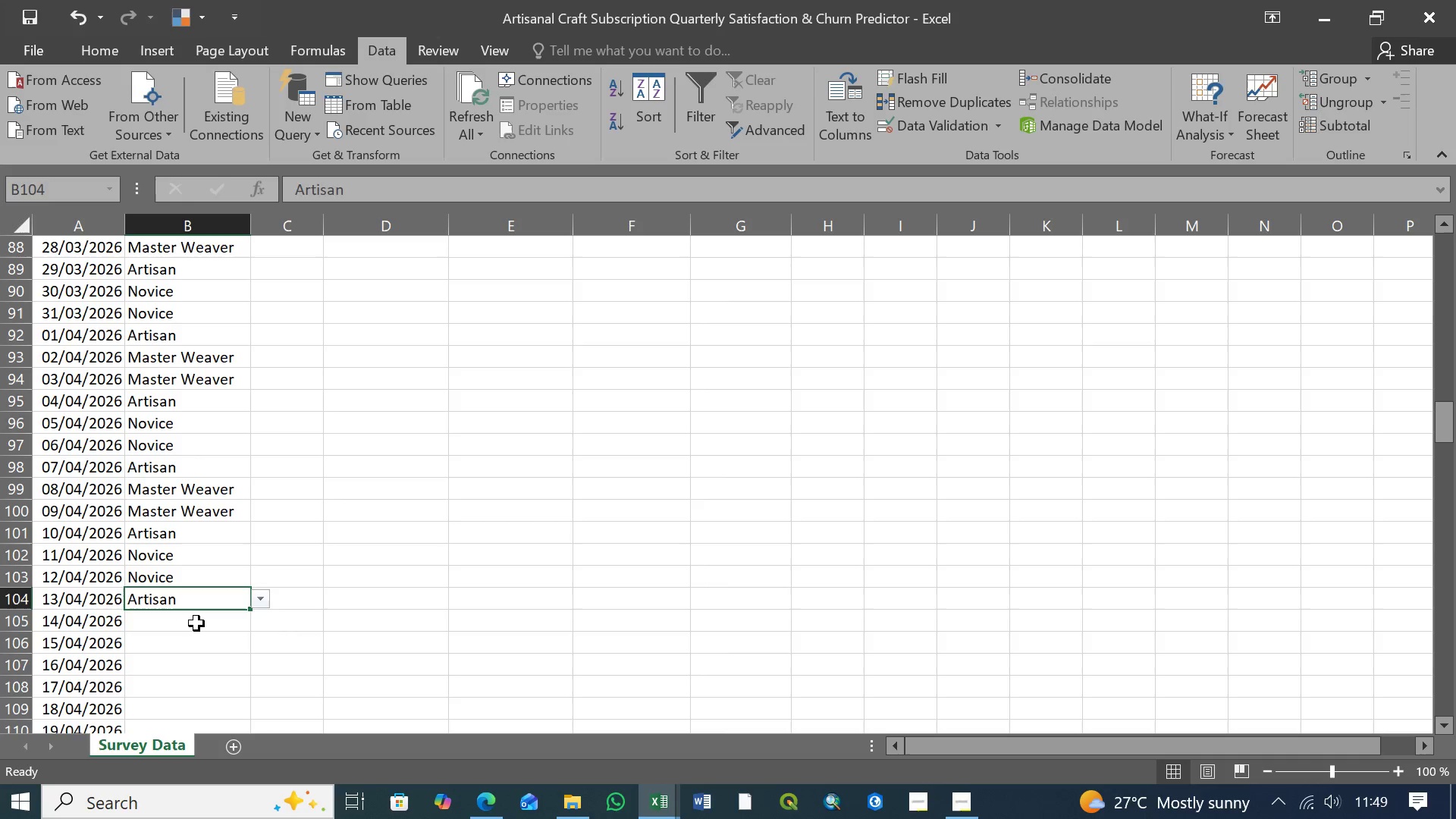 
left_click([197, 623])
 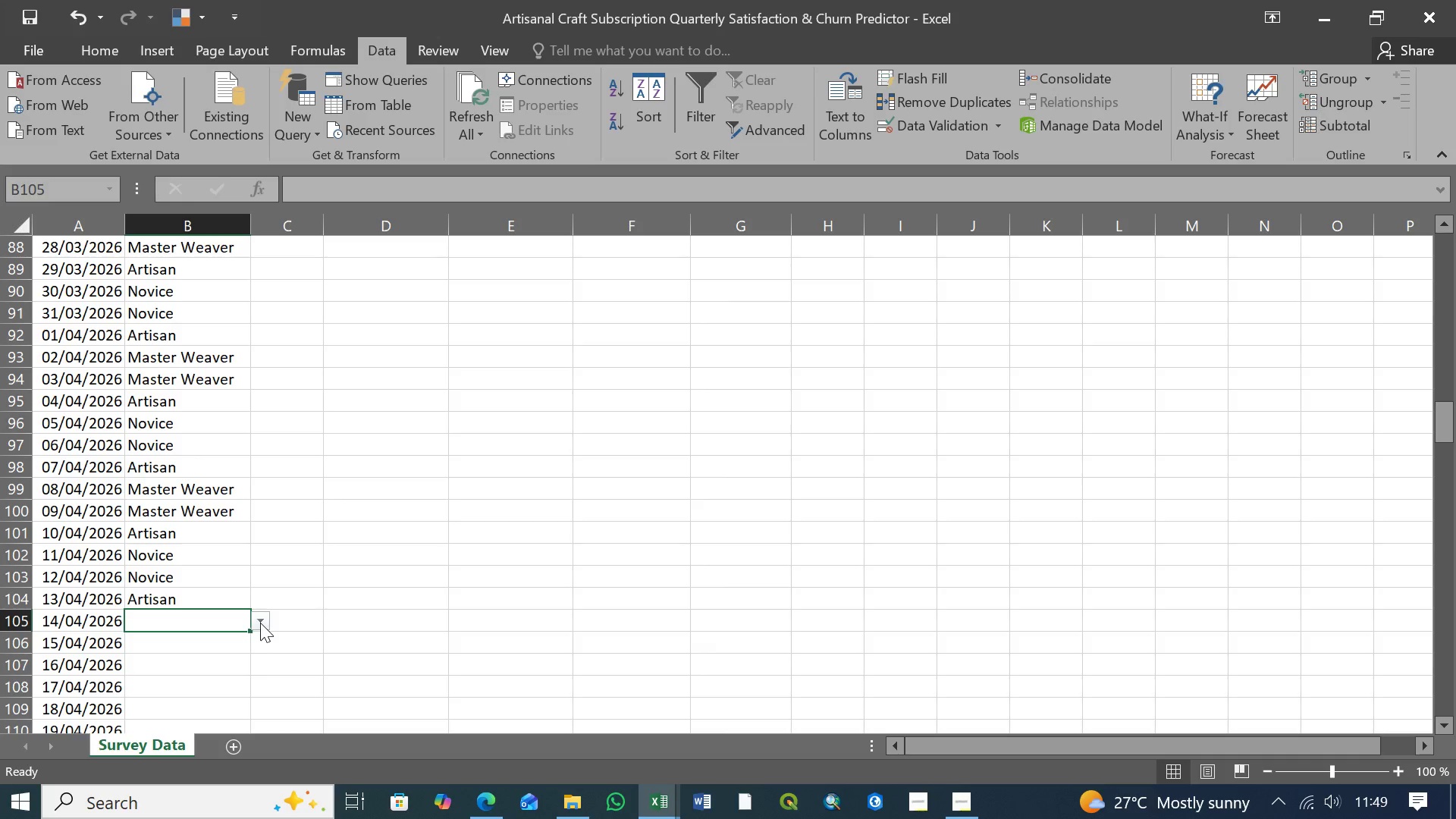 
left_click([260, 623])
 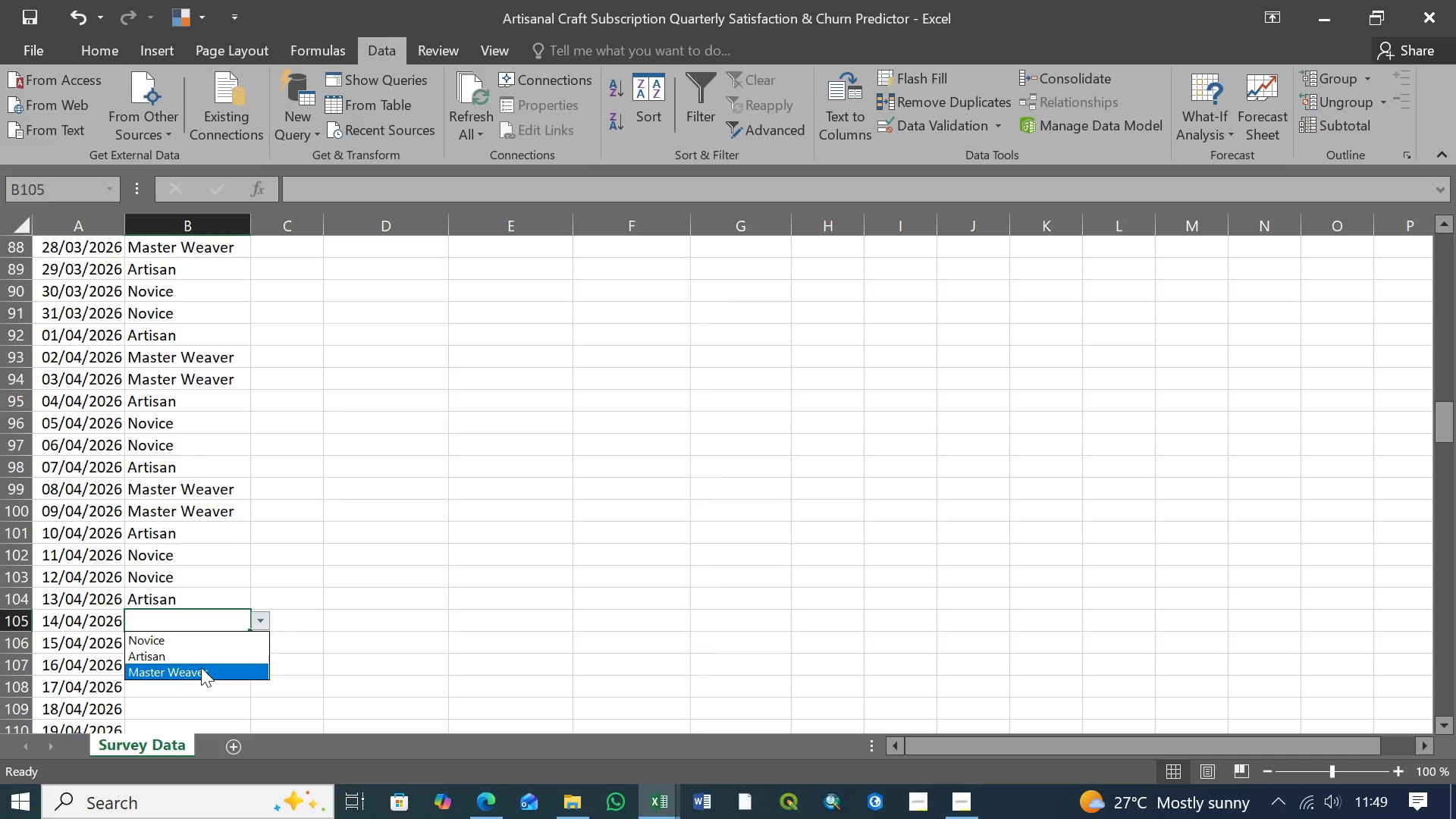 
left_click([201, 668])
 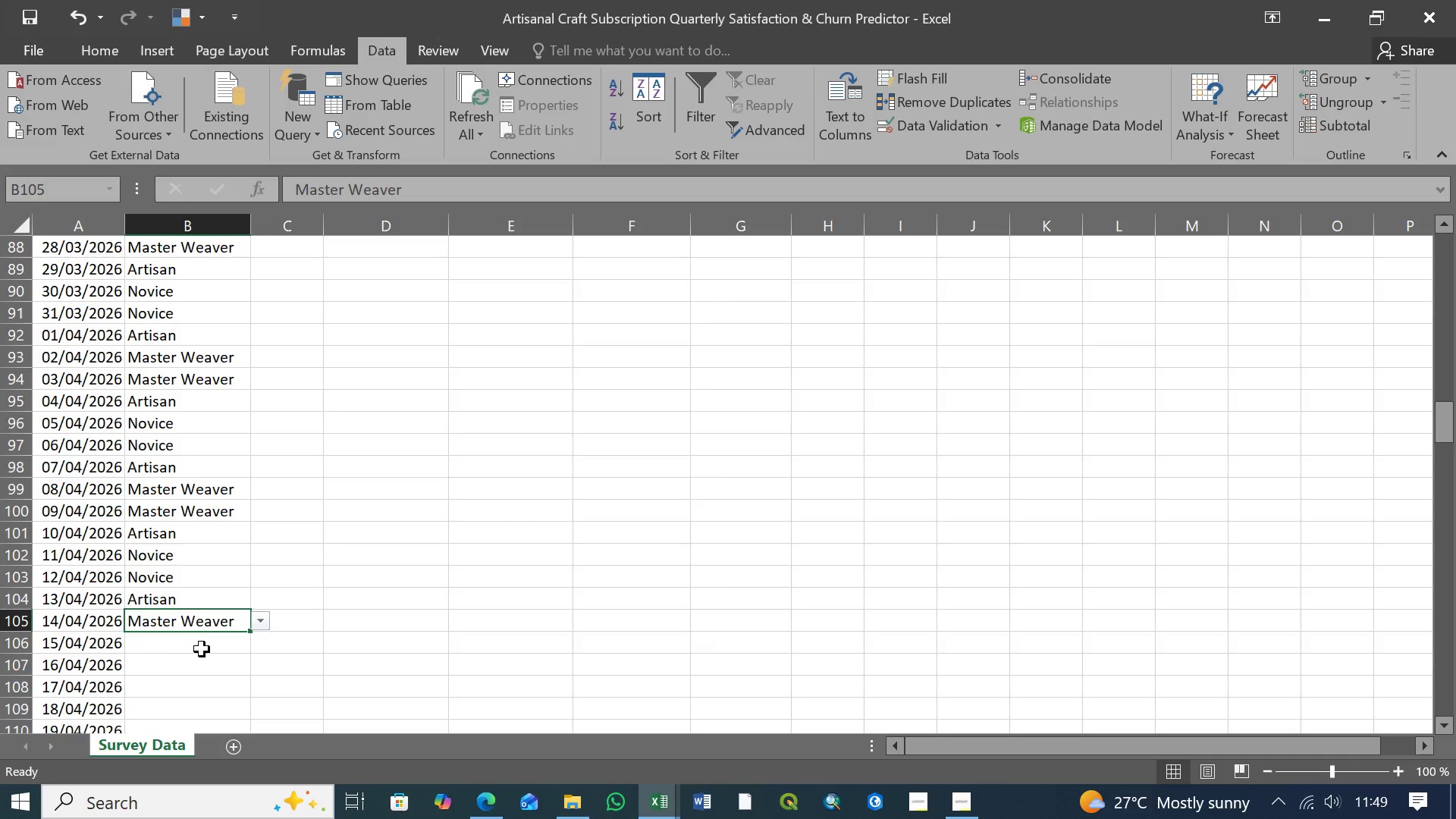 
left_click([202, 648])
 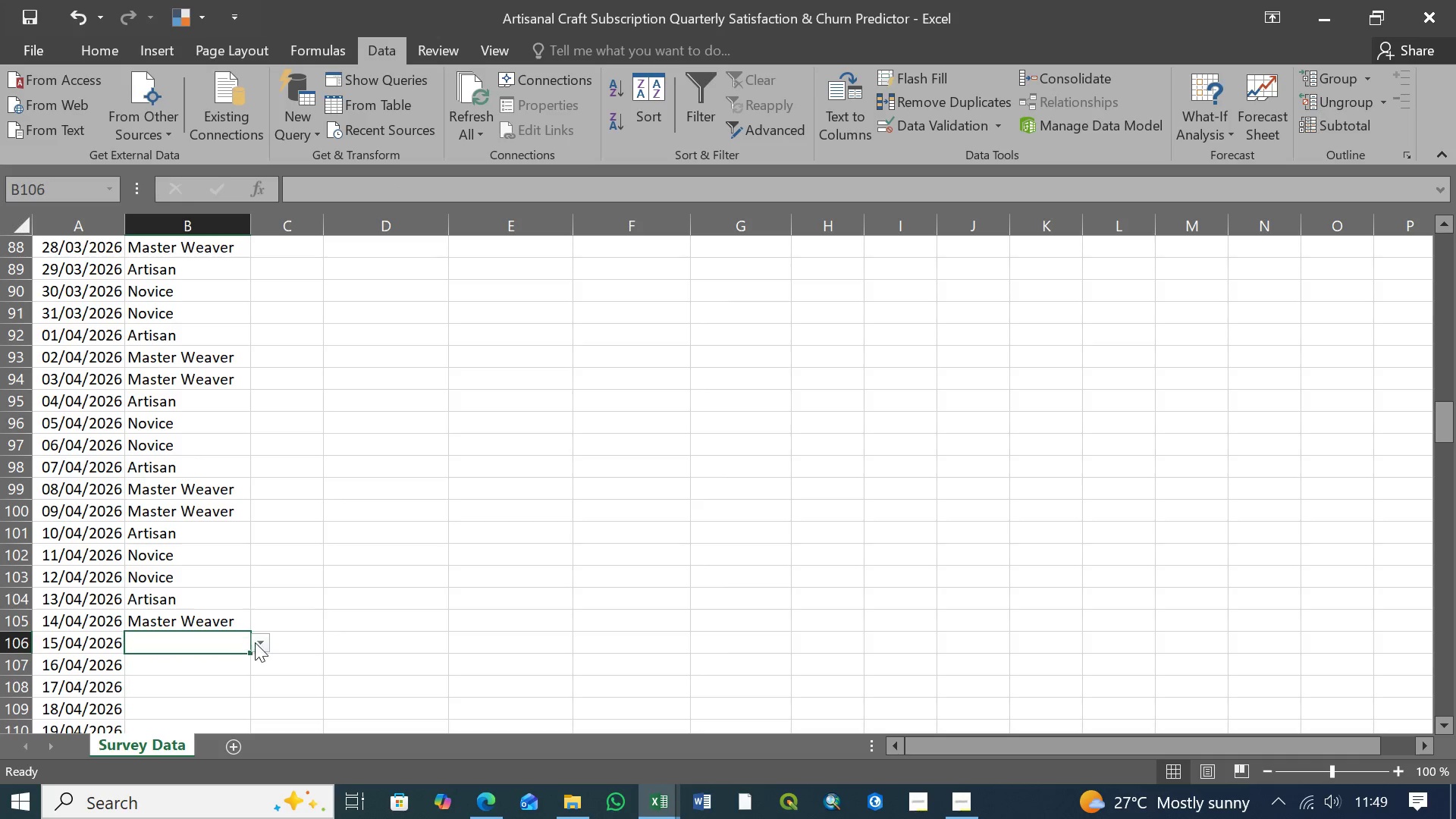 
left_click([259, 641])
 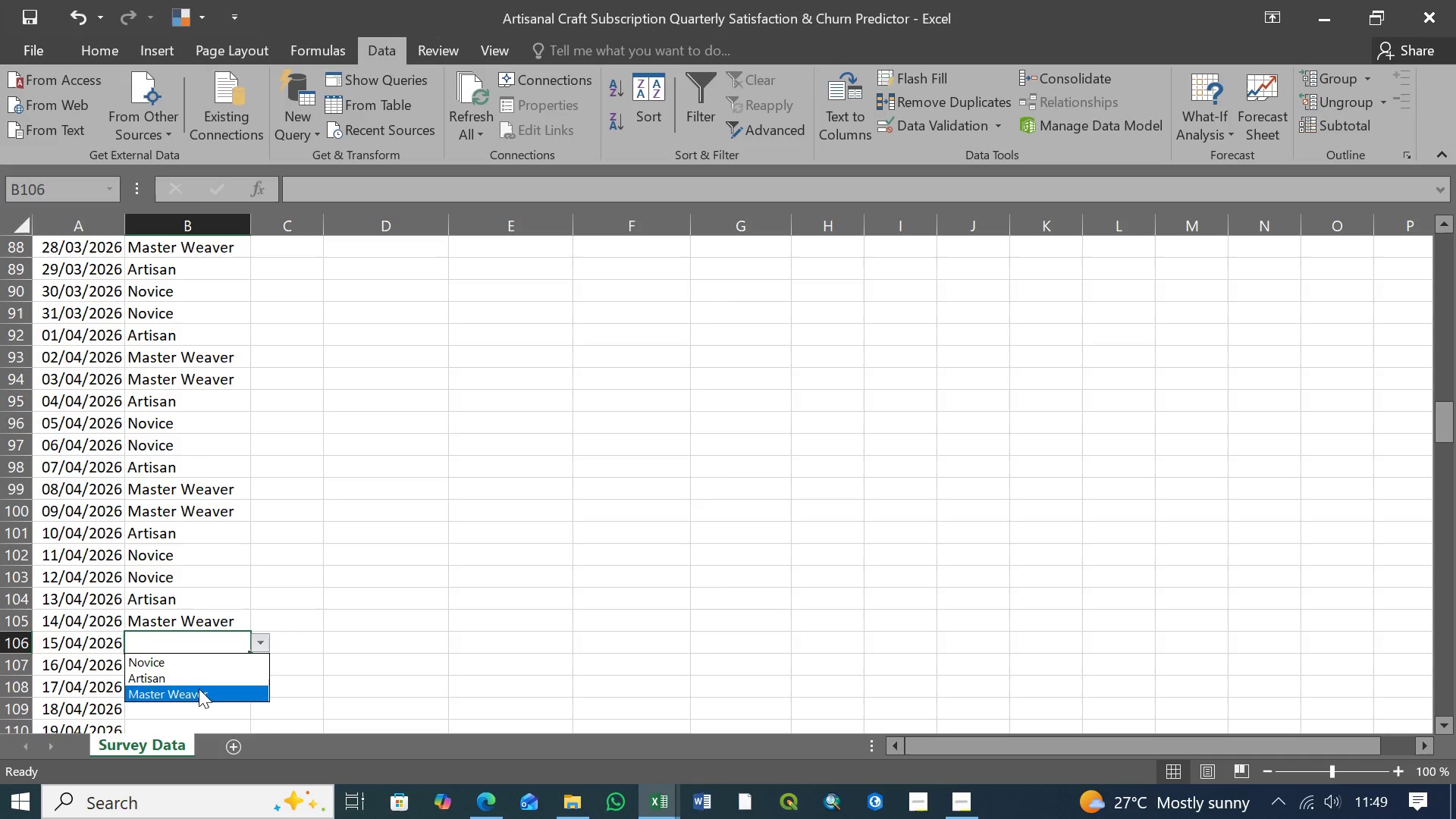 
left_click([199, 689])
 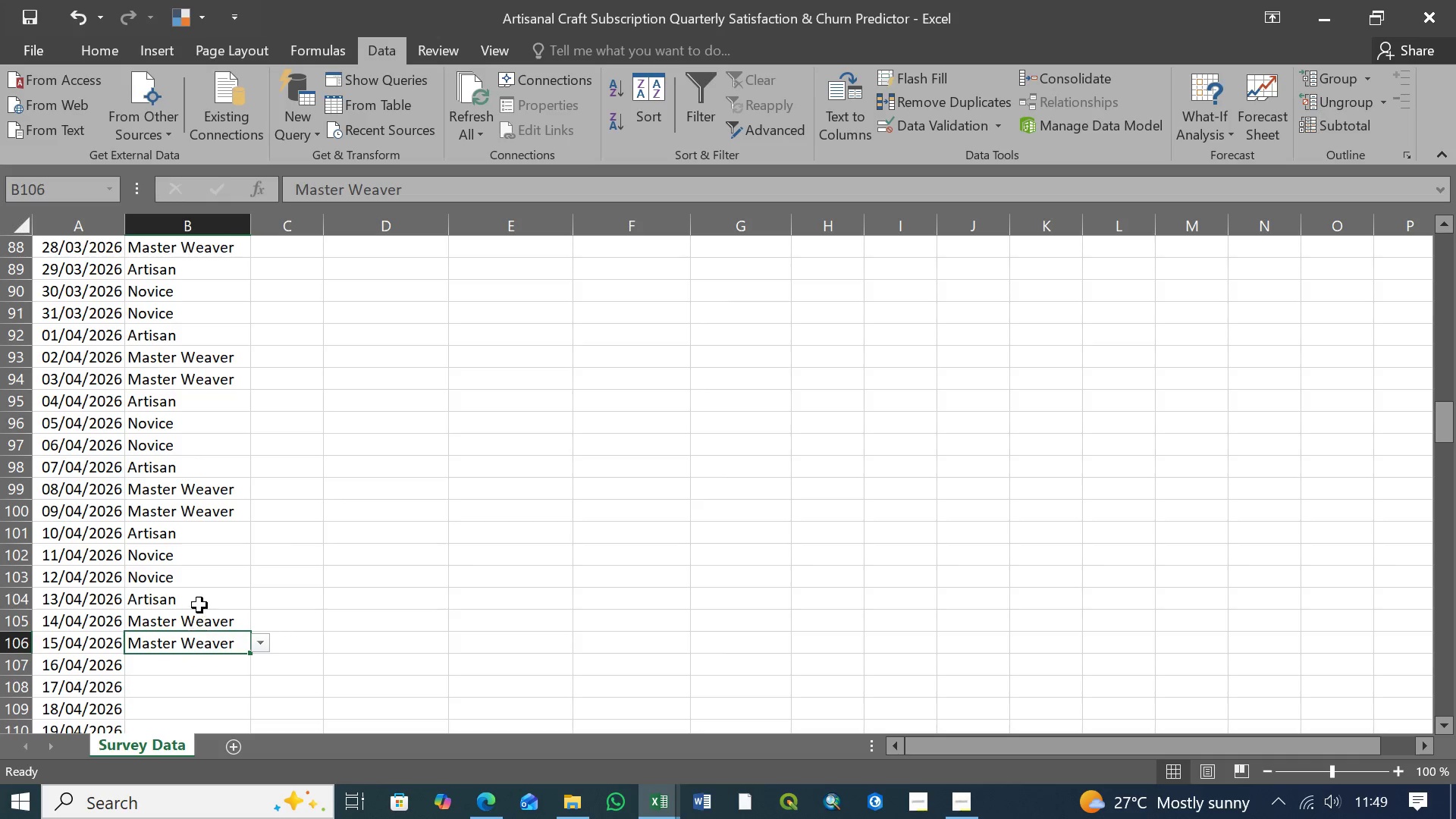 
scroll: coordinate [199, 604], scroll_direction: down, amount: 4.0
 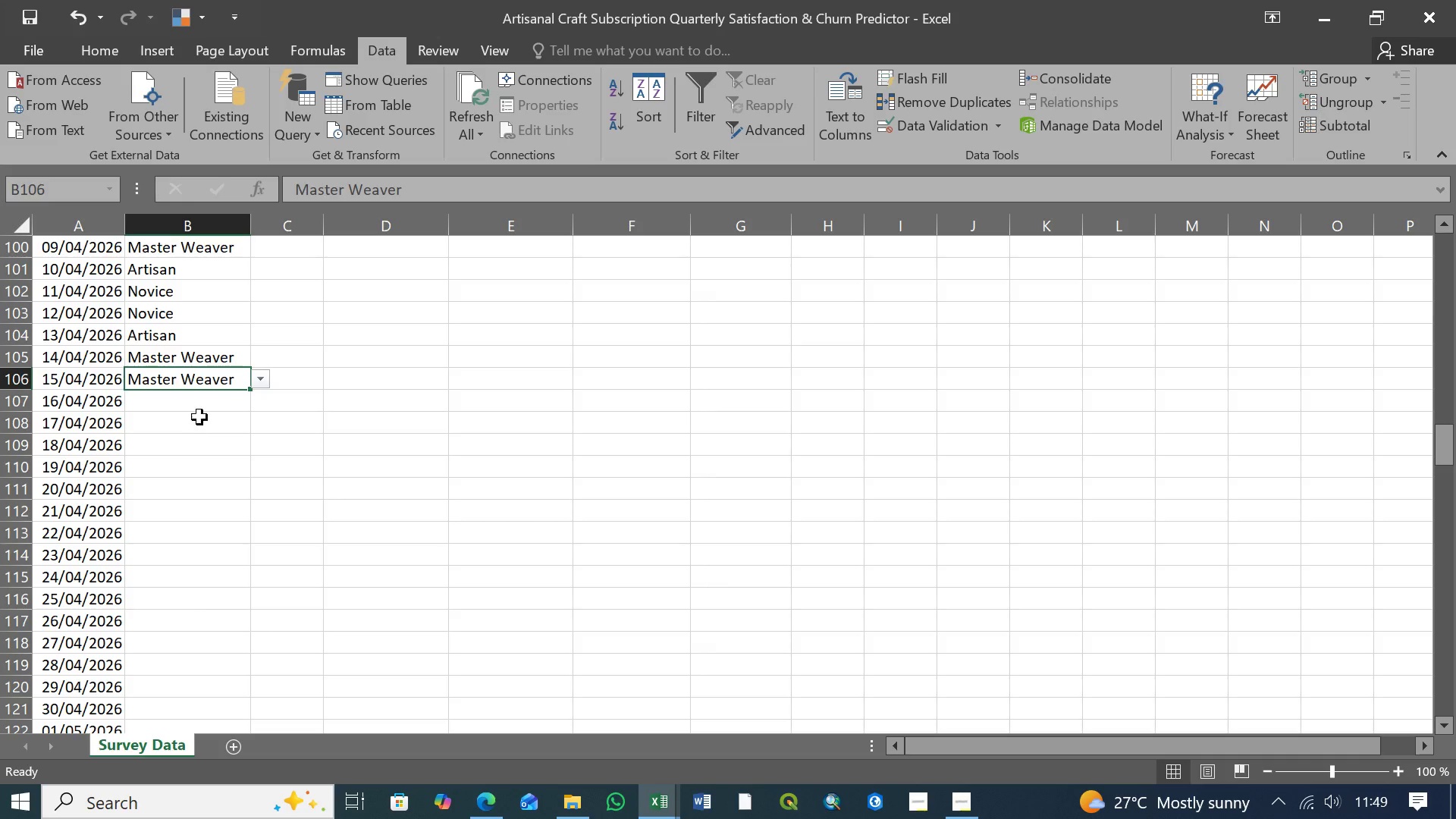 
left_click([209, 402])
 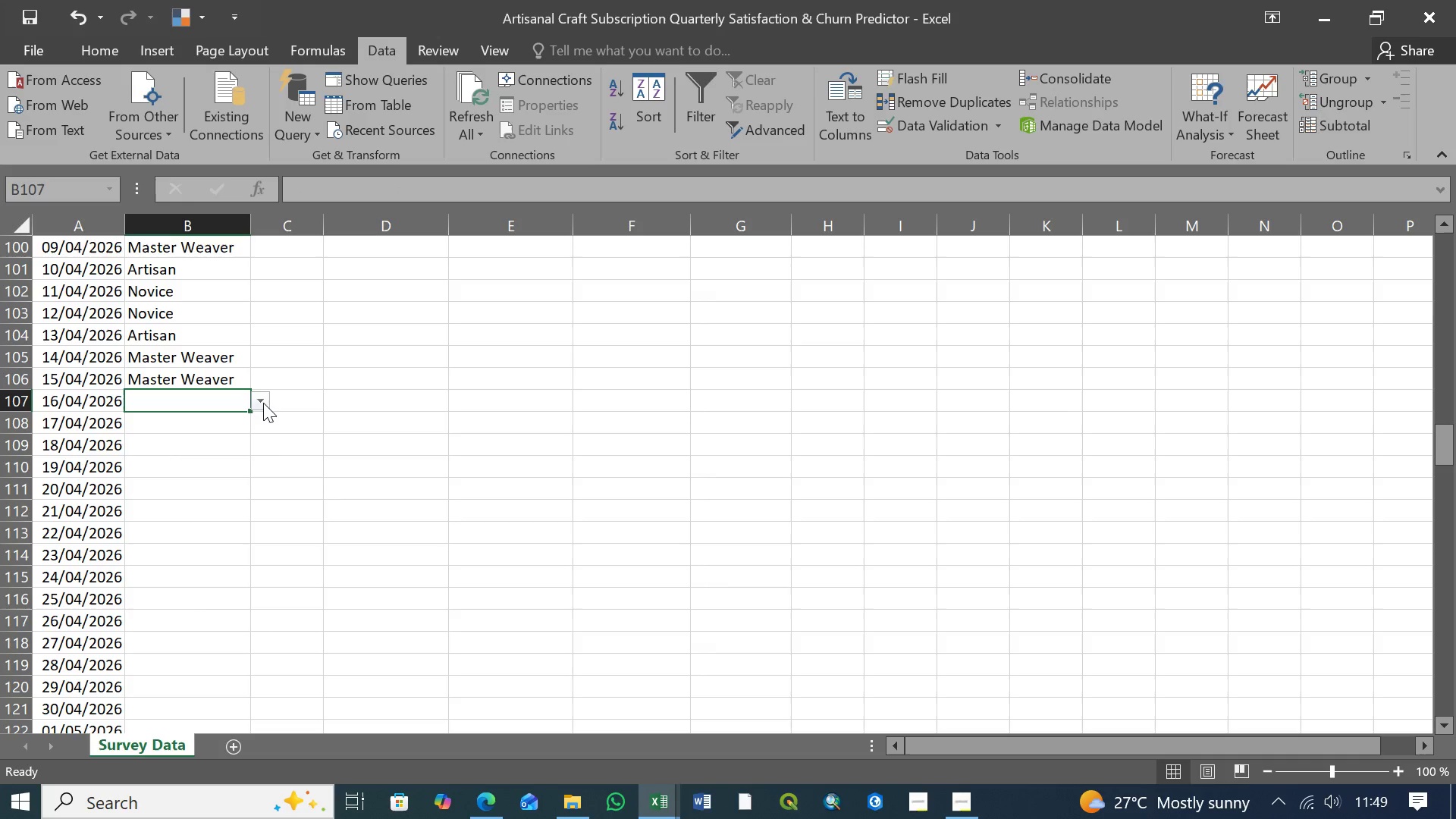 
left_click([263, 403])
 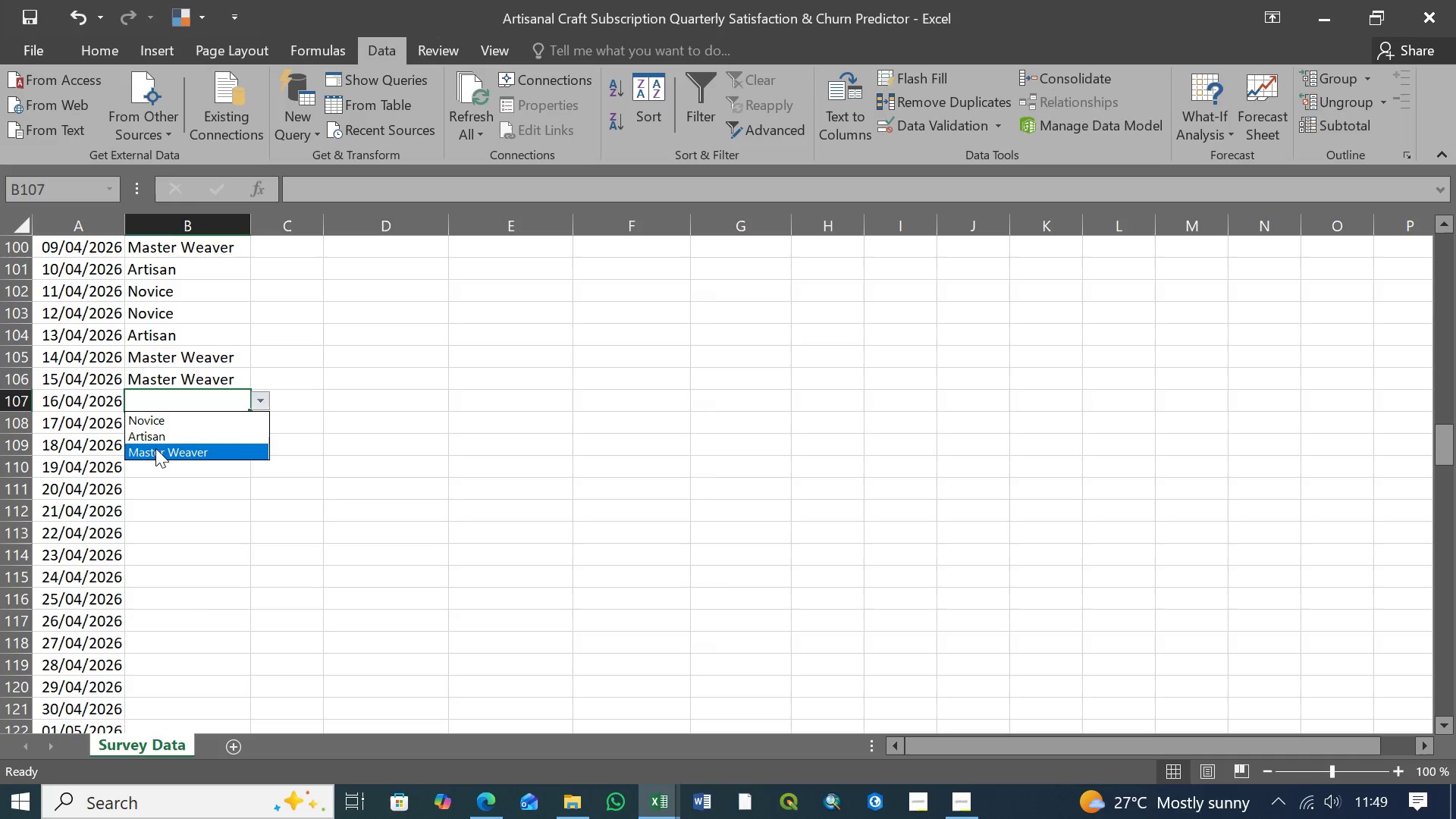 
left_click([161, 439])
 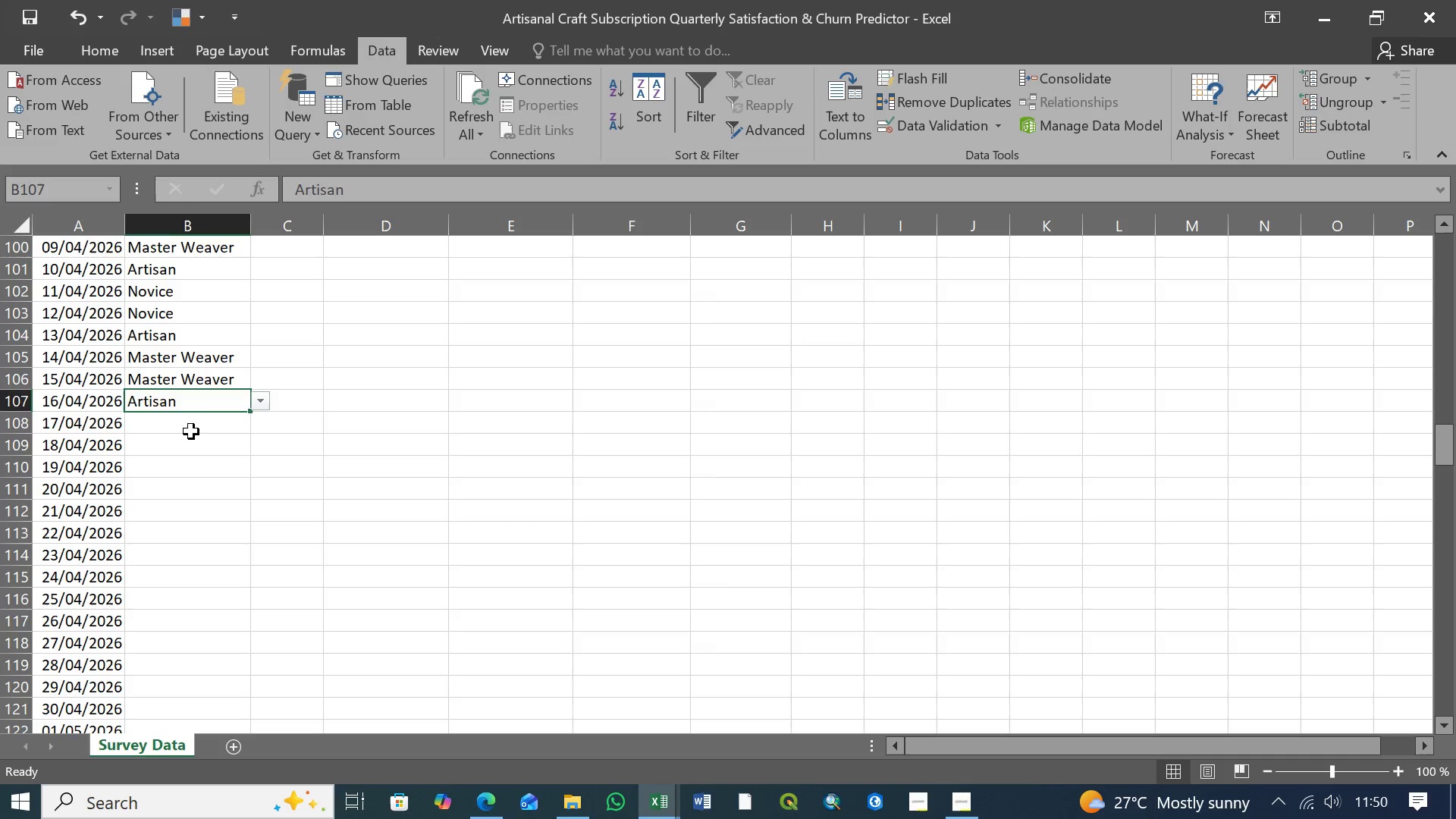 
left_click([194, 431])
 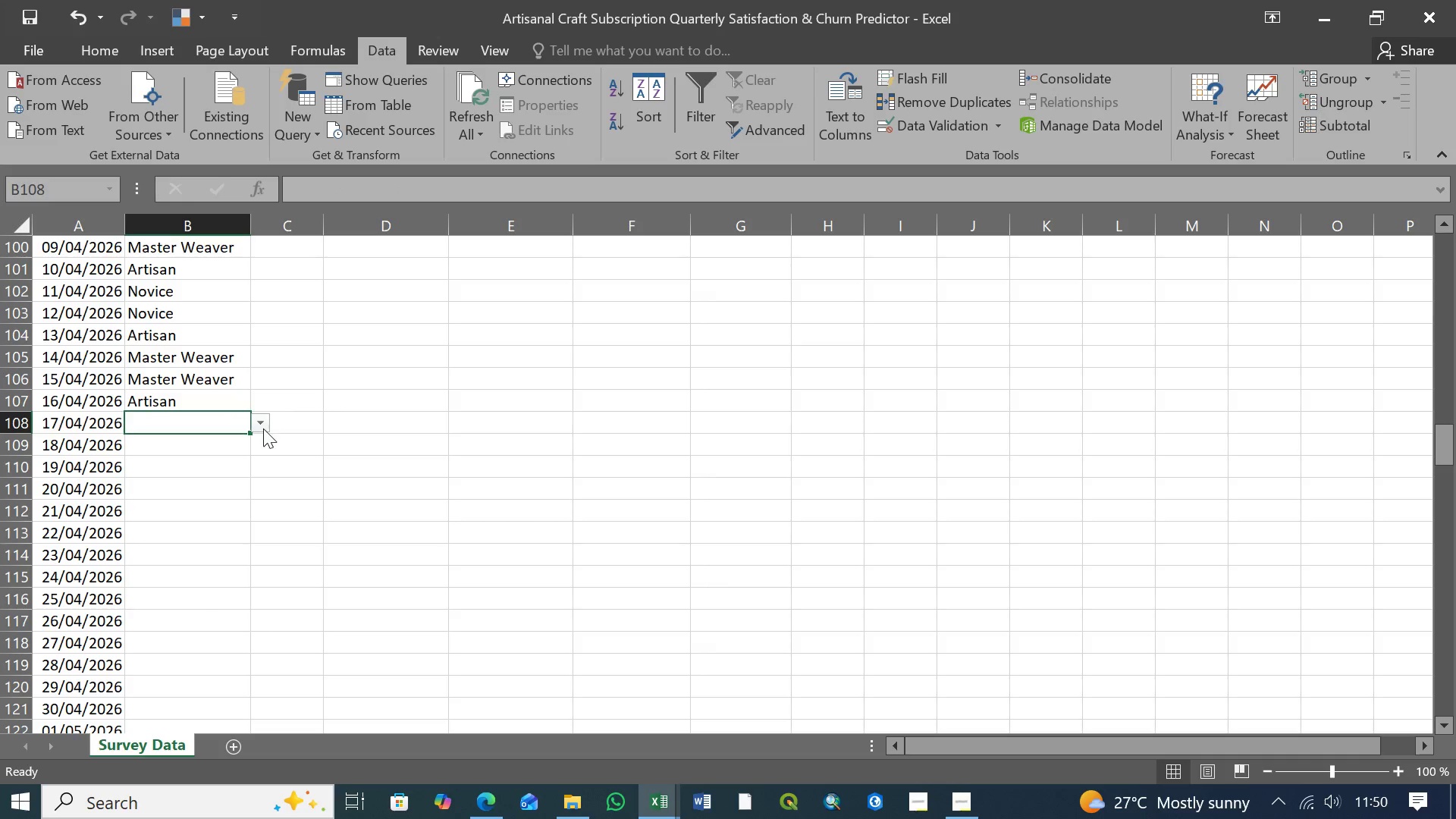 
left_click([263, 428])
 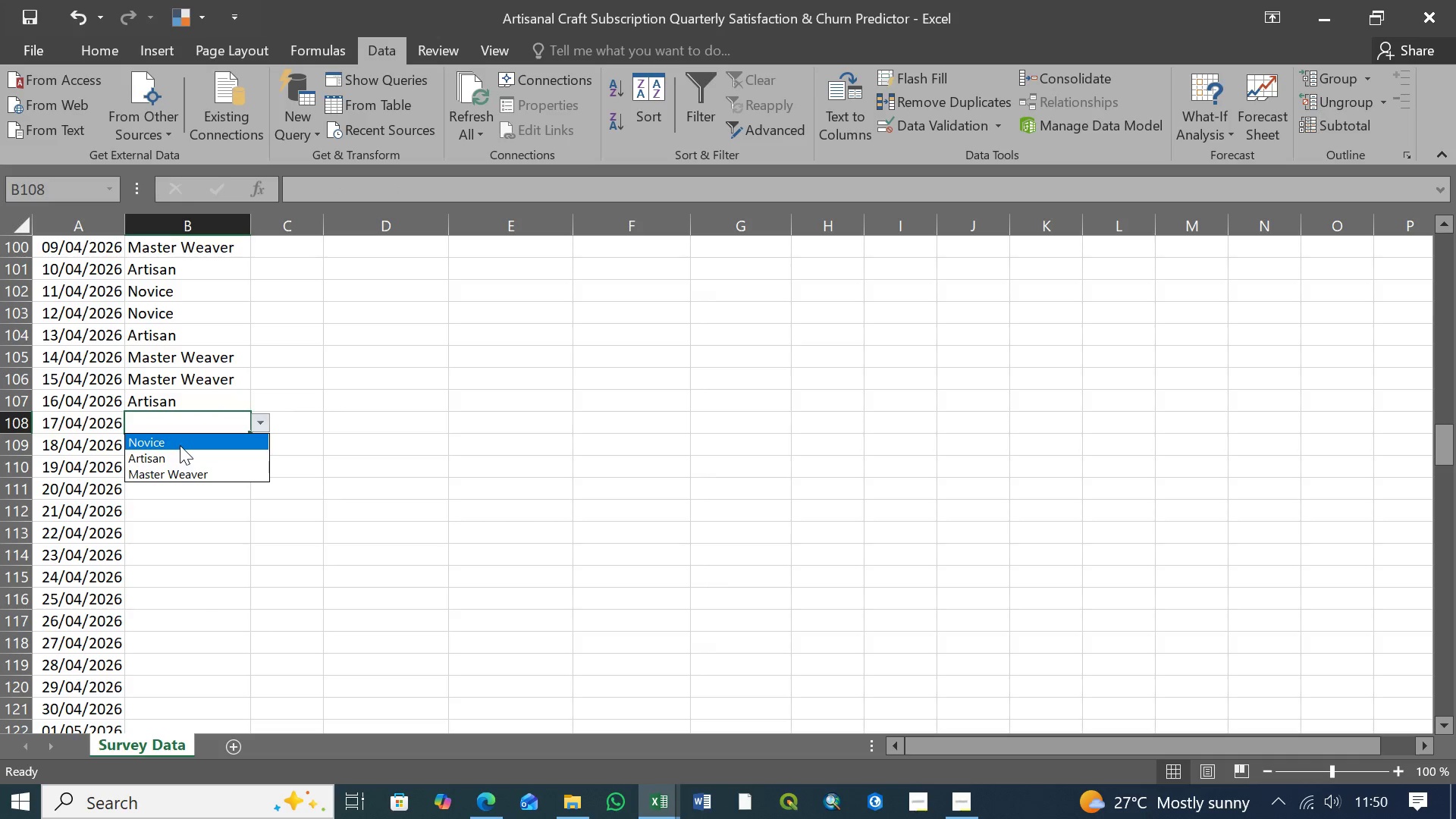 
left_click([180, 445])
 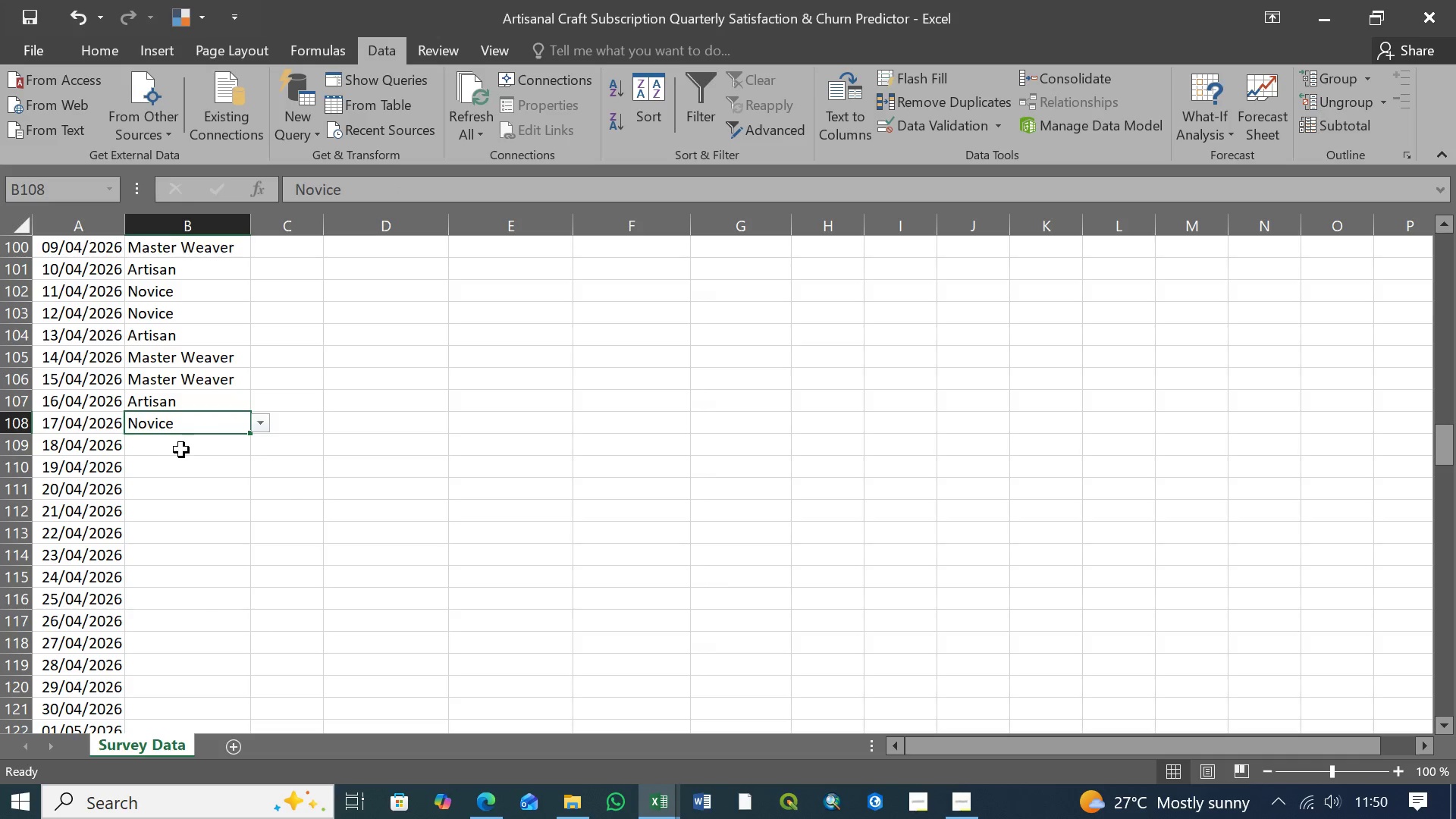 
left_click([184, 449])
 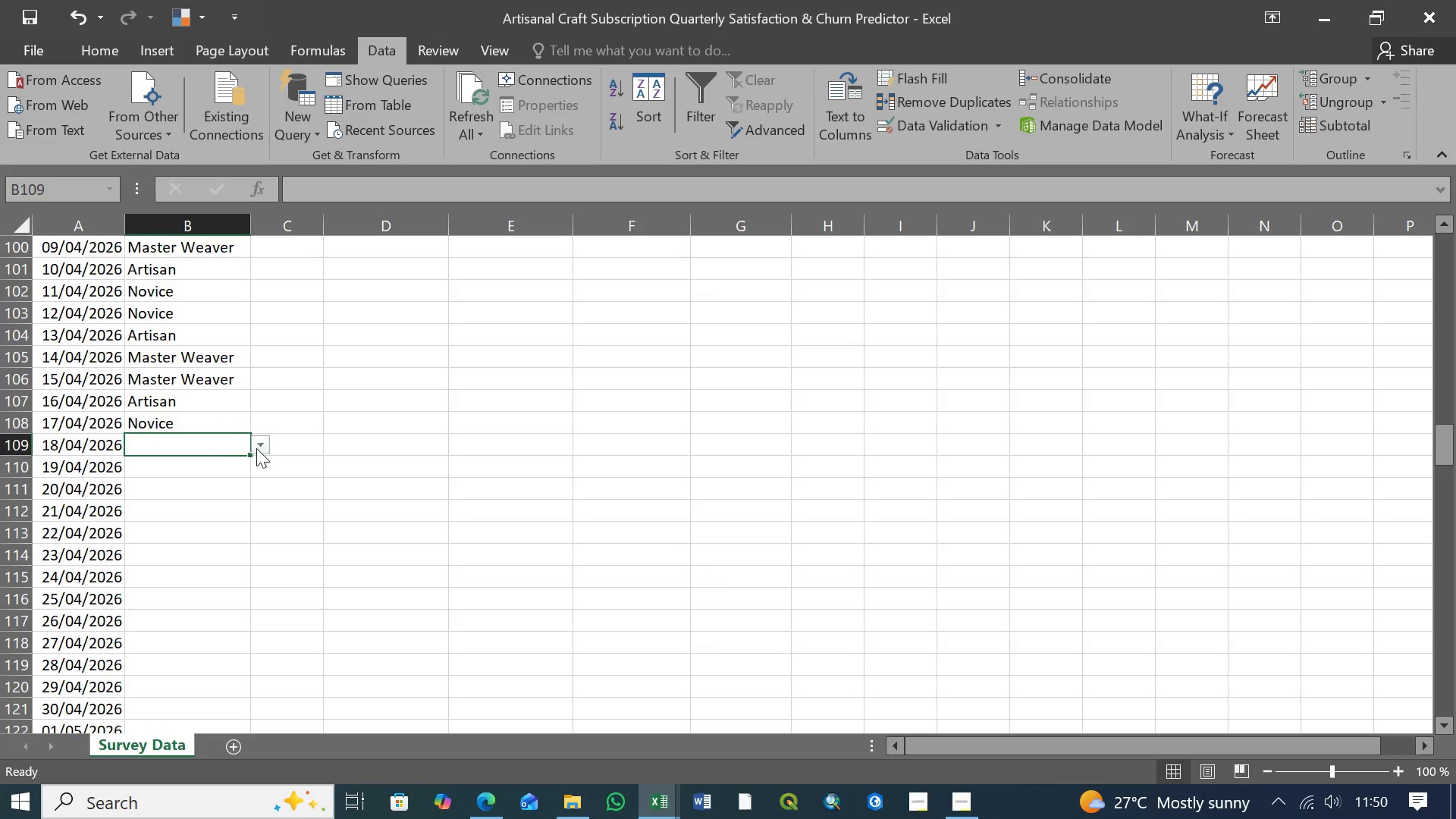 
left_click([257, 448])
 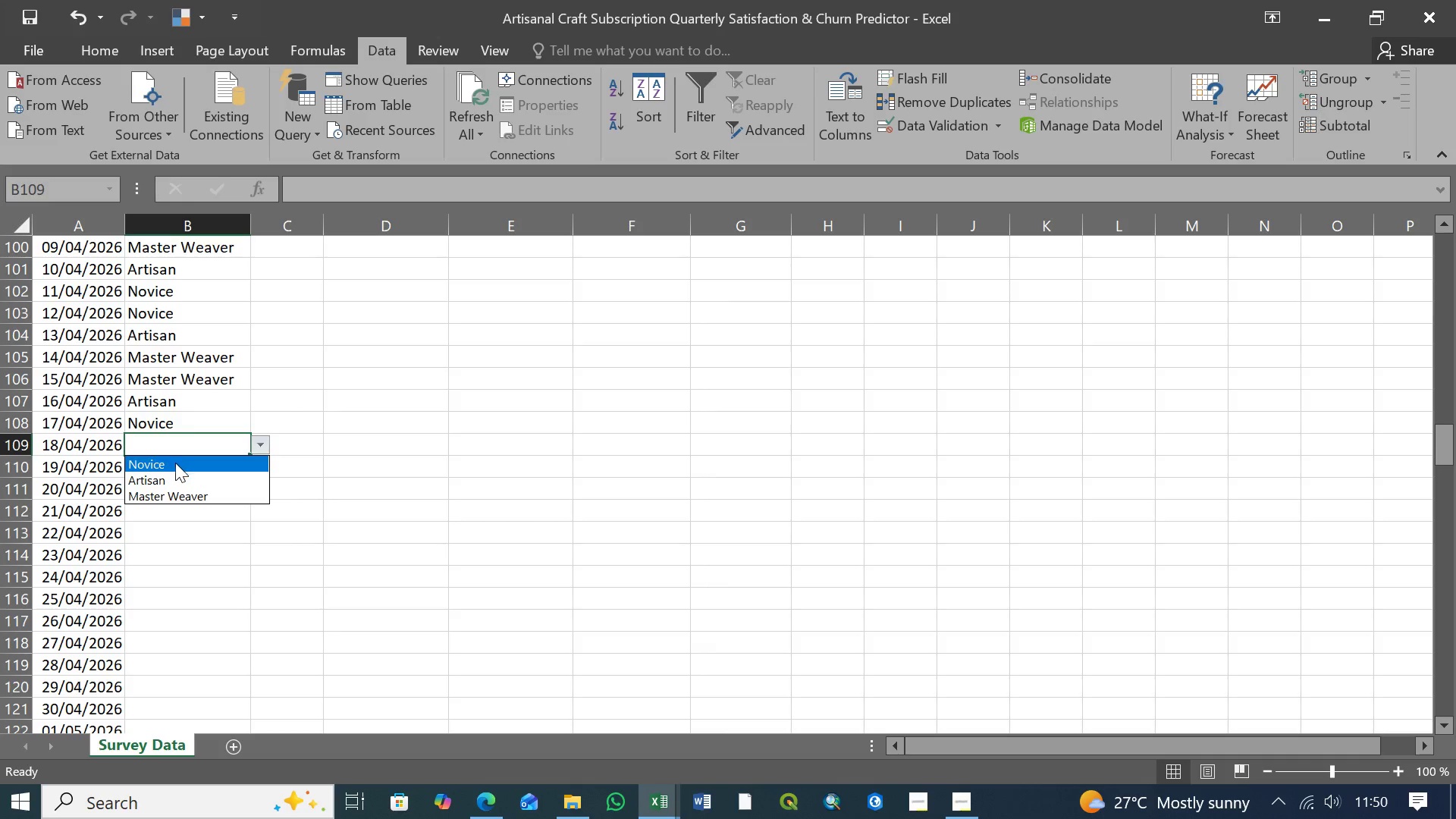 
left_click([175, 464])
 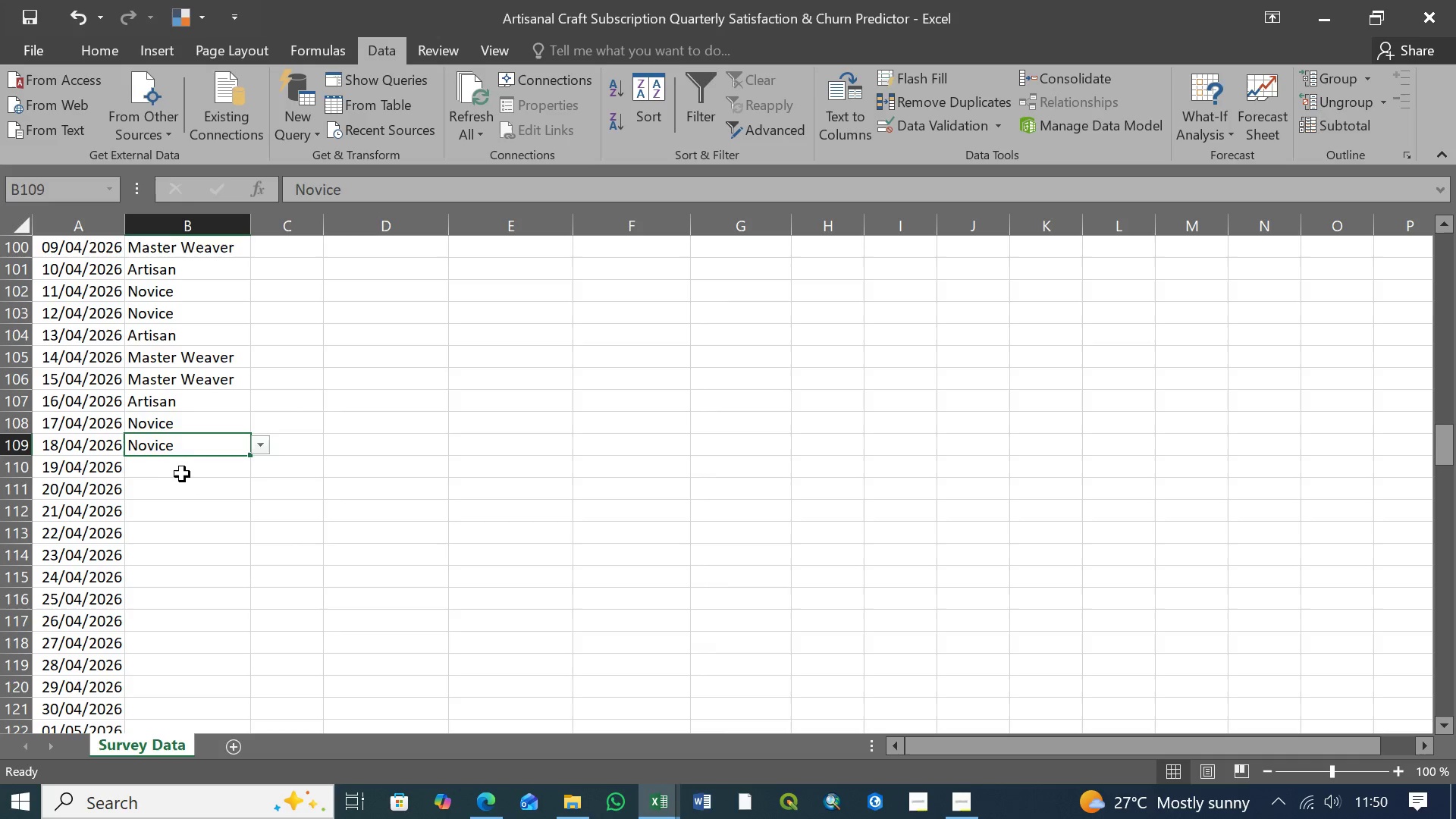 
left_click([184, 473])
 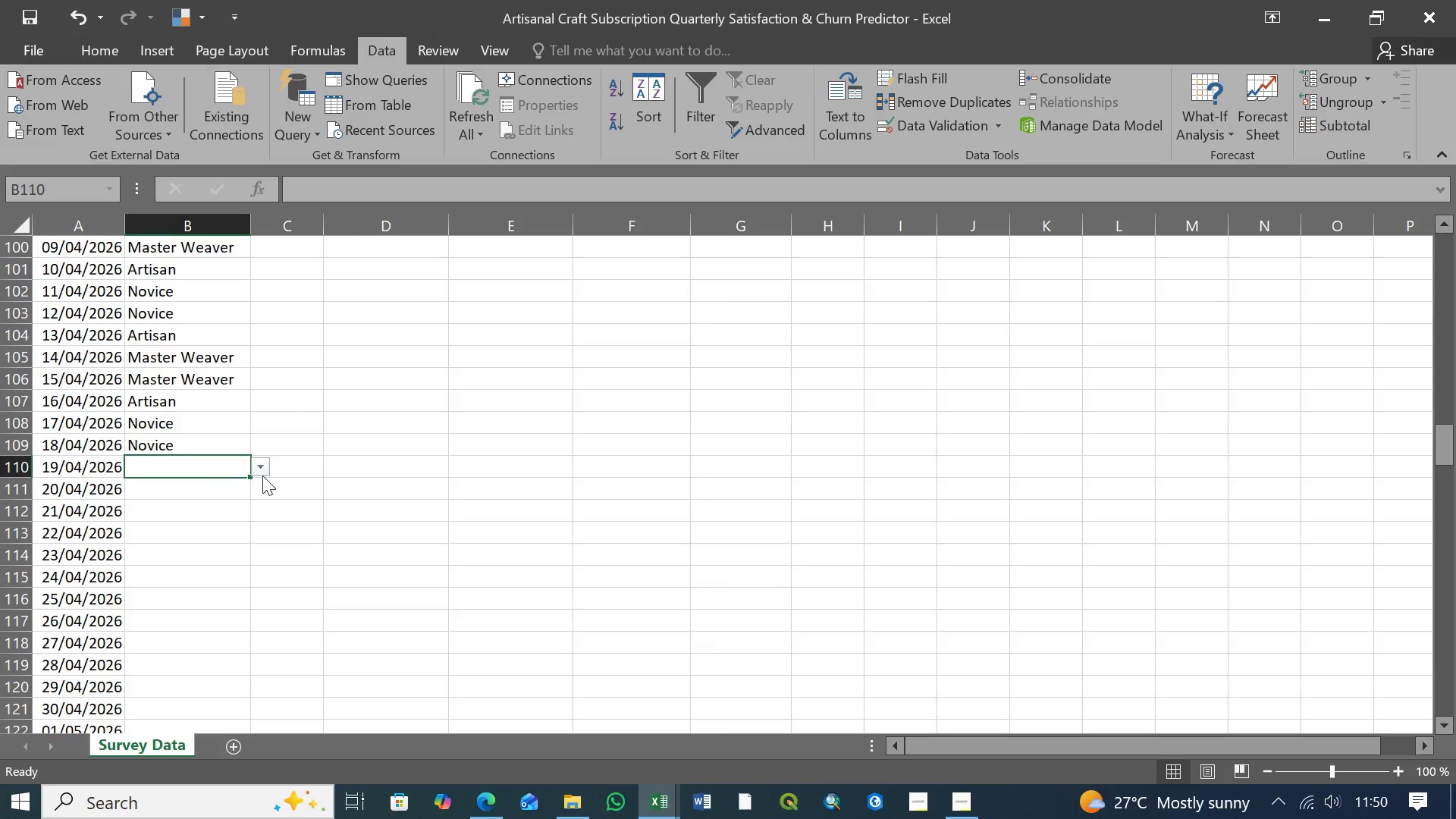 
left_click([262, 475])
 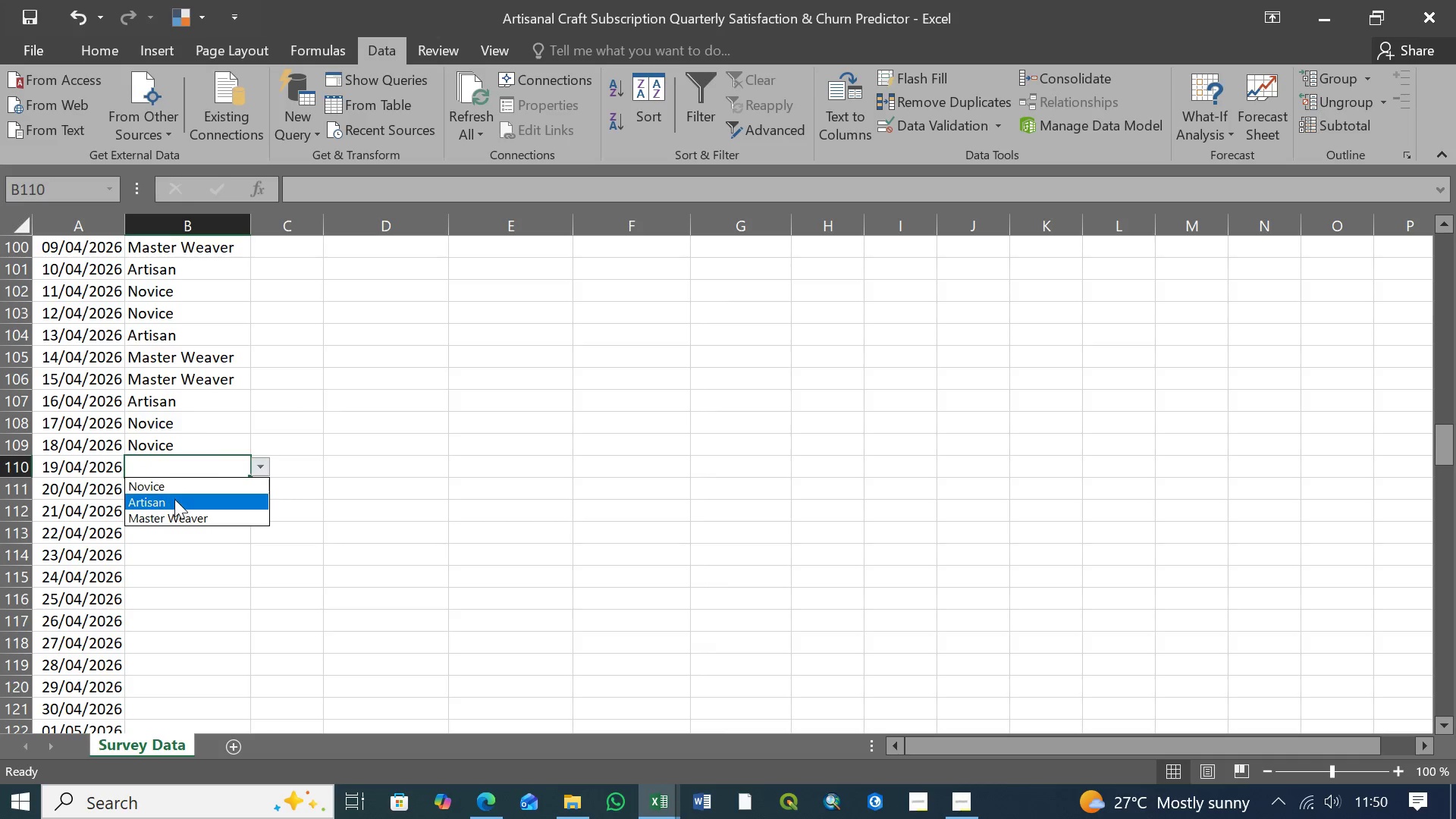 
left_click([174, 502])
 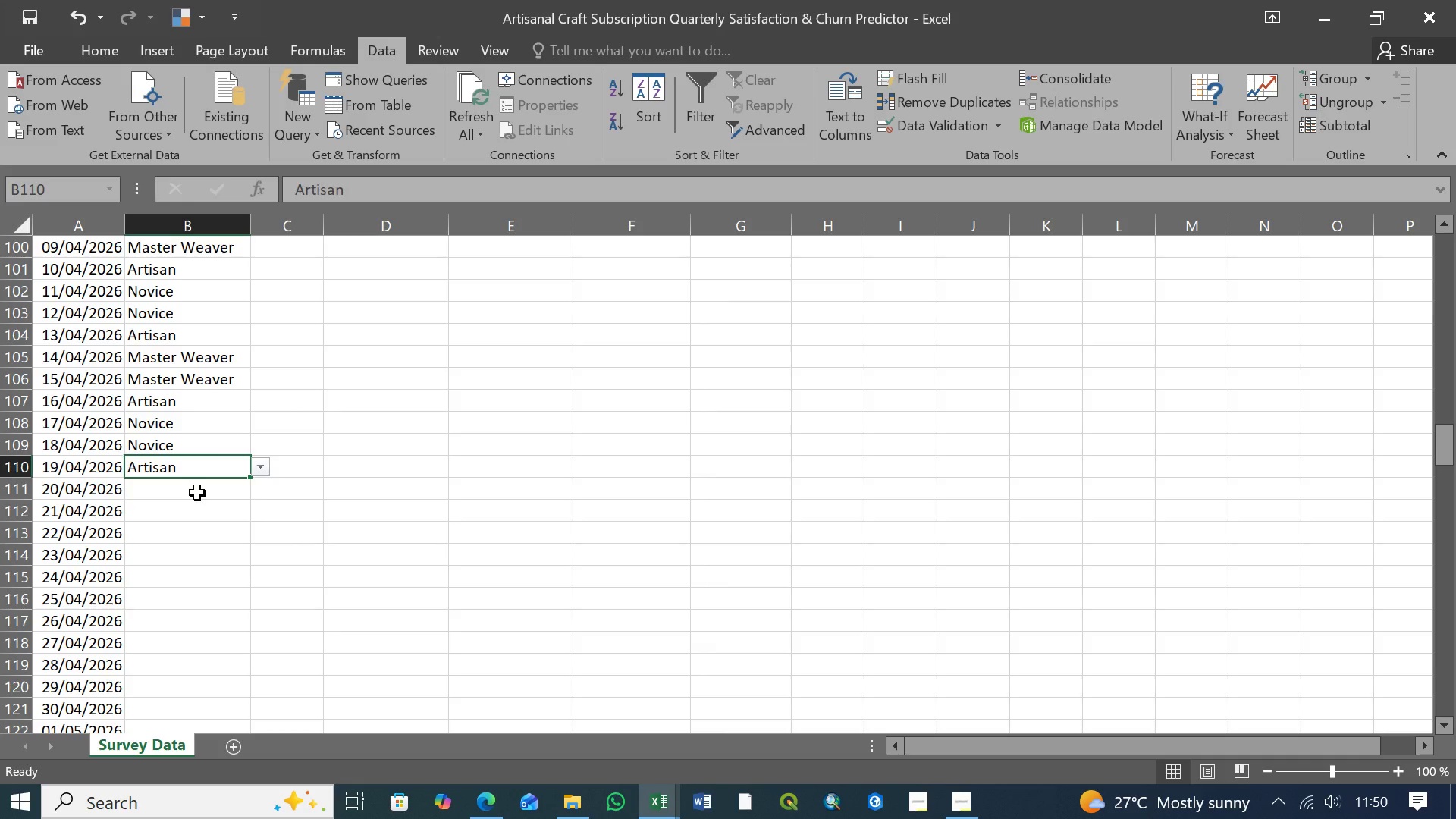 
left_click([197, 493])
 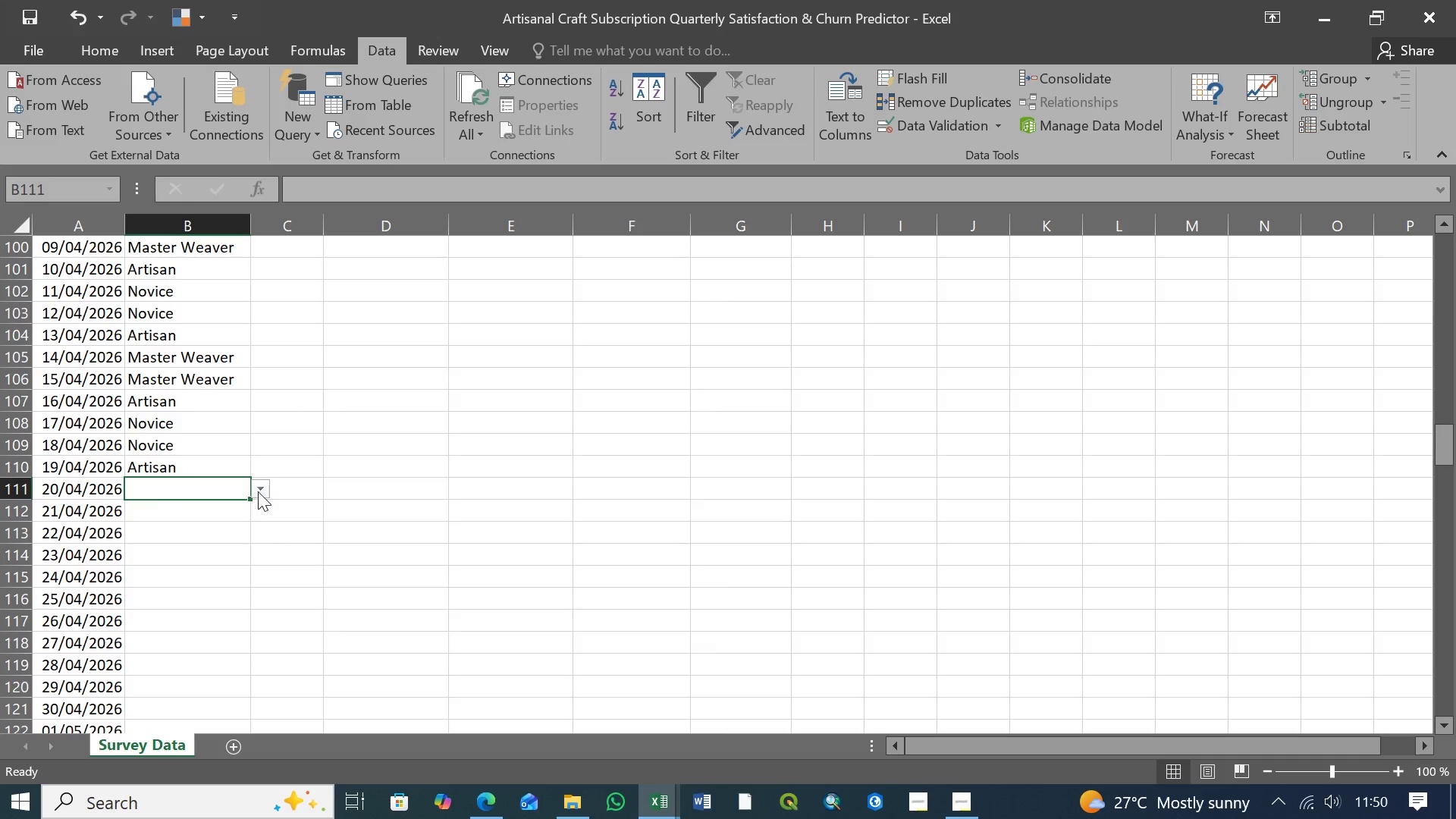 
left_click([262, 491])
 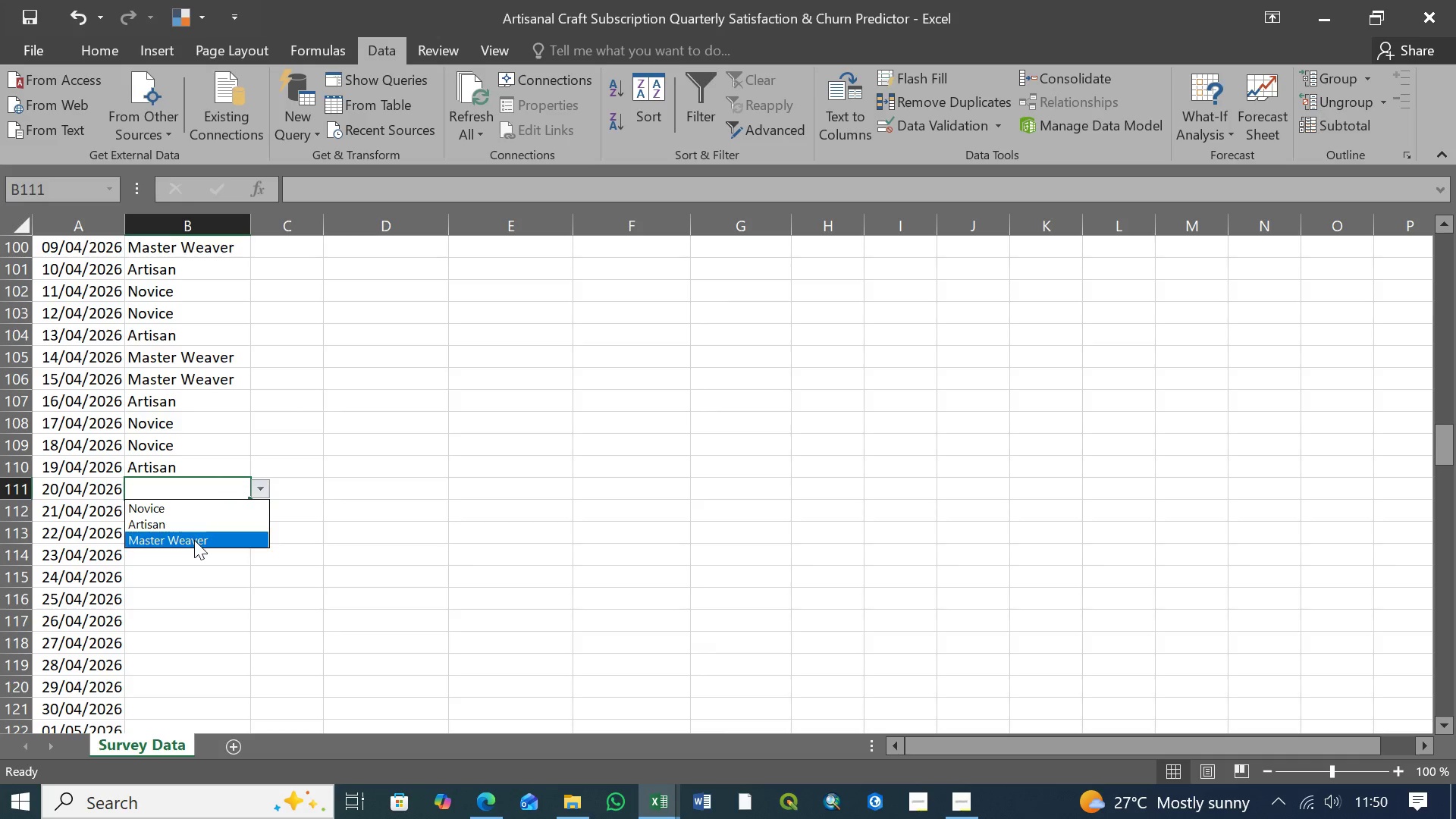 
left_click([194, 540])
 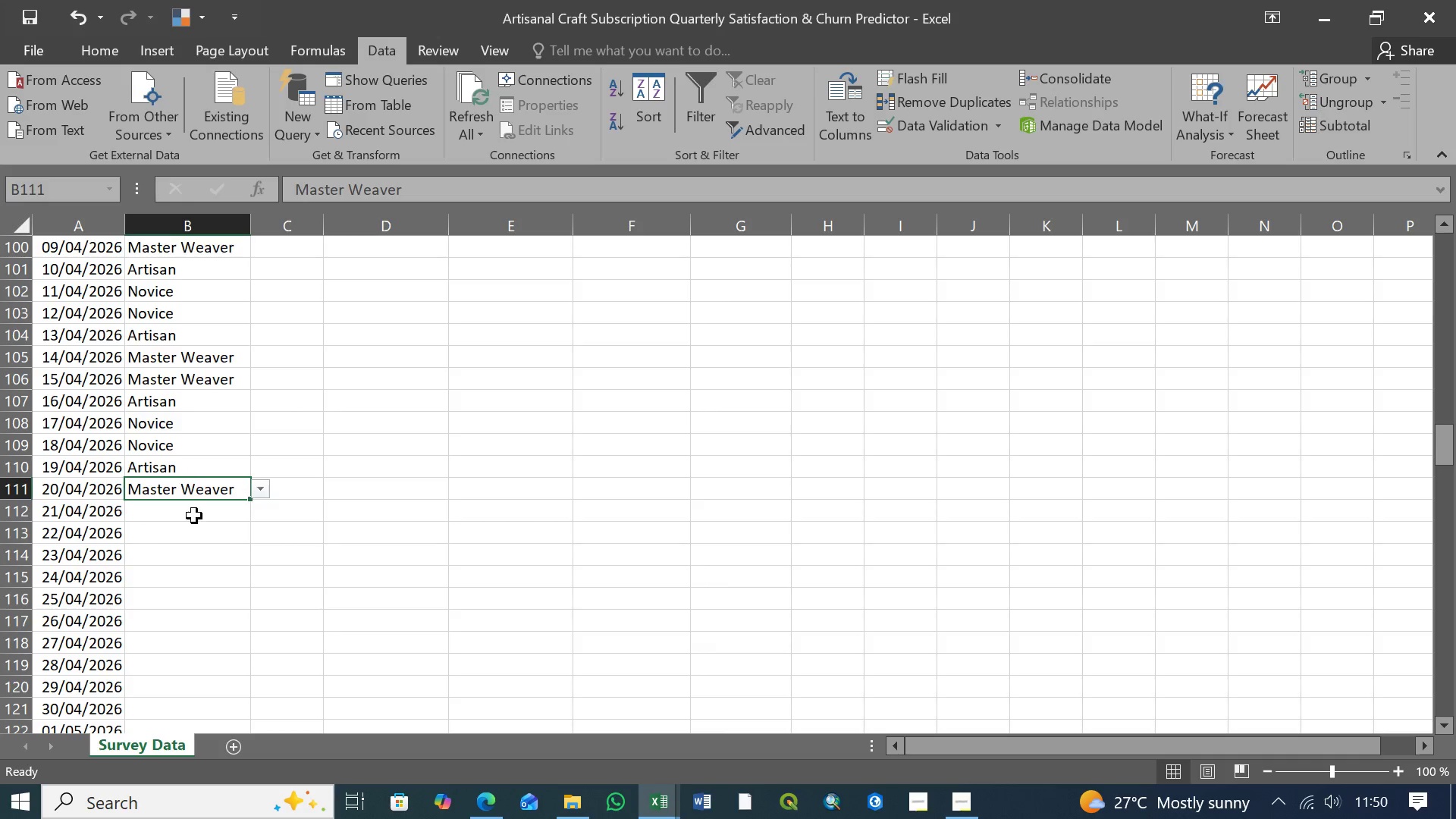 
left_click([194, 515])
 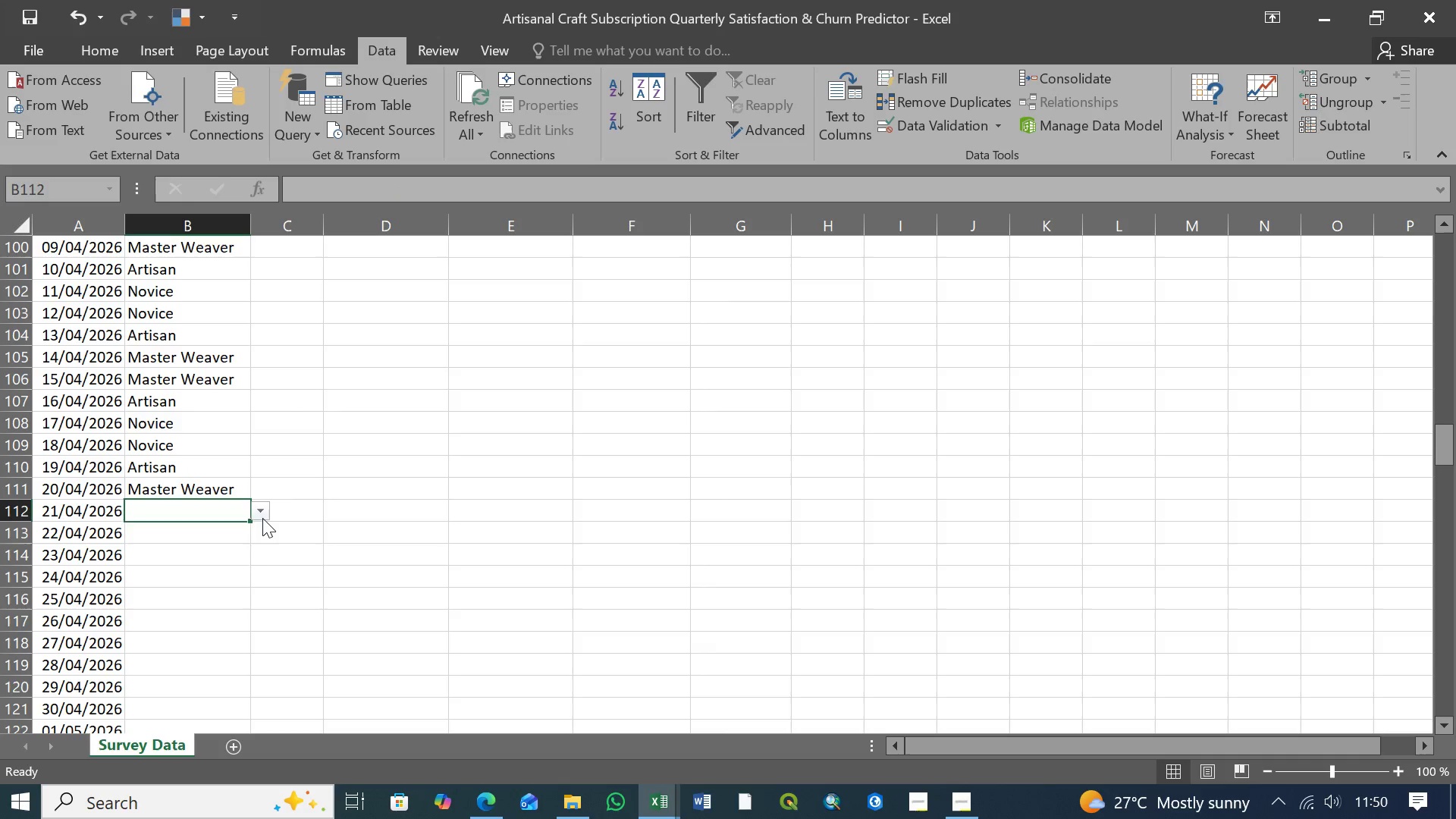 
left_click([262, 518])
 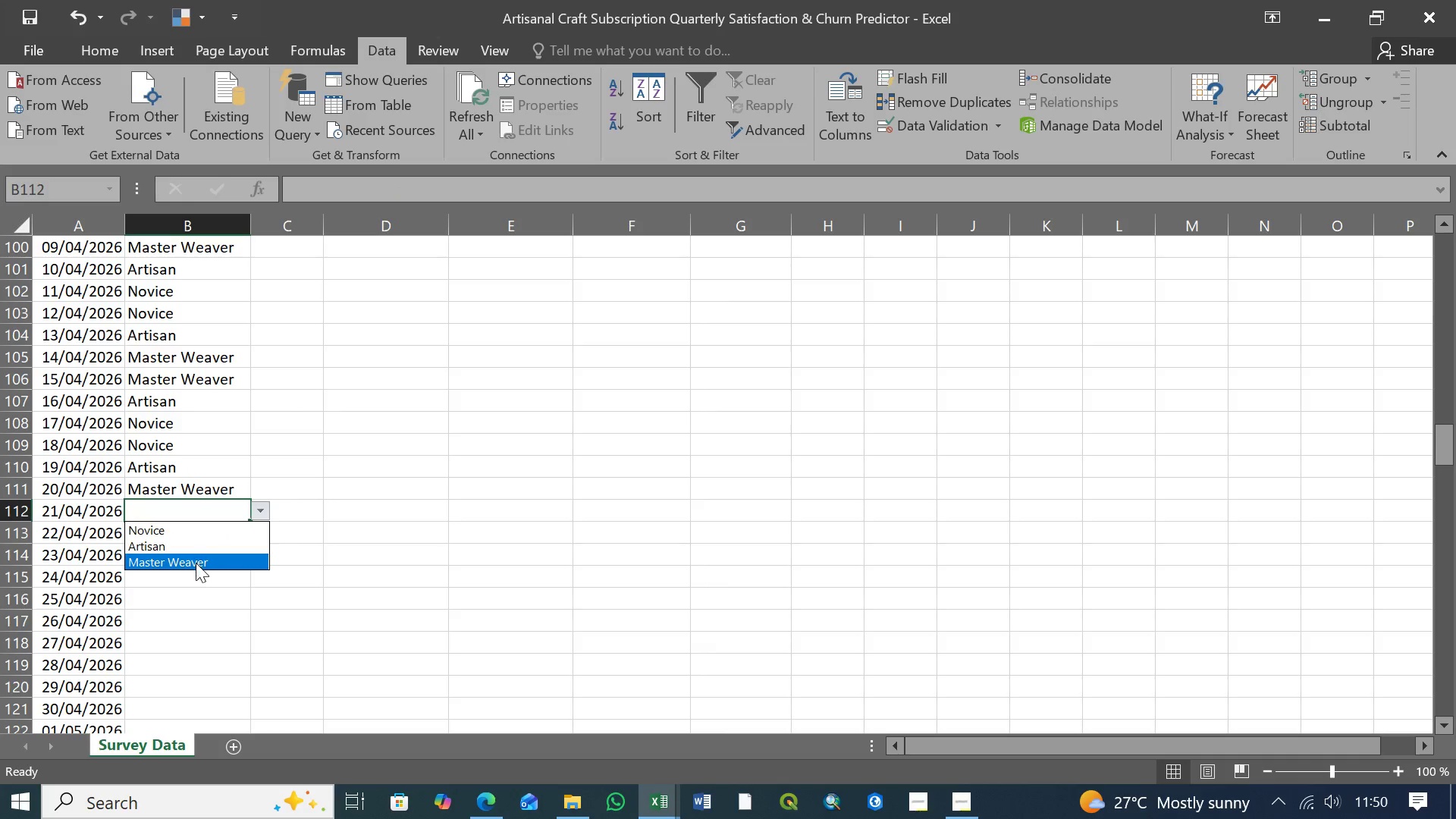 
left_click([196, 563])
 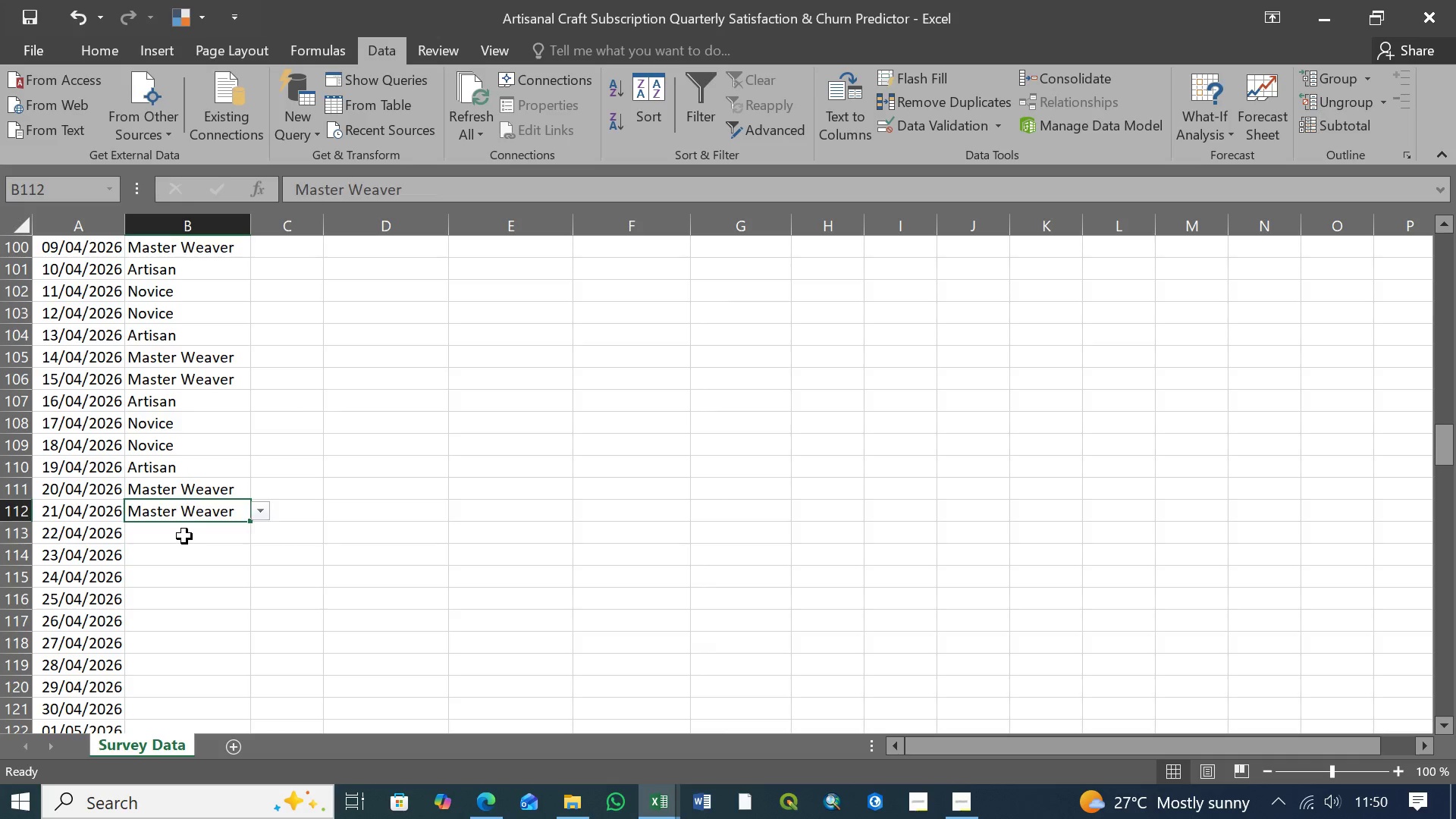 
left_click([184, 536])
 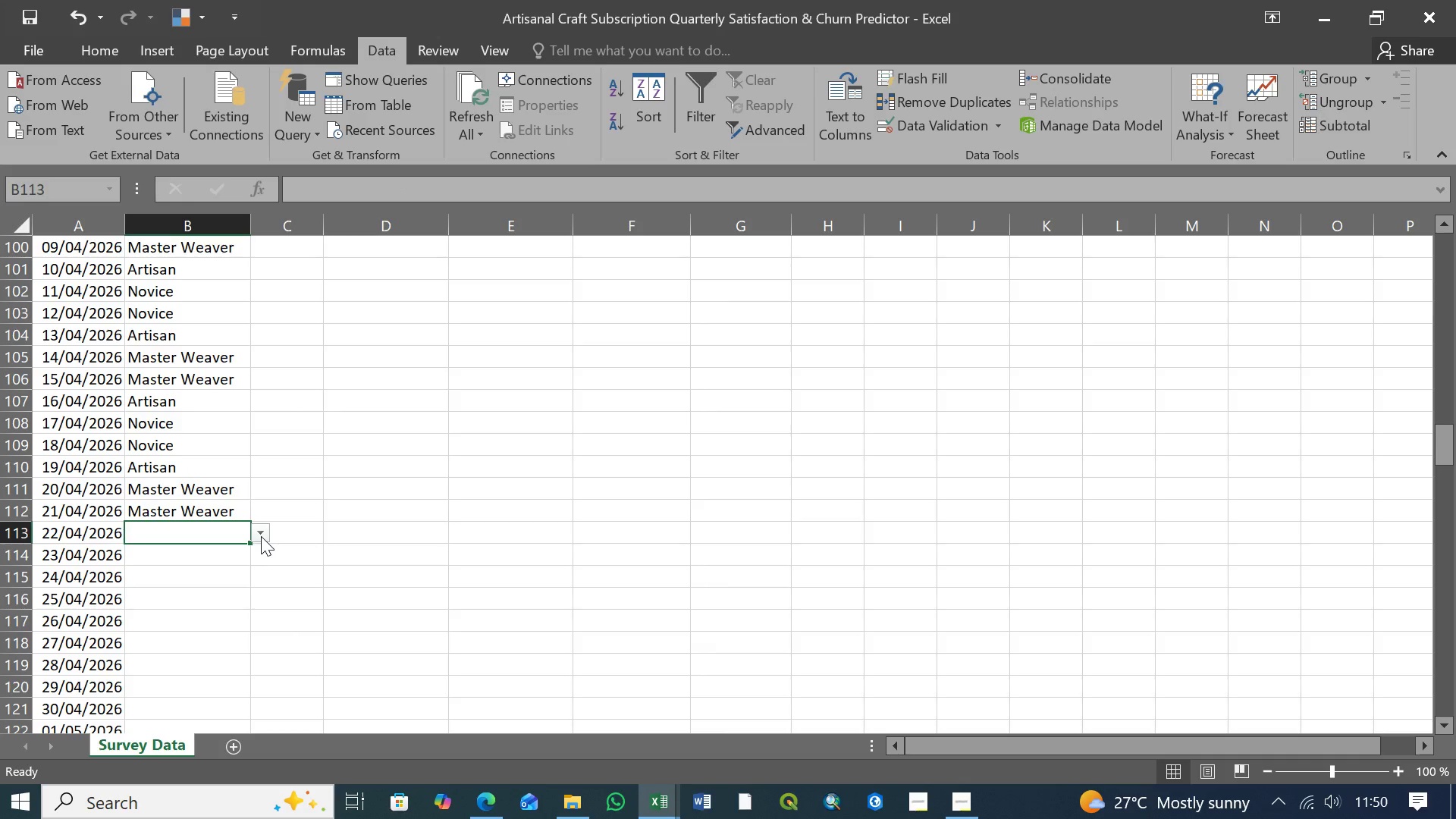 
left_click([261, 536])
 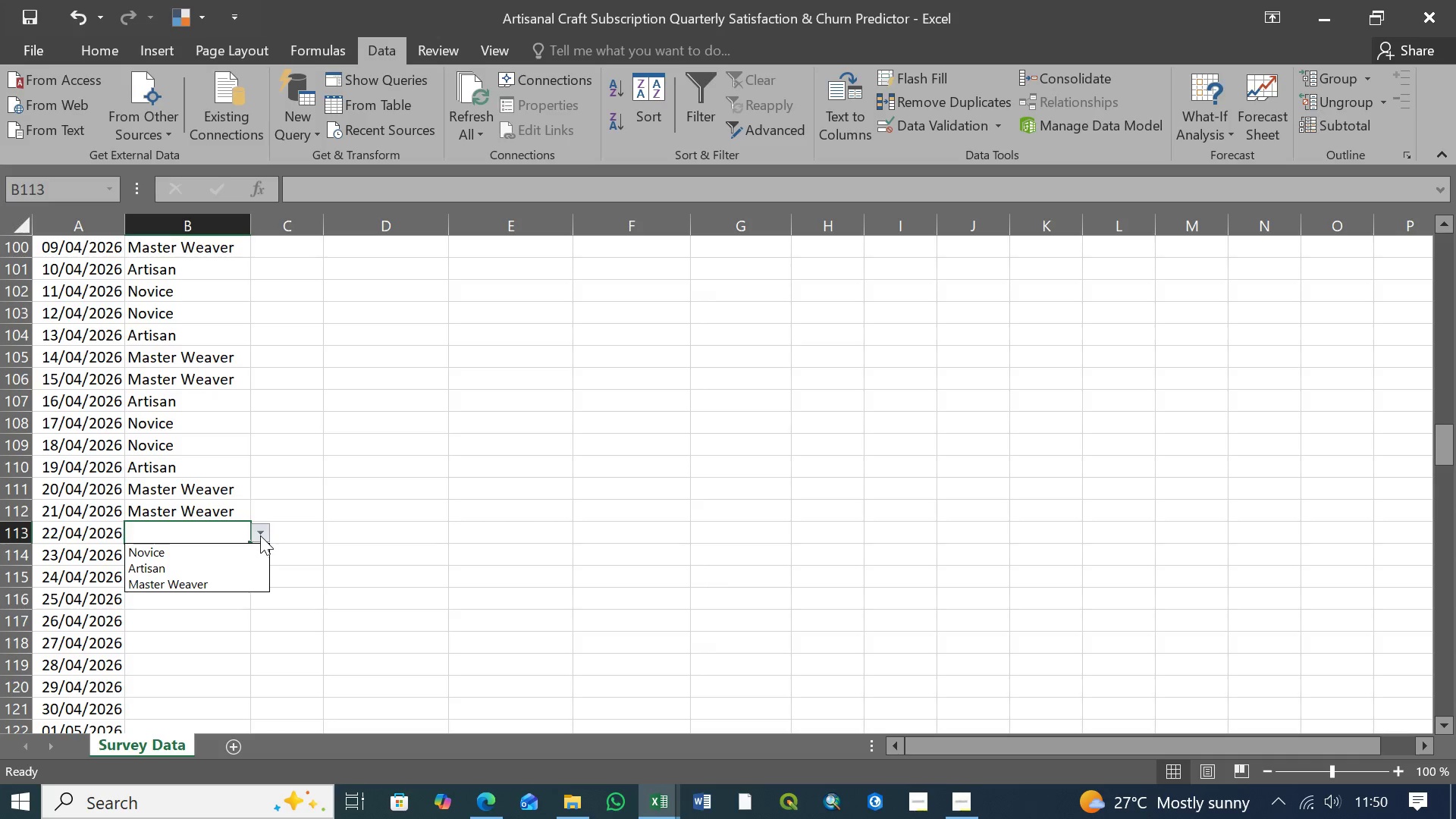 
wait(8.8)
 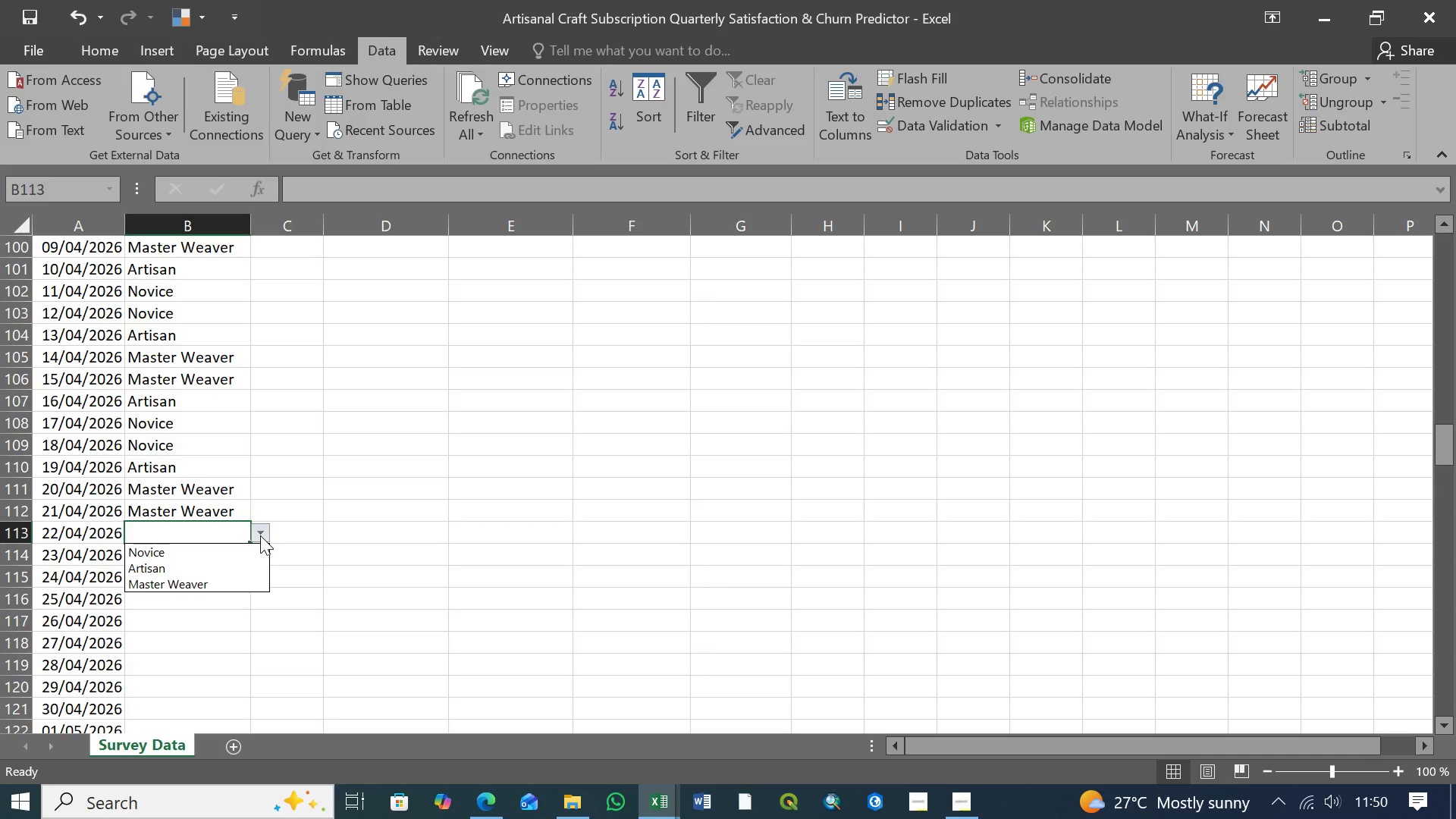 
left_click([158, 570])
 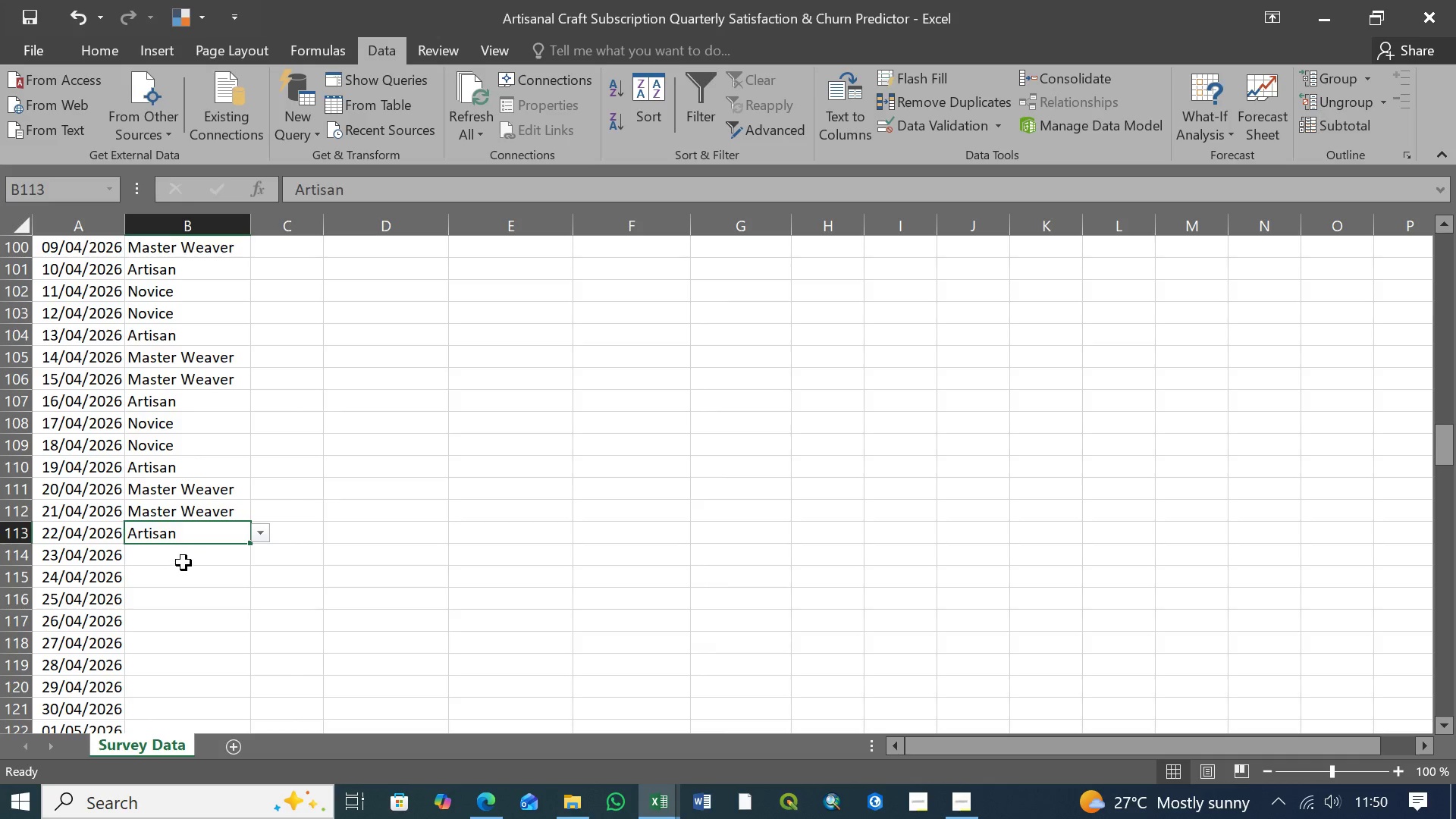 
left_click([186, 563])
 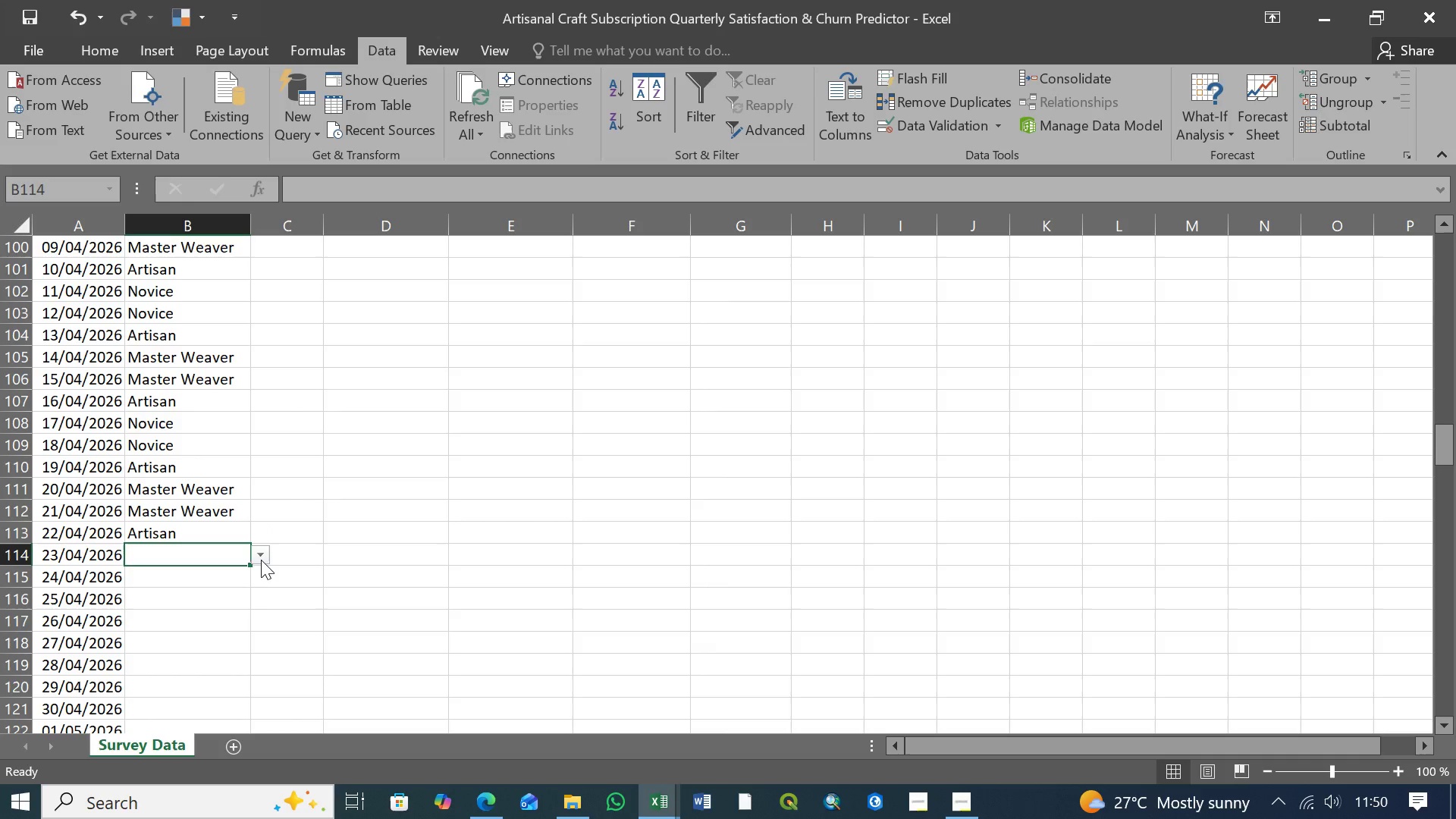 
left_click([261, 560])
 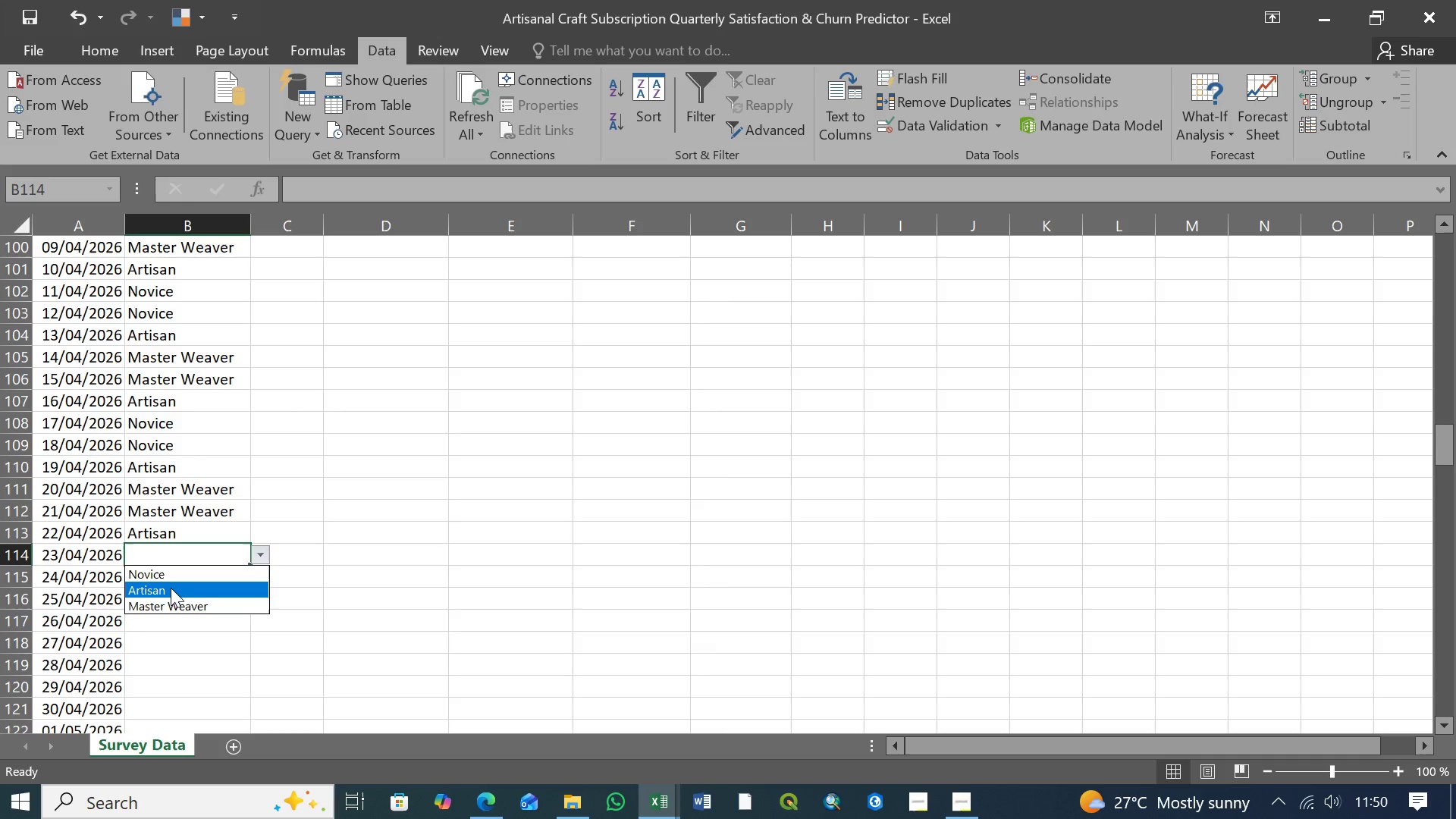 
left_click([175, 578])
 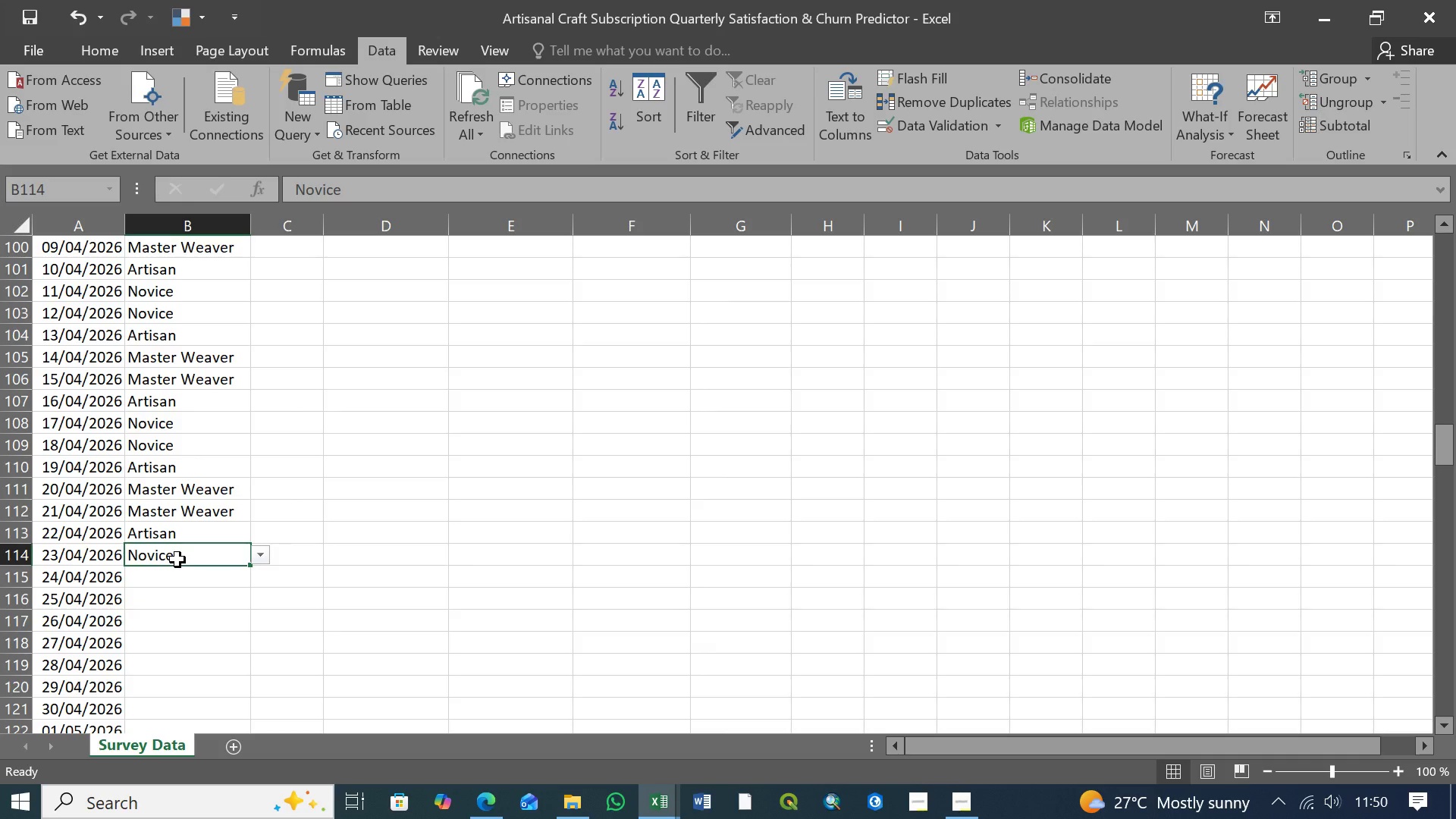 
wait(6.2)
 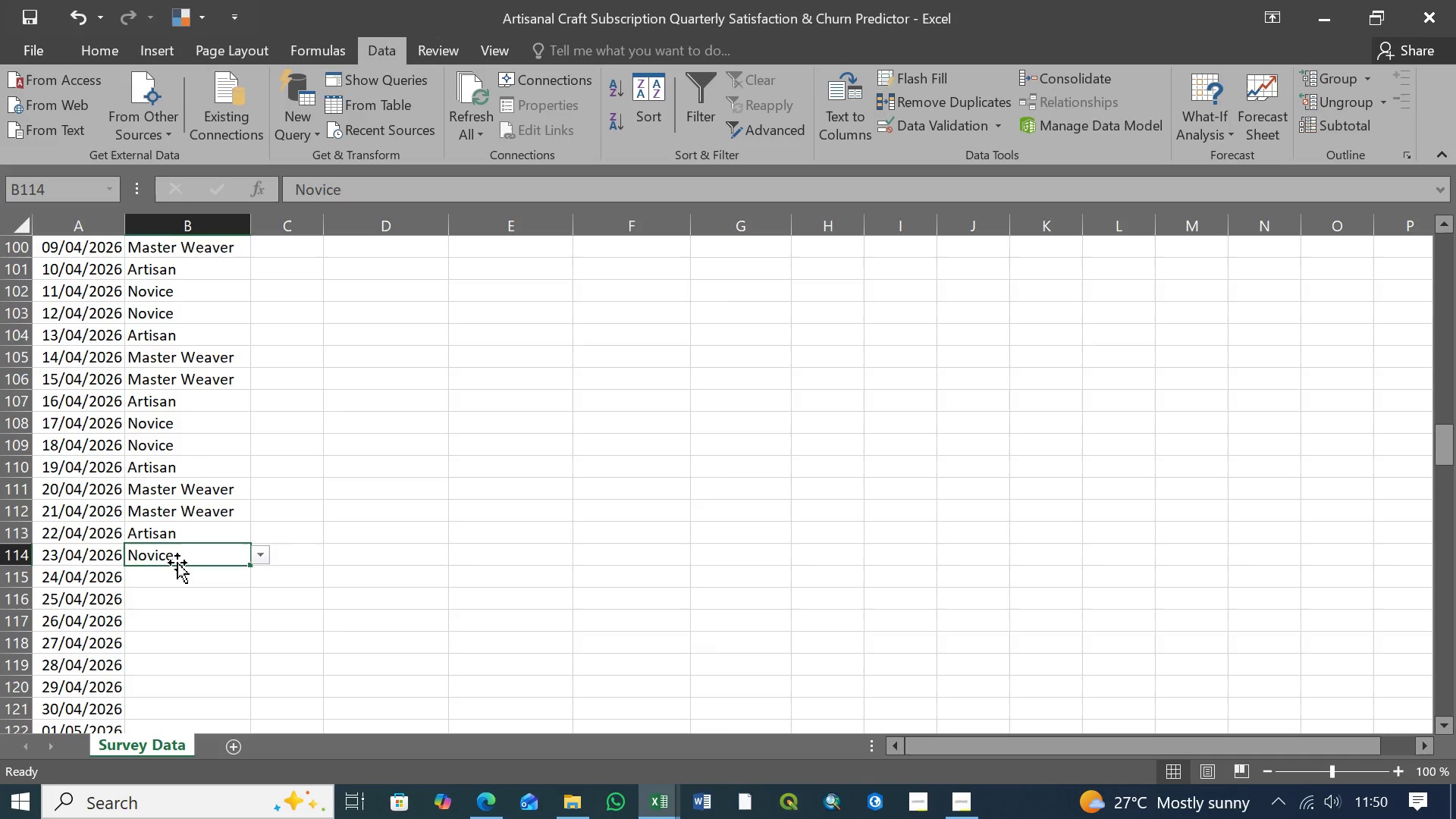 
scroll: coordinate [174, 501], scroll_direction: up, amount: 51.0
 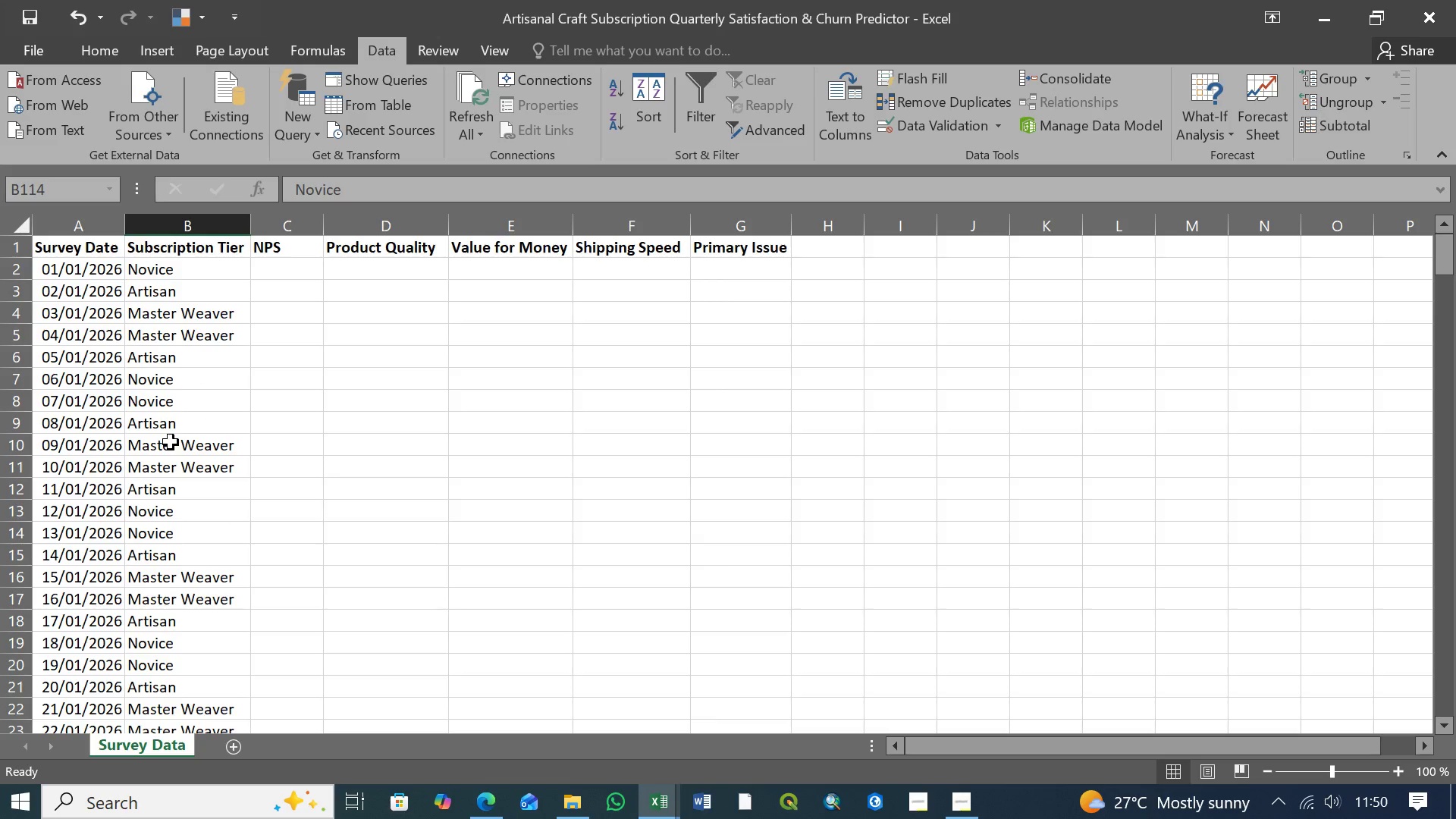 
scroll: coordinate [170, 491], scroll_direction: down, amount: 26.0
 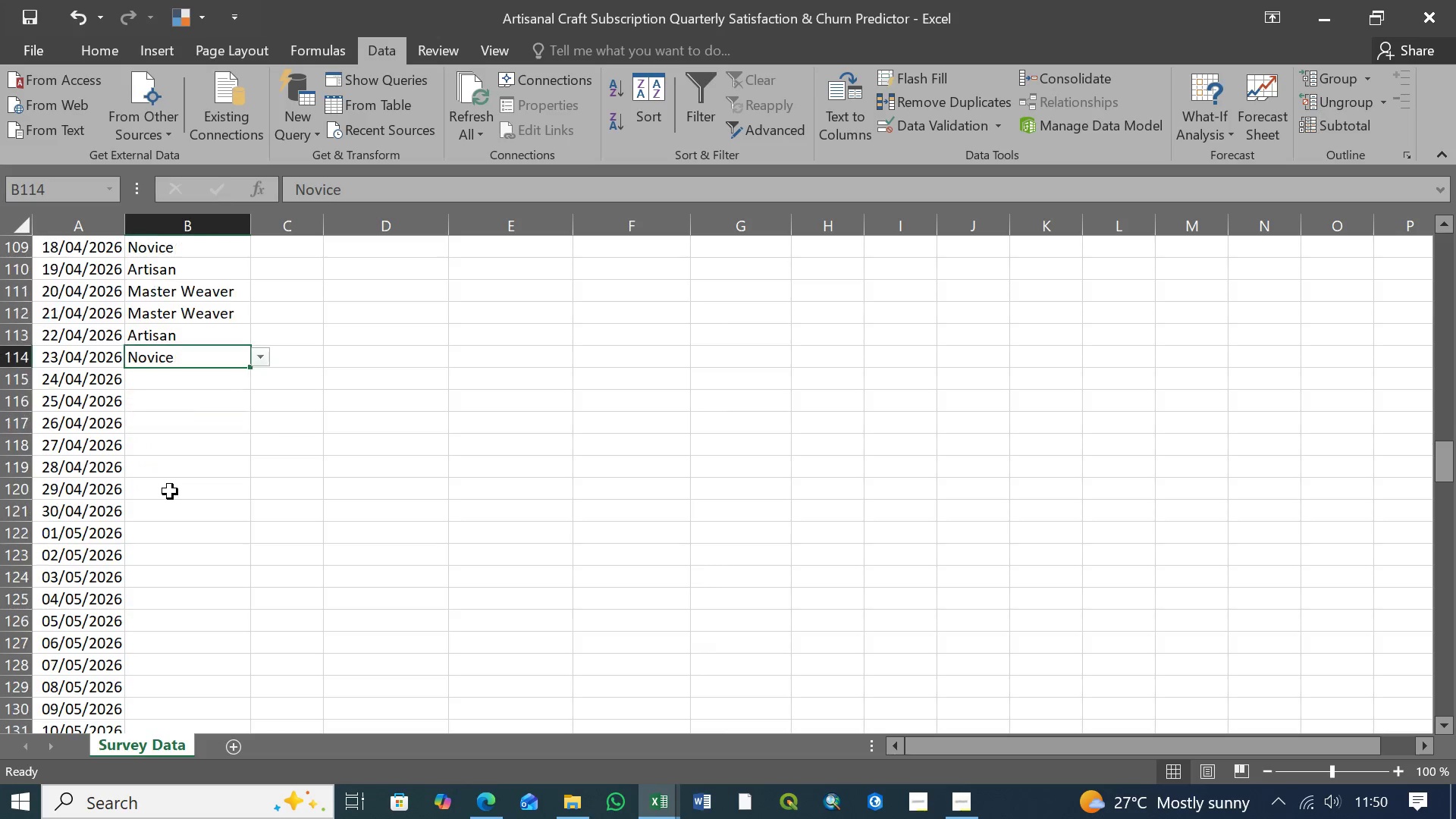 
scroll: coordinate [170, 491], scroll_direction: up, amount: 3.0
 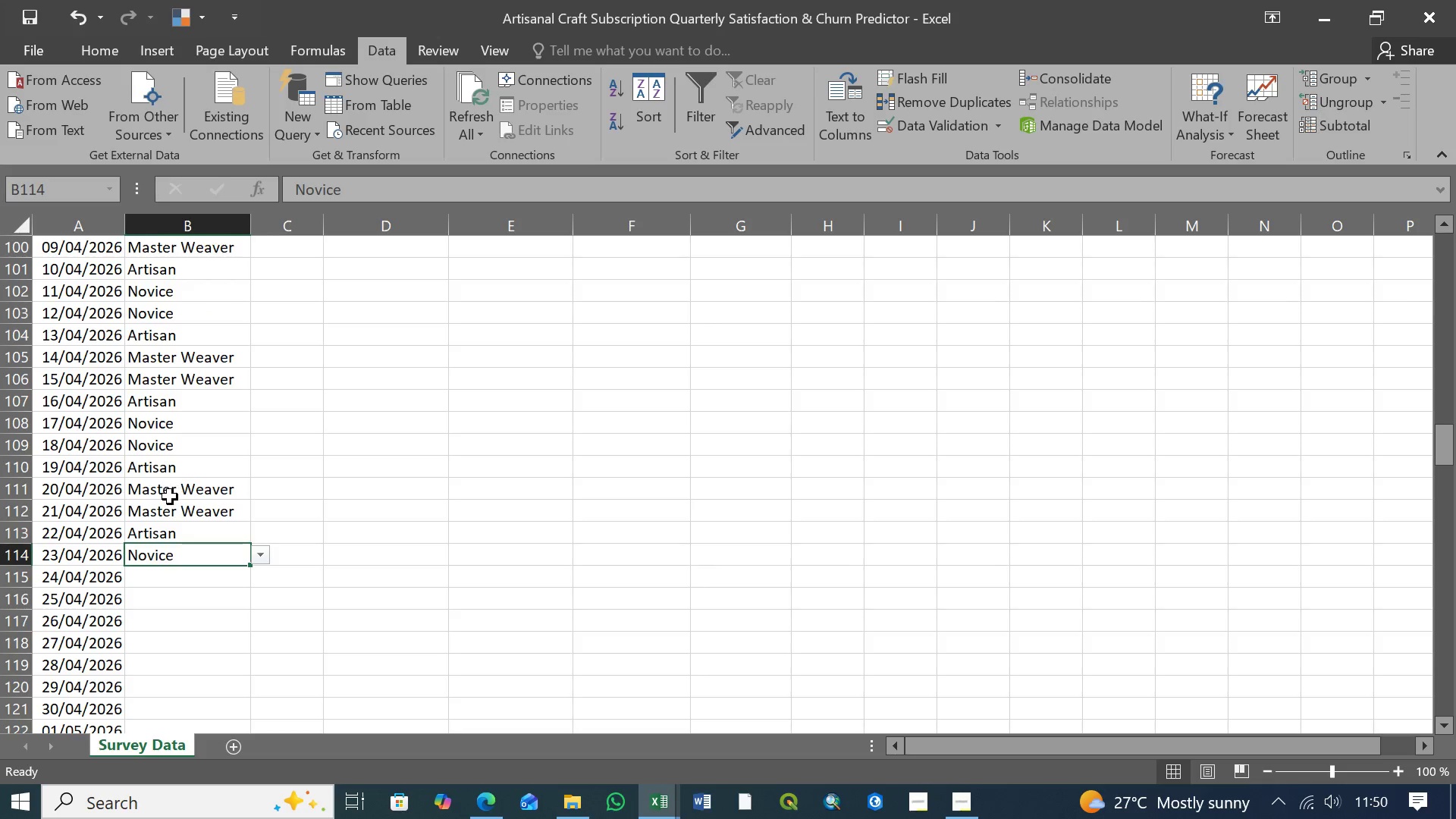 
scroll: coordinate [170, 502], scroll_direction: down, amount: 3.0
 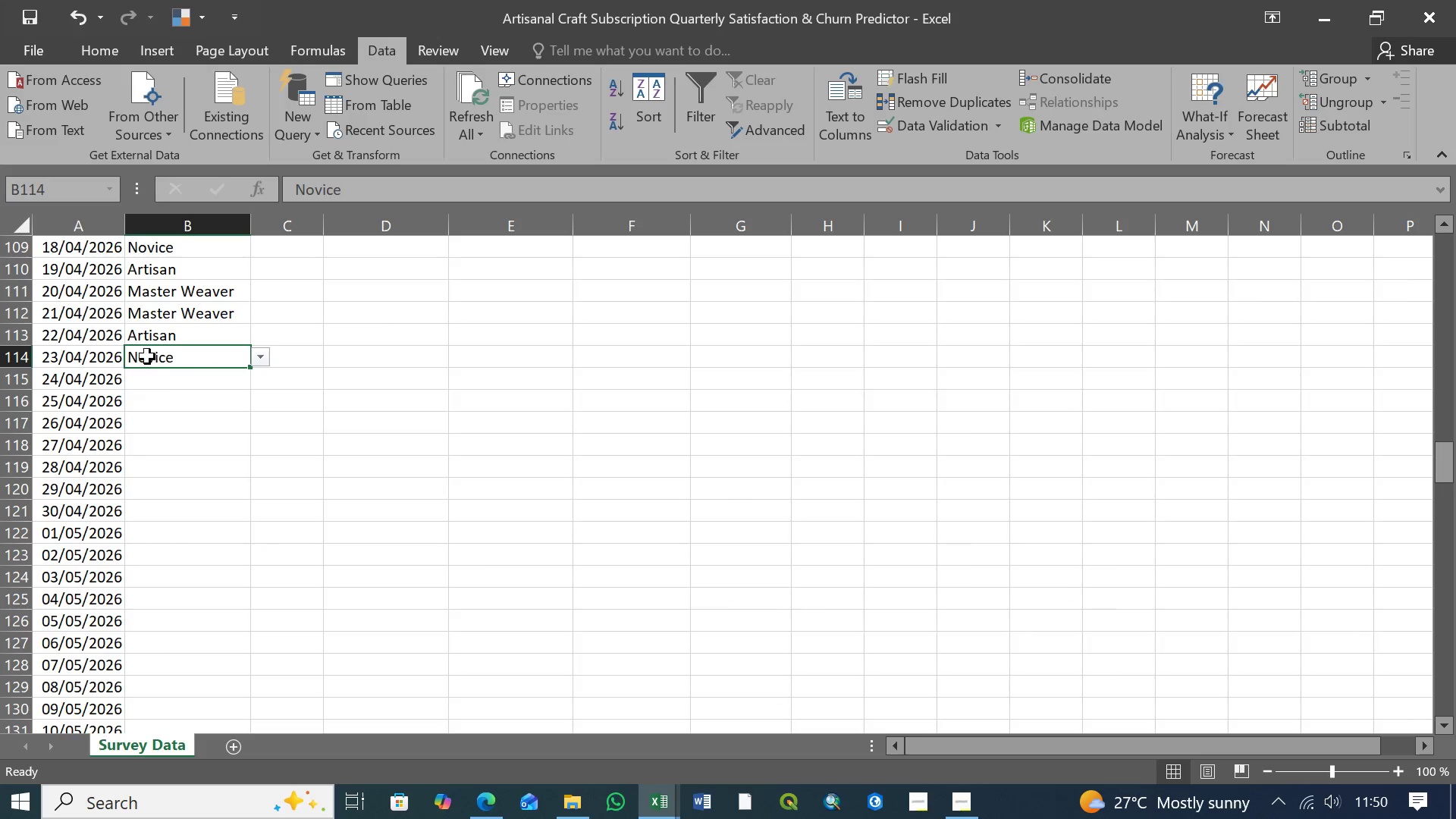 
left_click([155, 337])
 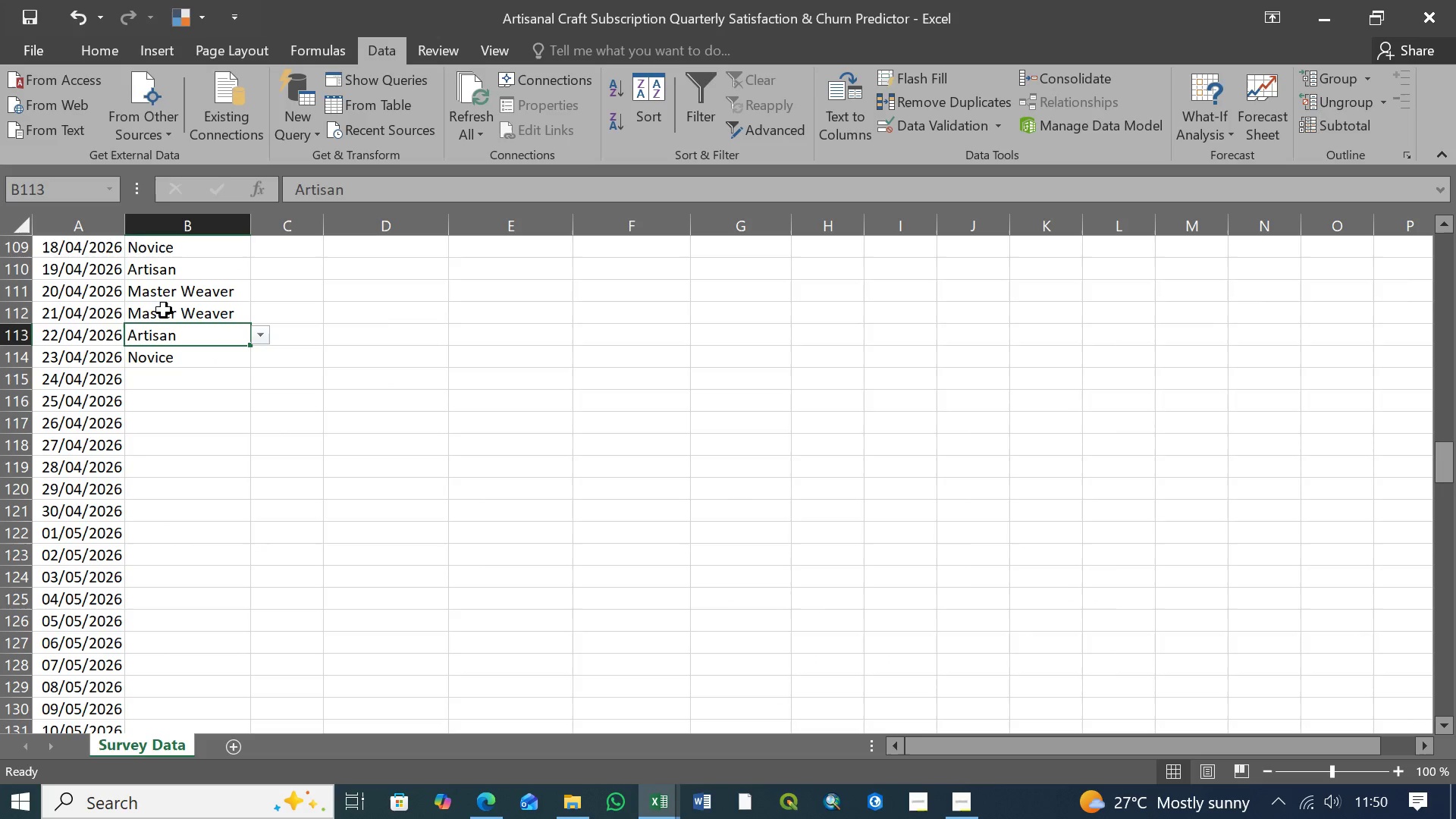 
left_click([164, 297])
 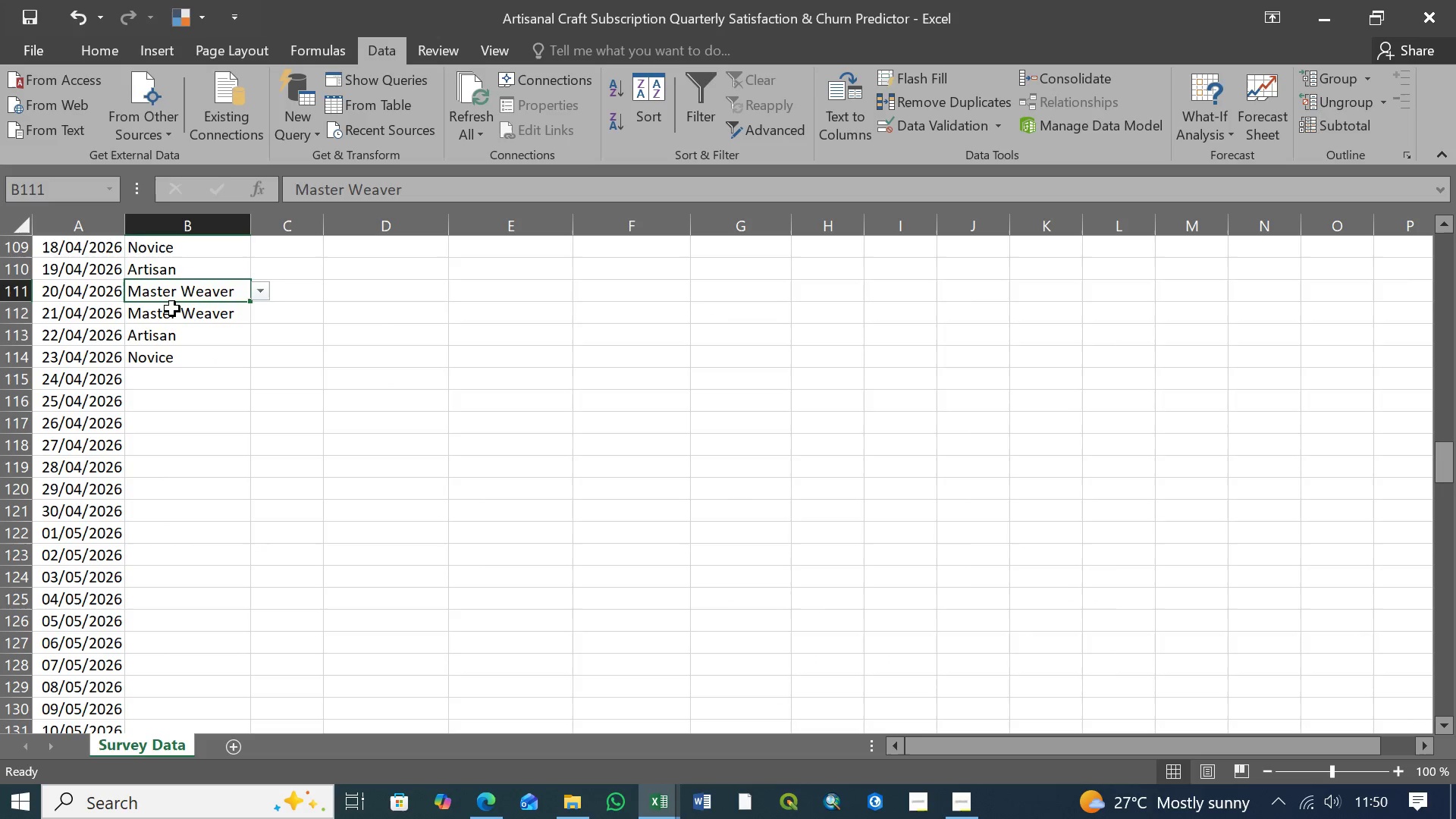 
left_click([173, 312])
 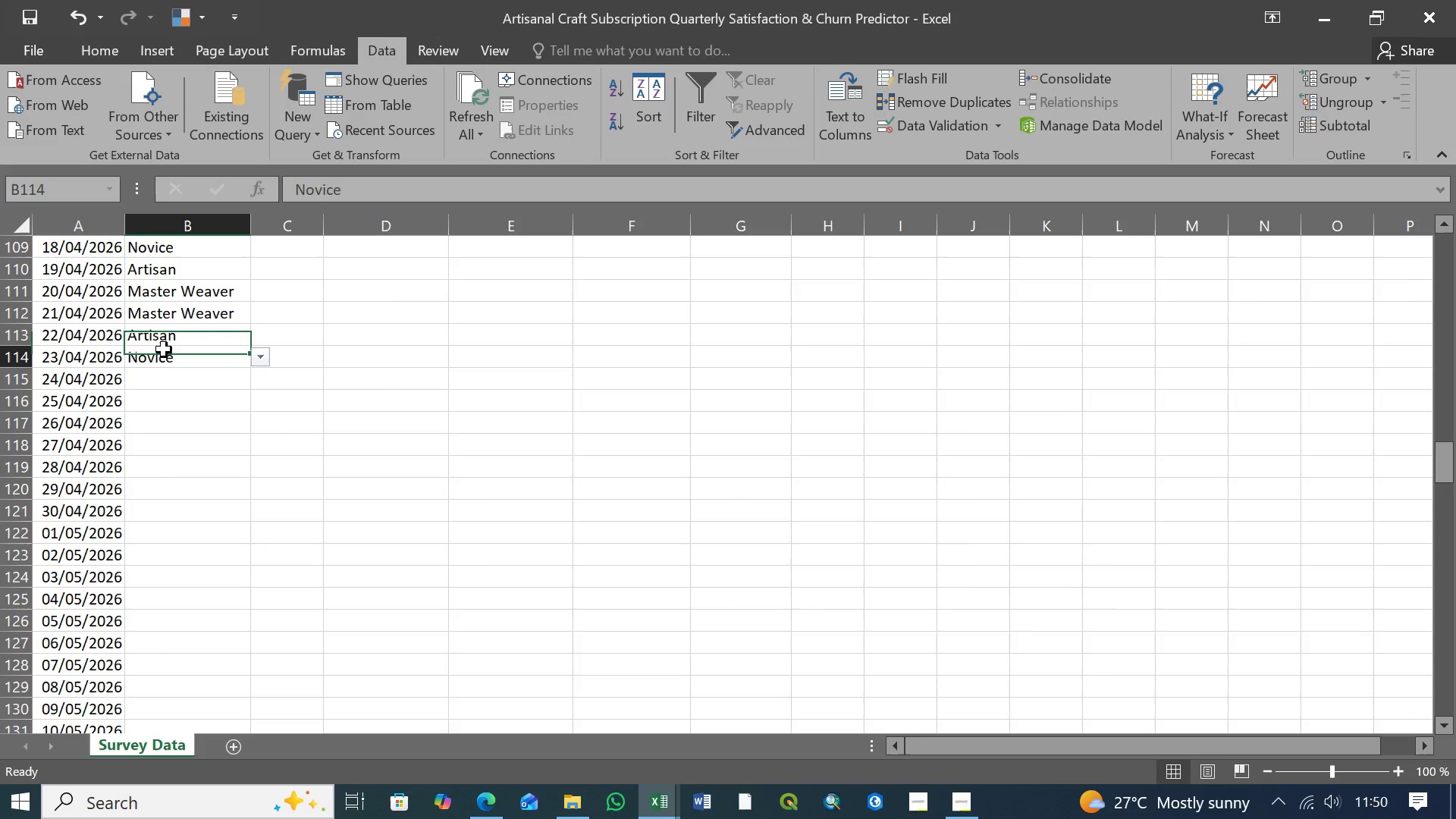 
double_click([164, 350])
 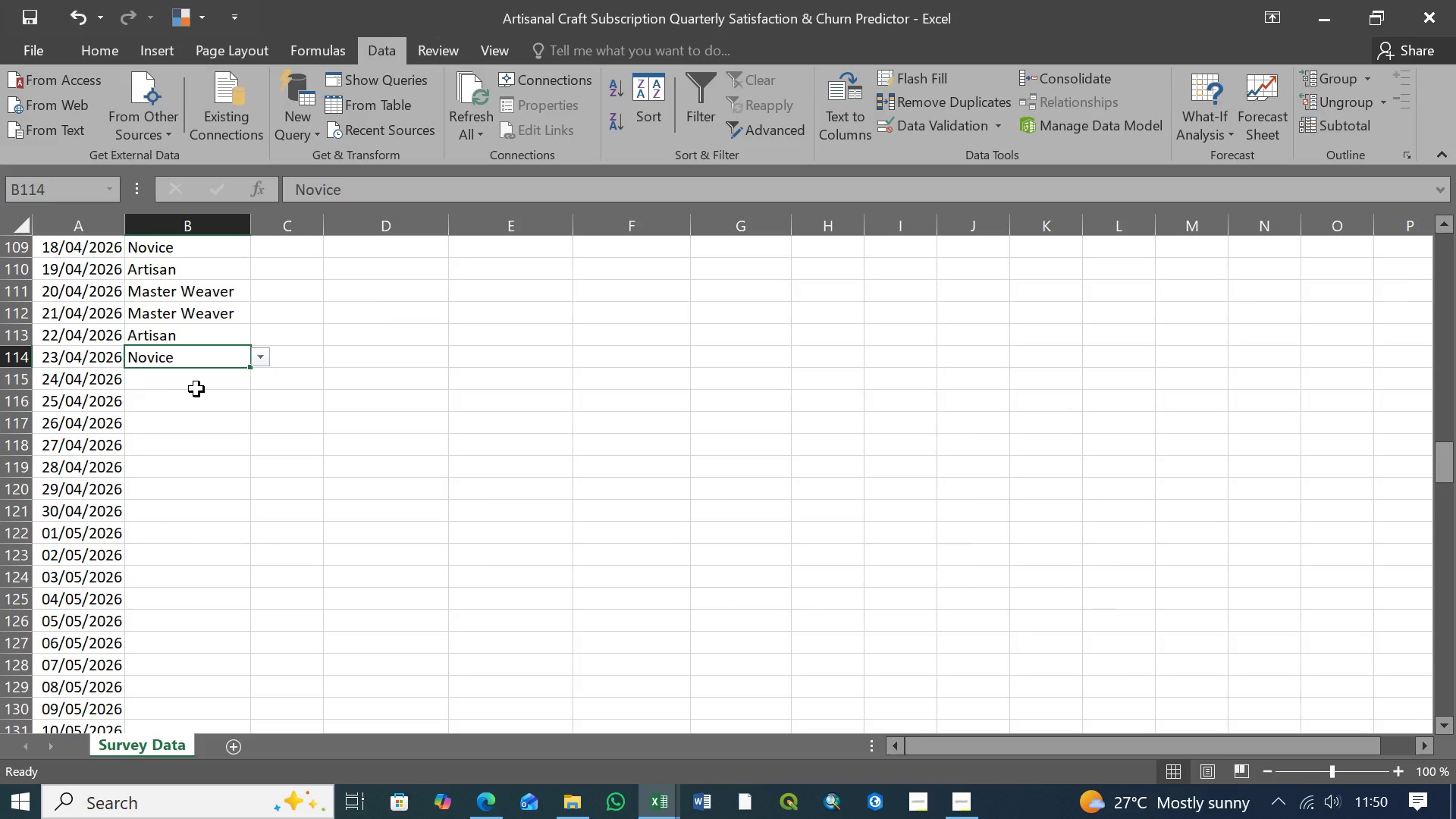 
left_click([198, 387])
 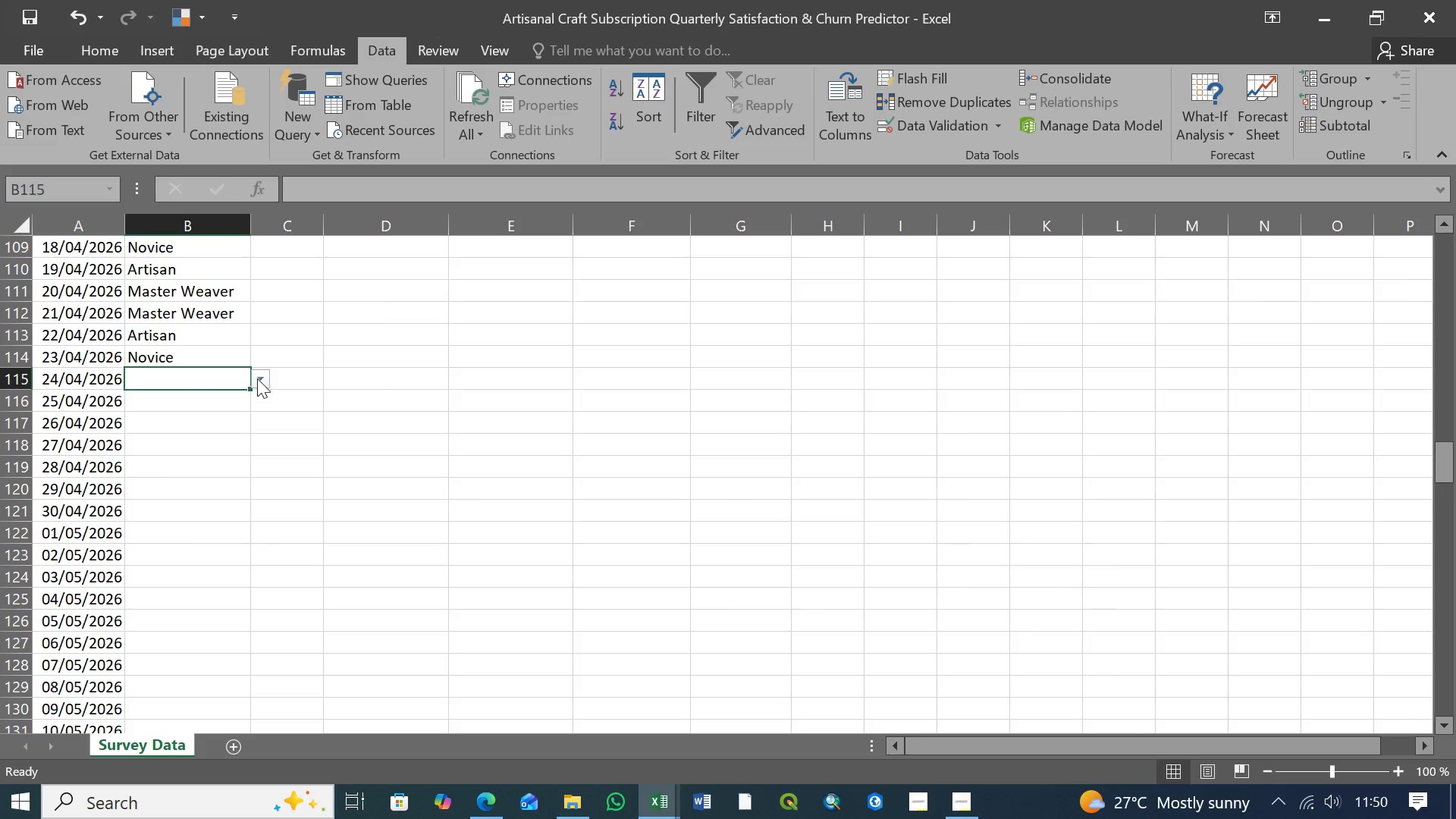 
left_click([257, 378])
 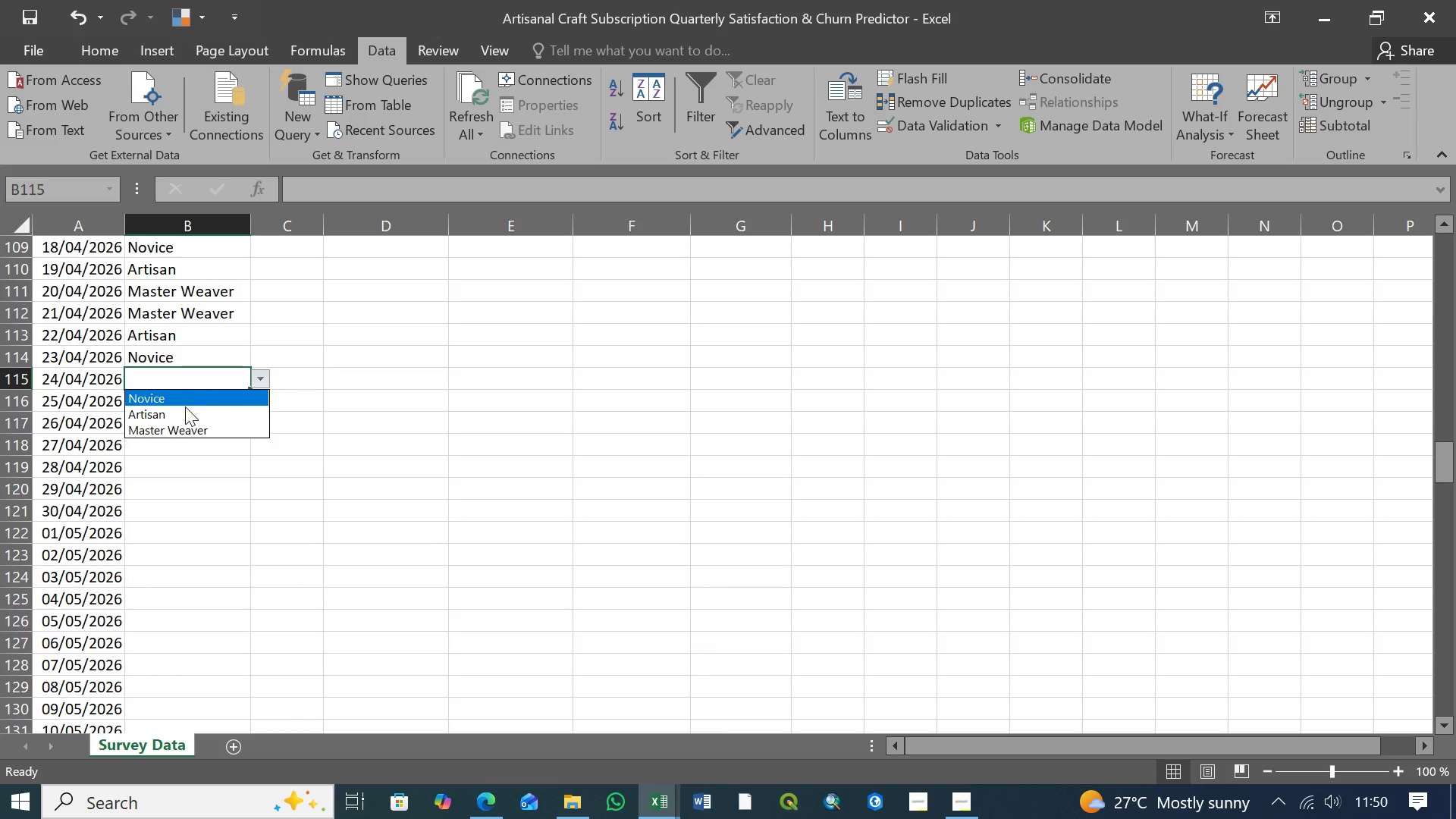 
left_click([183, 412])
 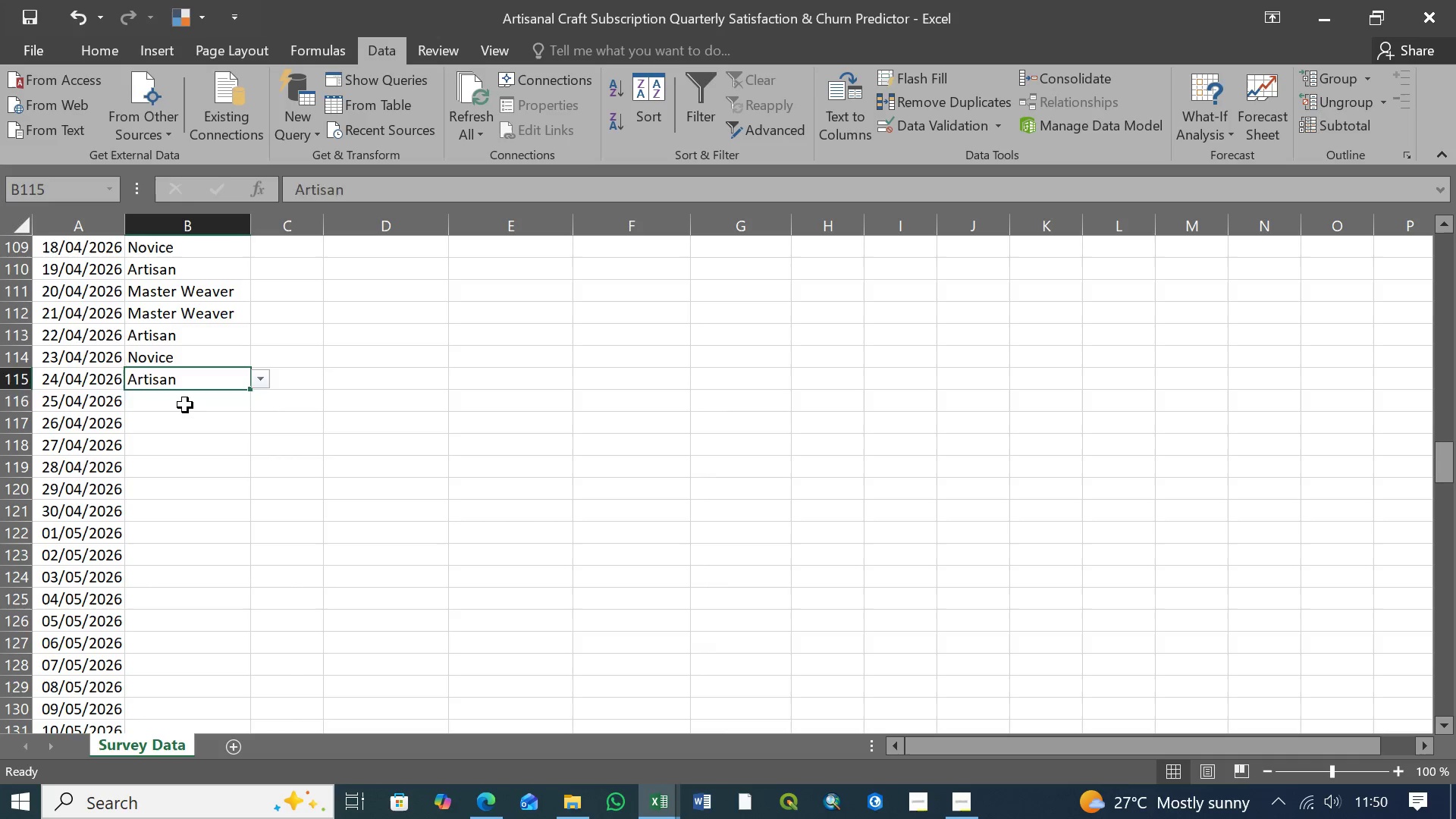 
left_click([185, 405])
 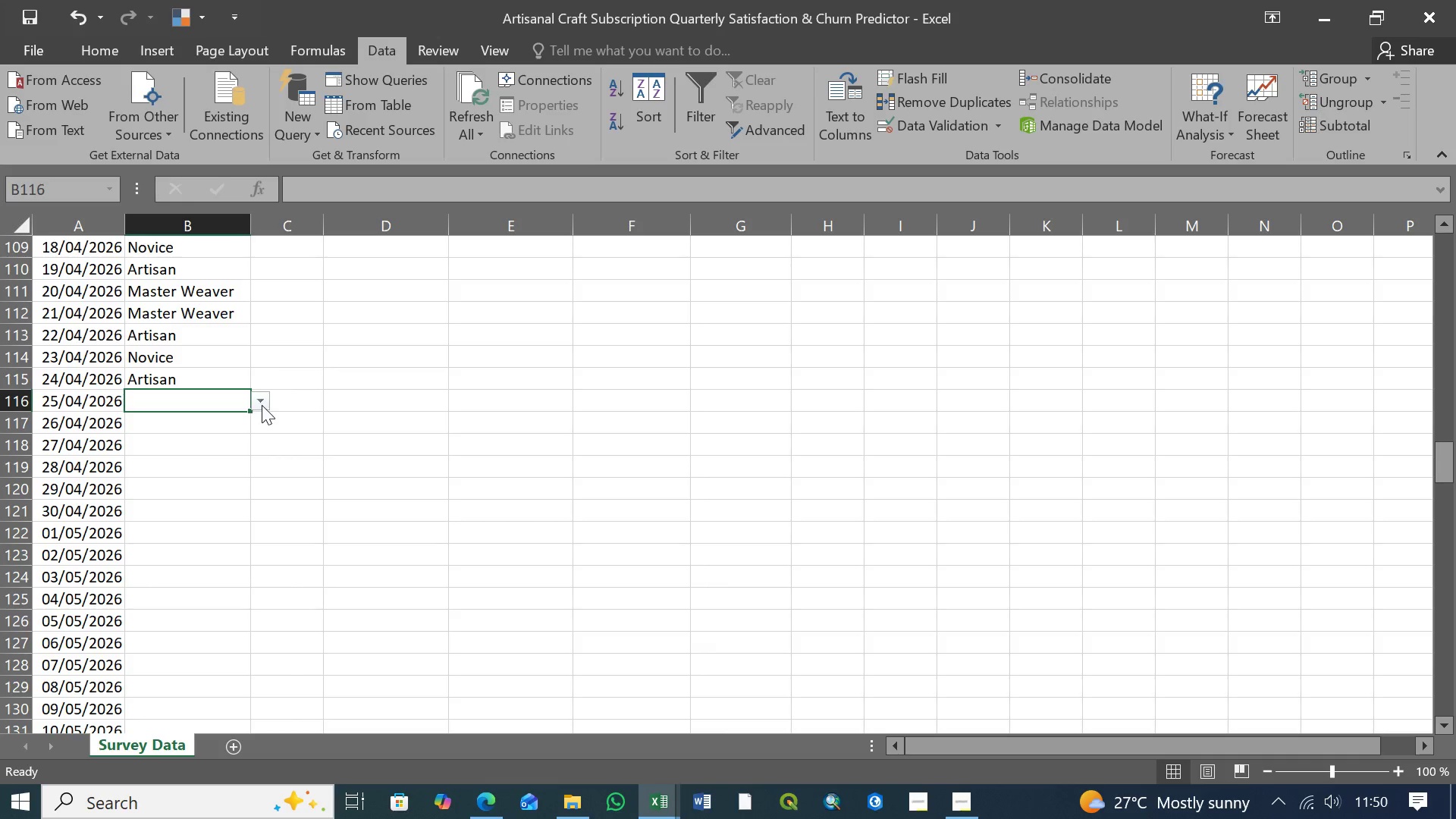 
left_click([262, 405])
 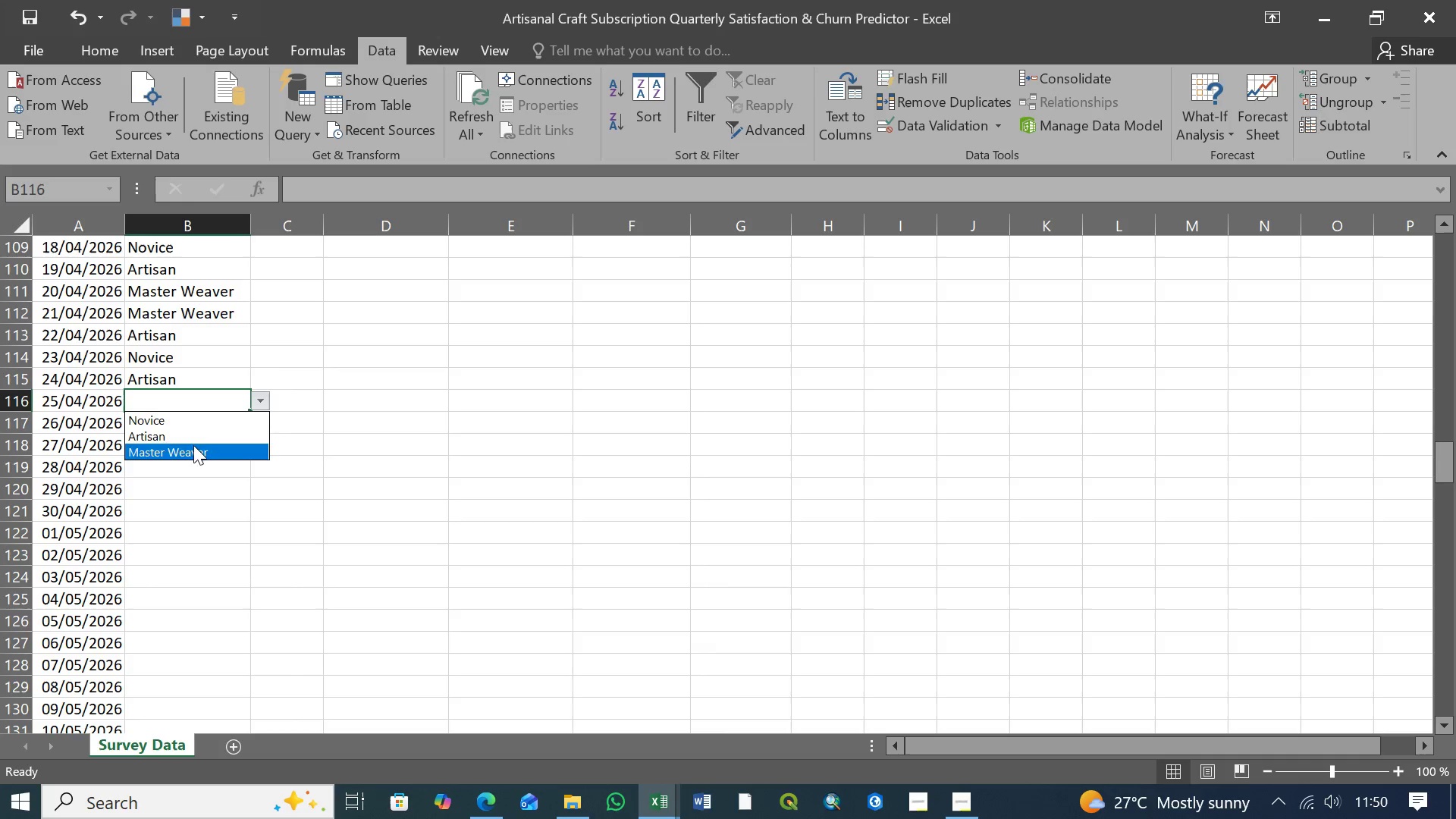 
left_click([193, 447])
 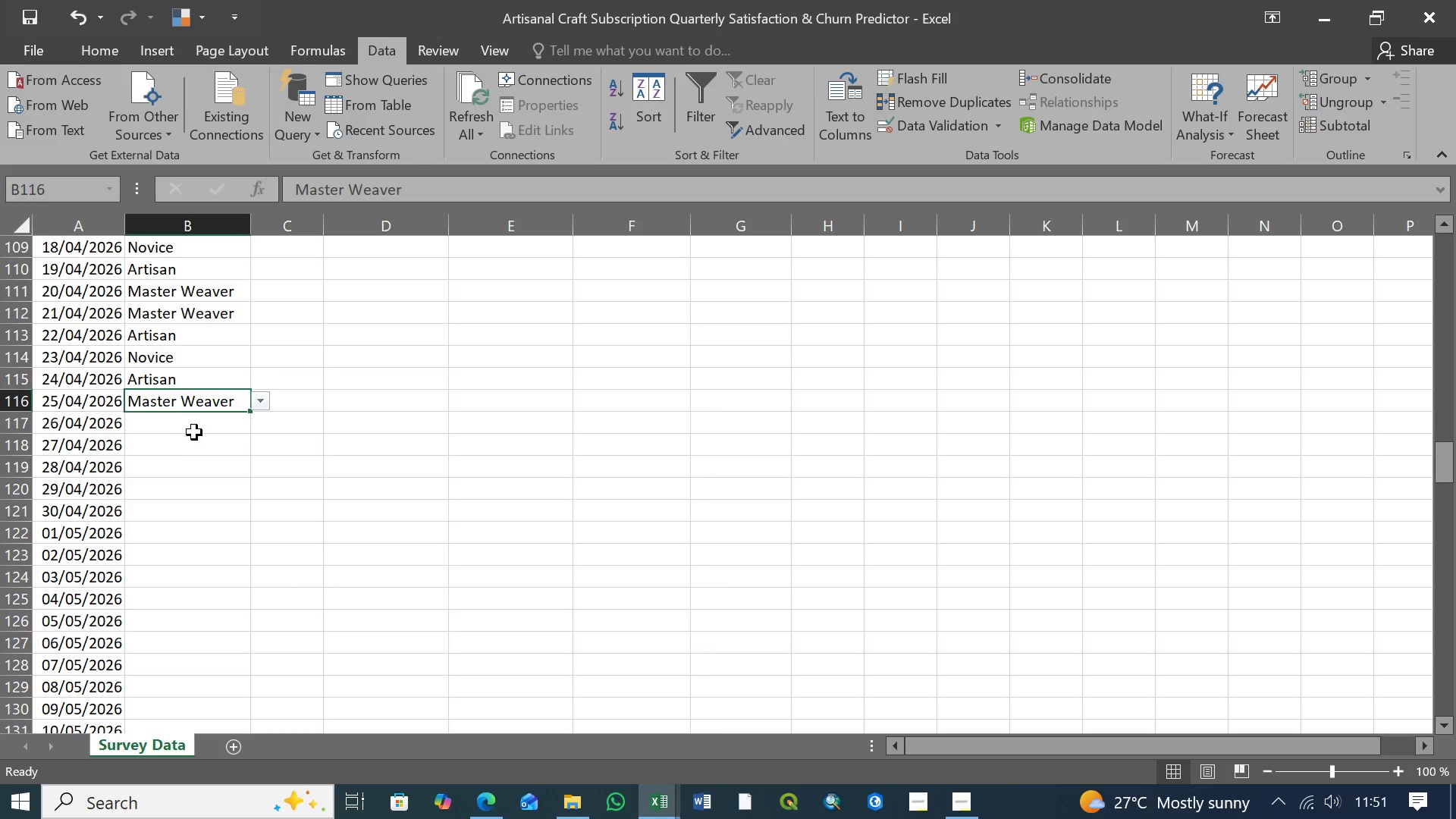 
left_click([194, 432])
 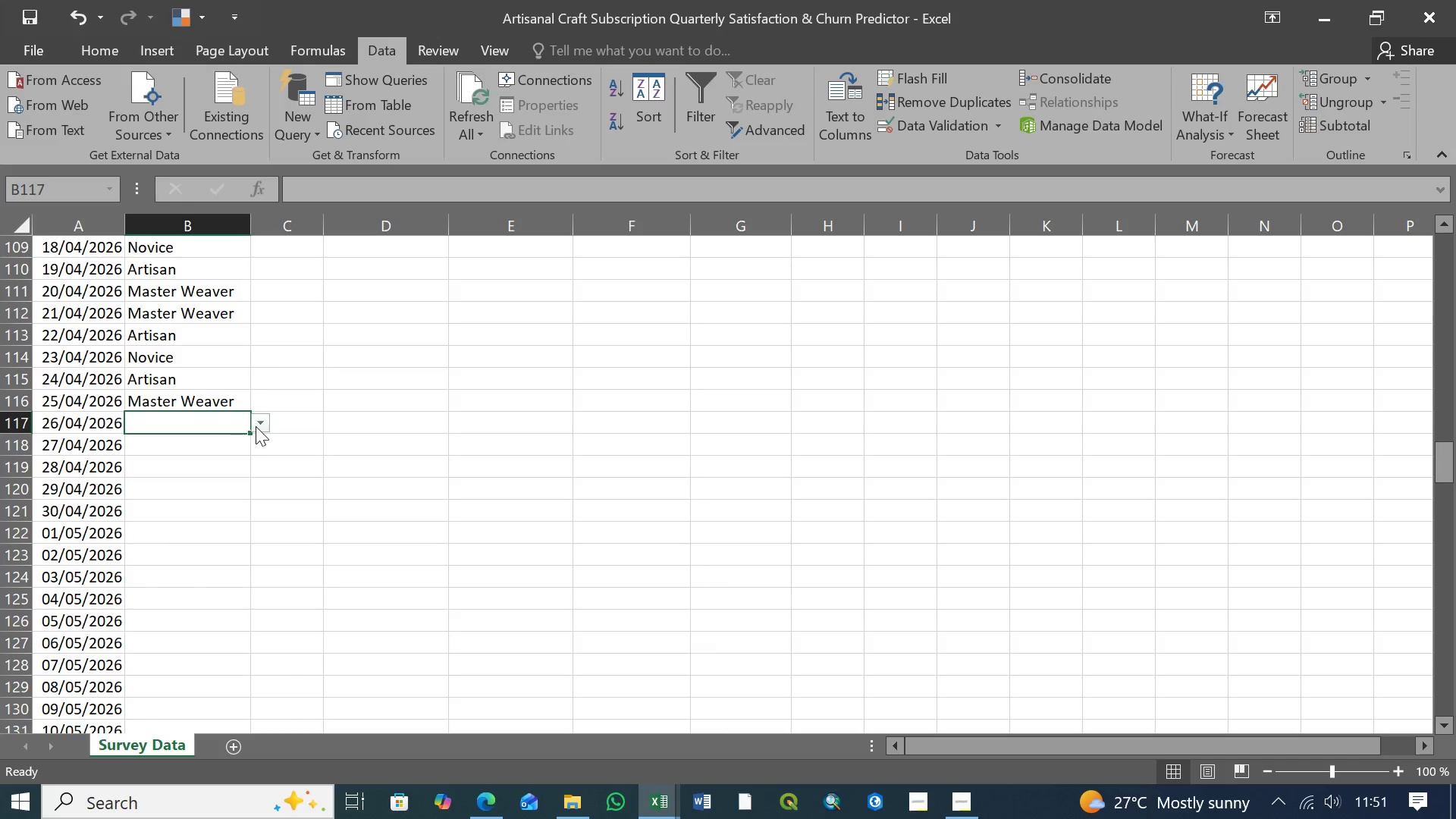 
left_click([257, 426])
 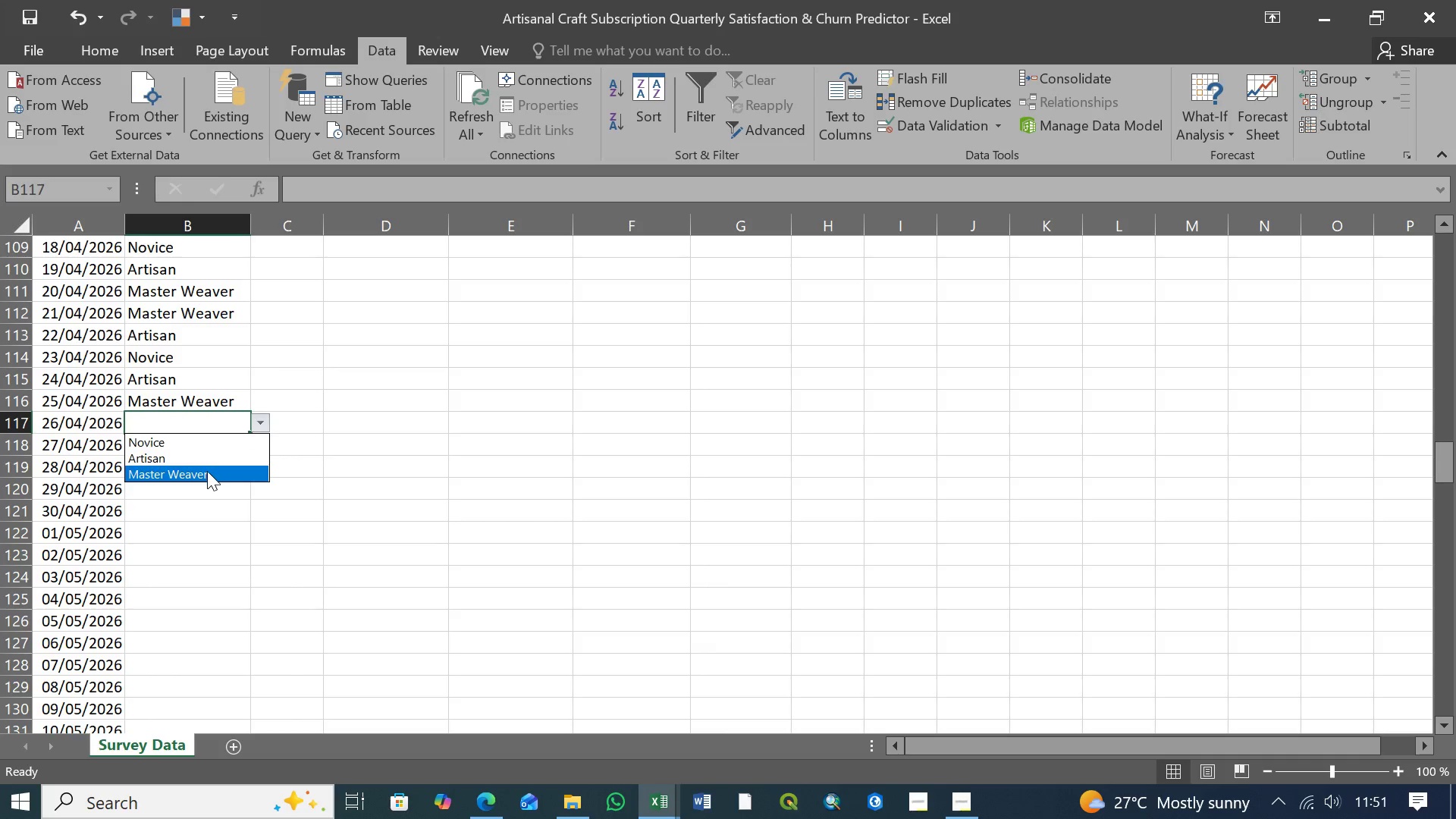 
left_click([207, 471])
 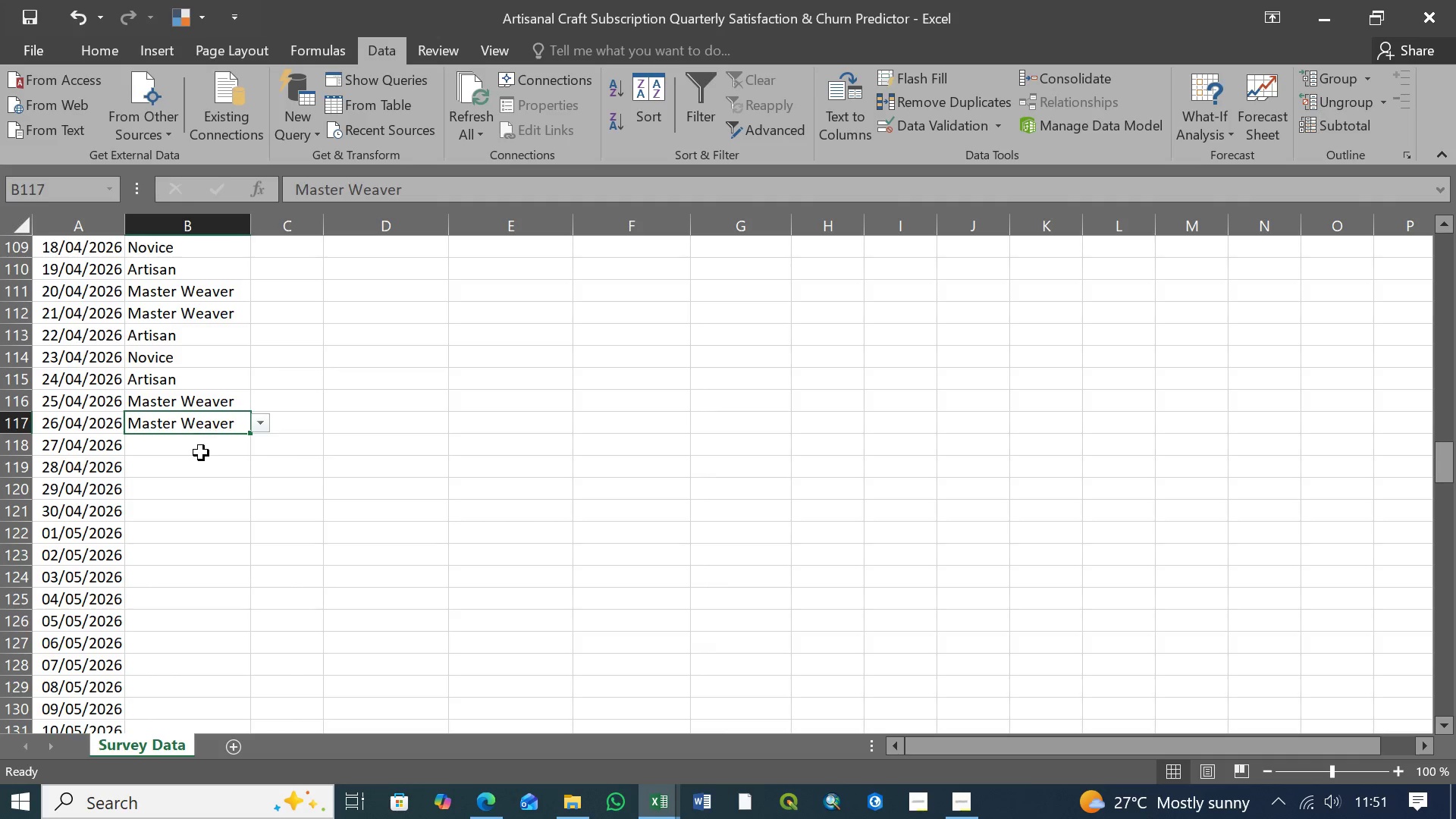 
left_click([201, 453])
 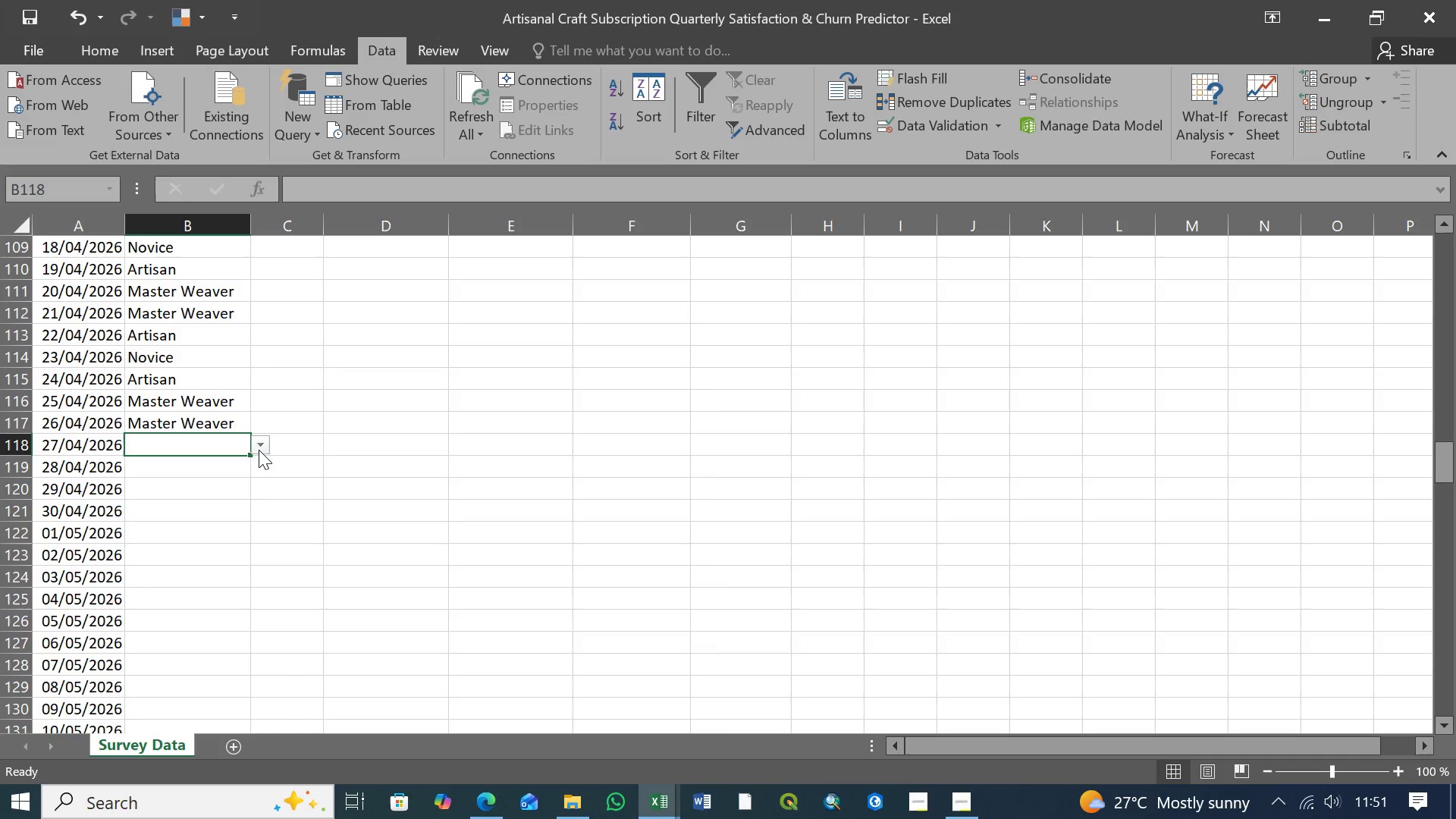 
left_click([260, 447])
 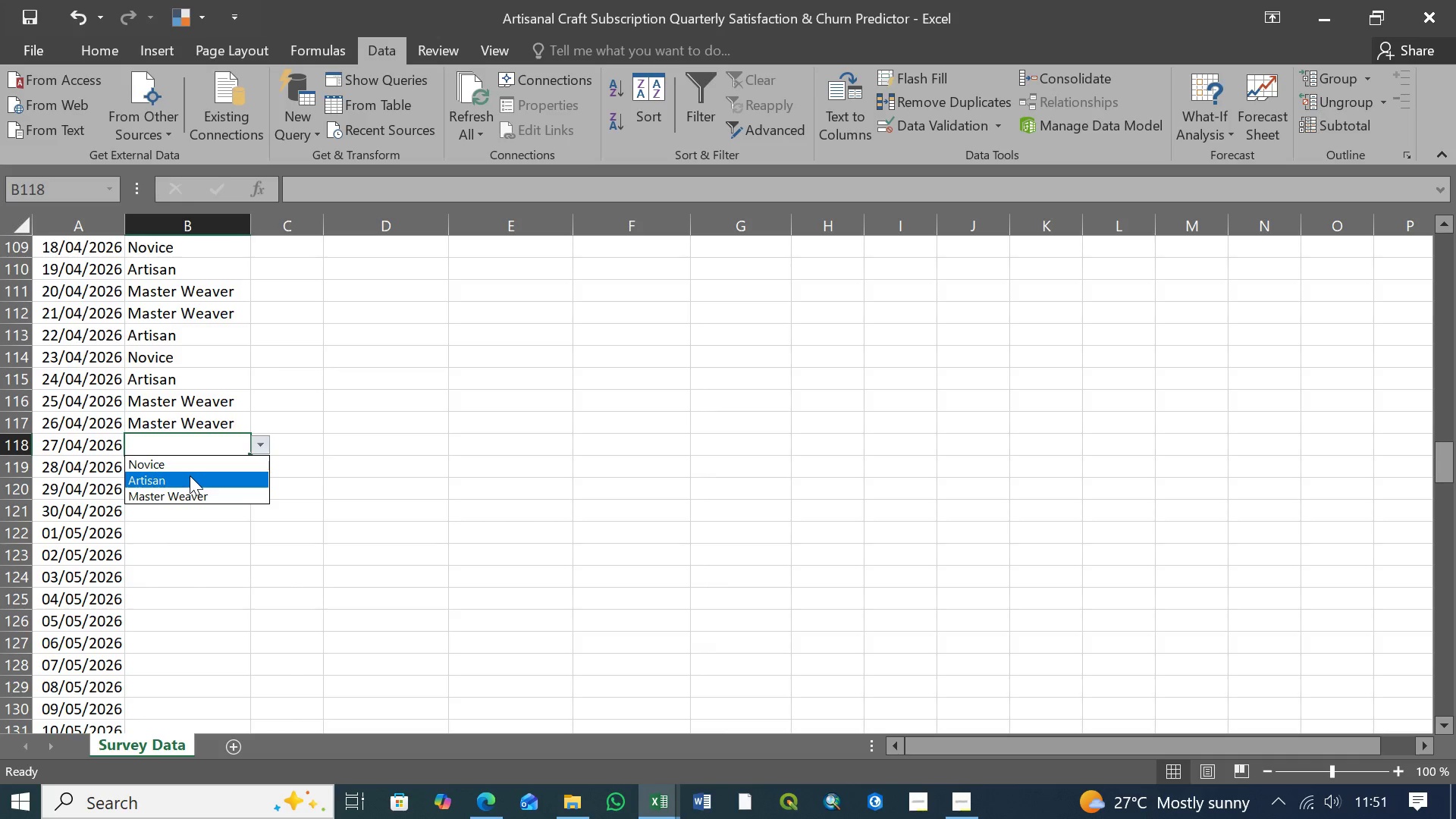 
left_click([190, 475])
 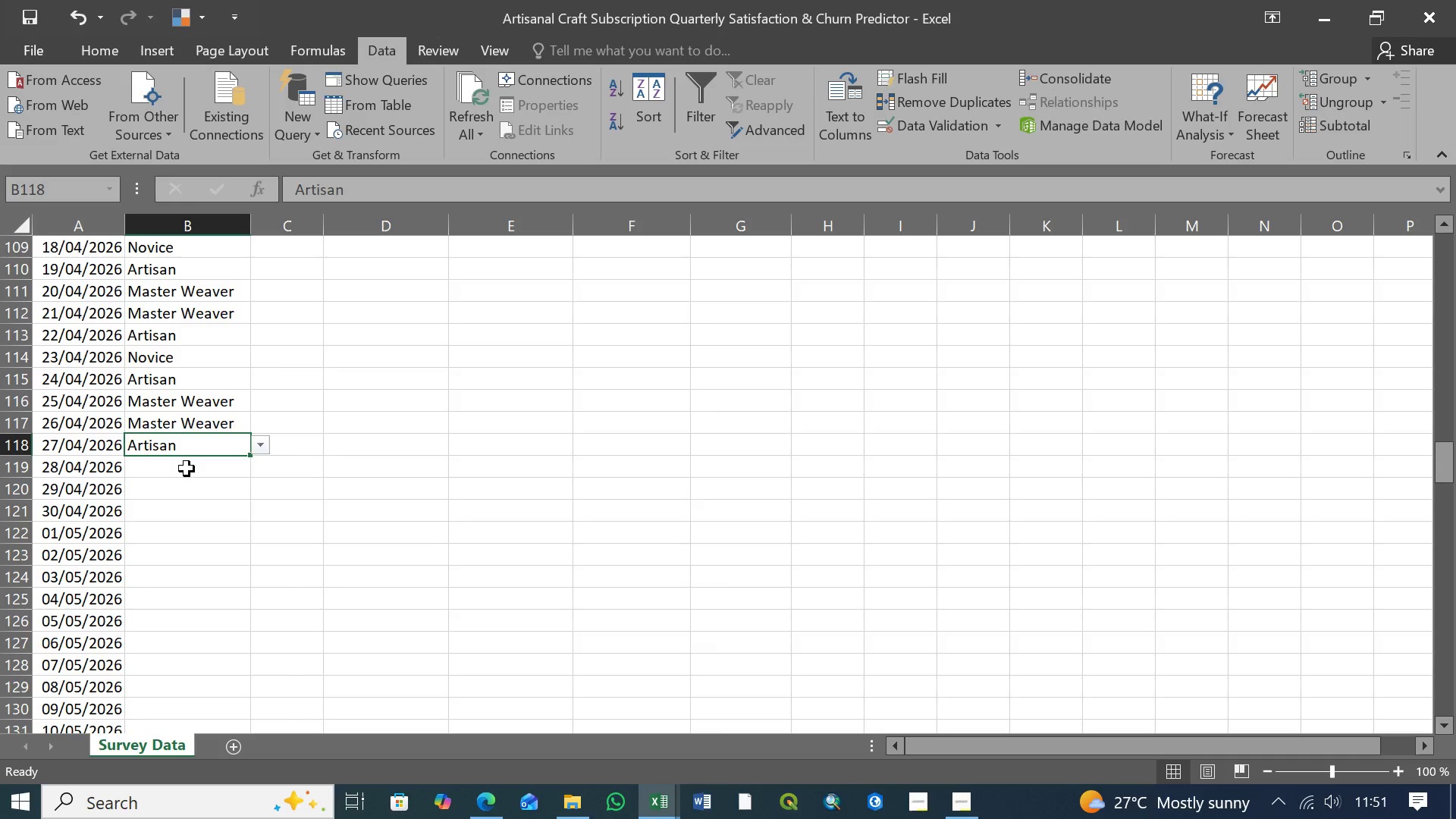 
left_click([187, 469])
 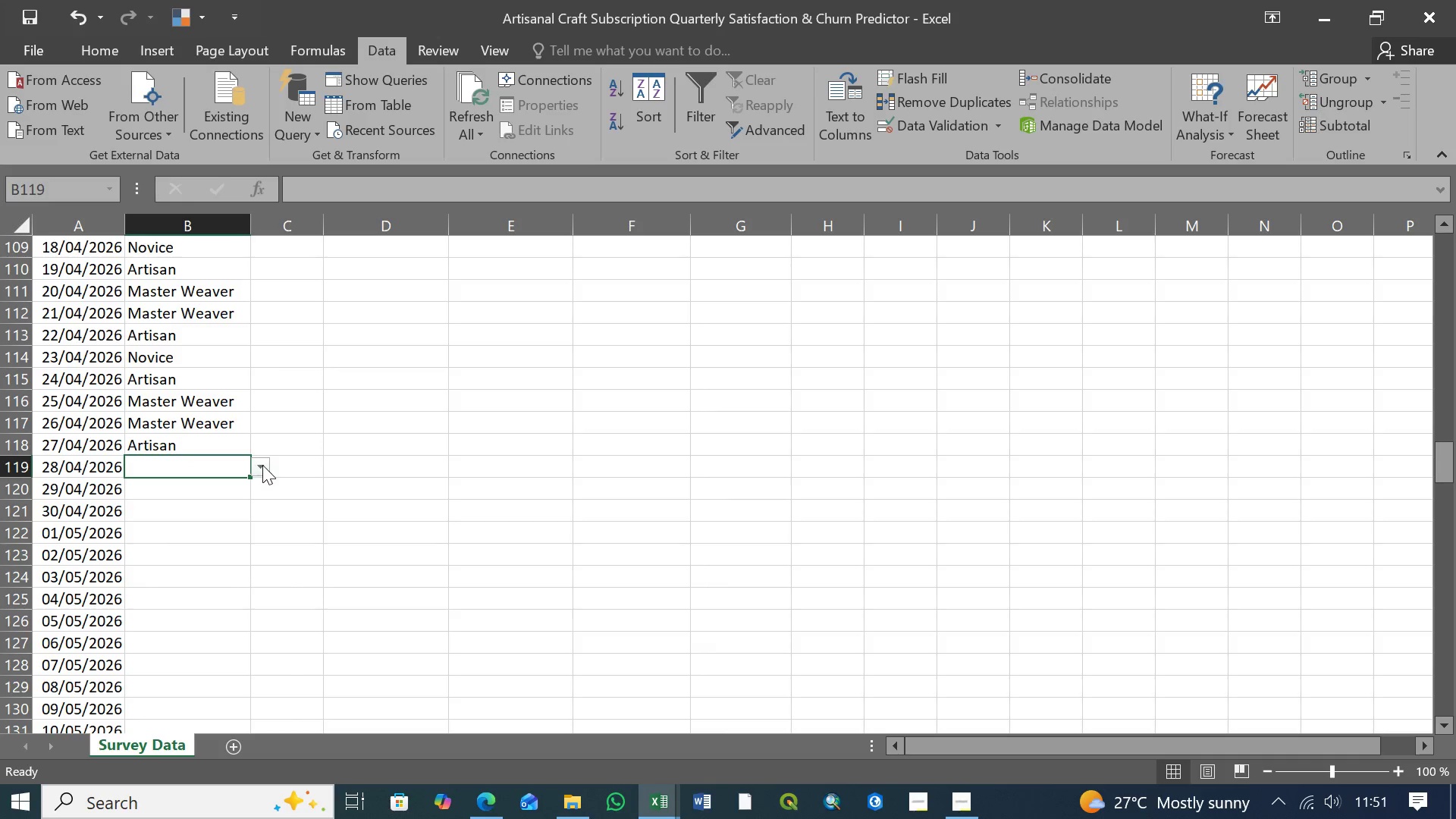 
left_click([262, 465])
 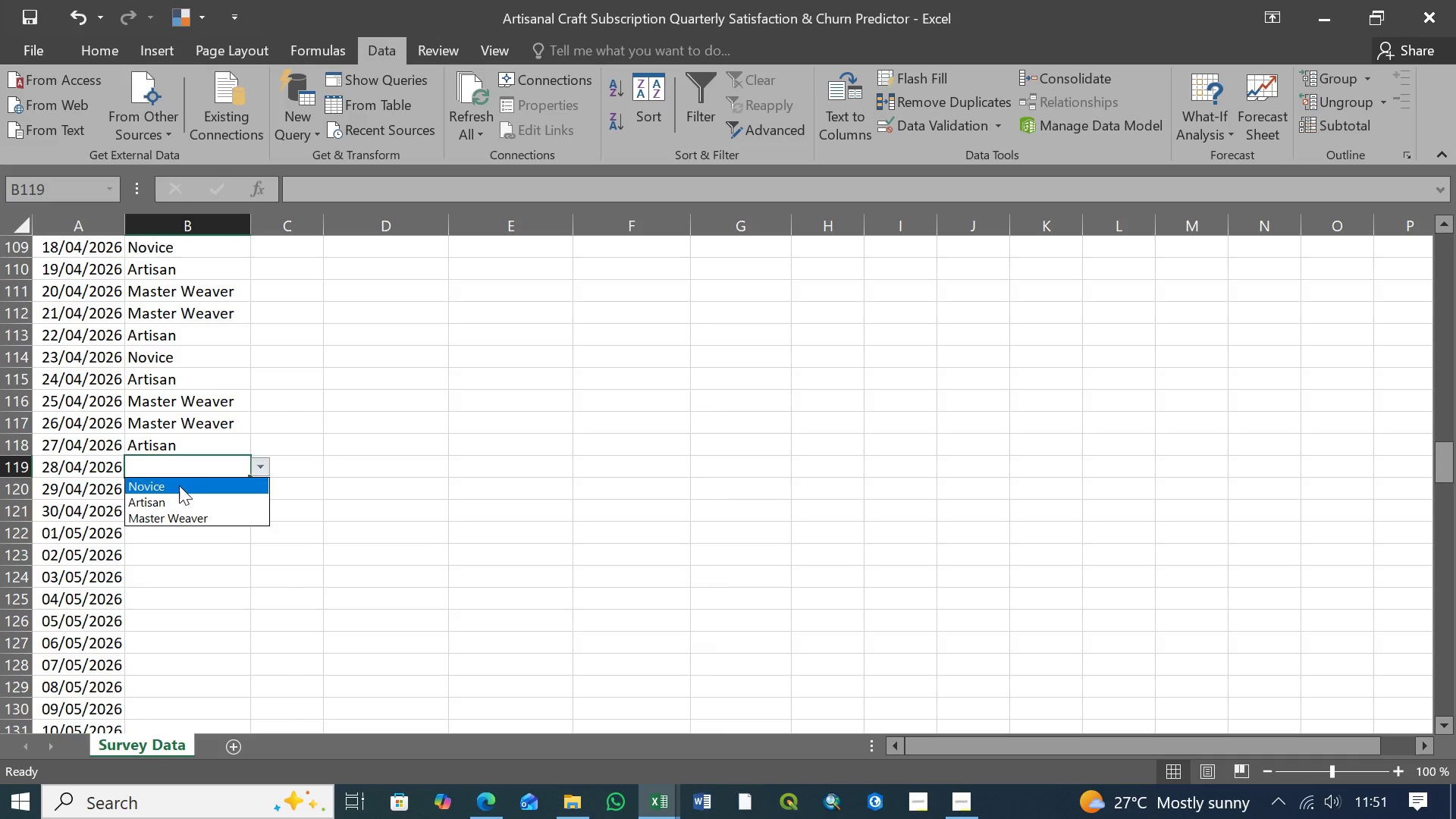 
left_click([179, 485])
 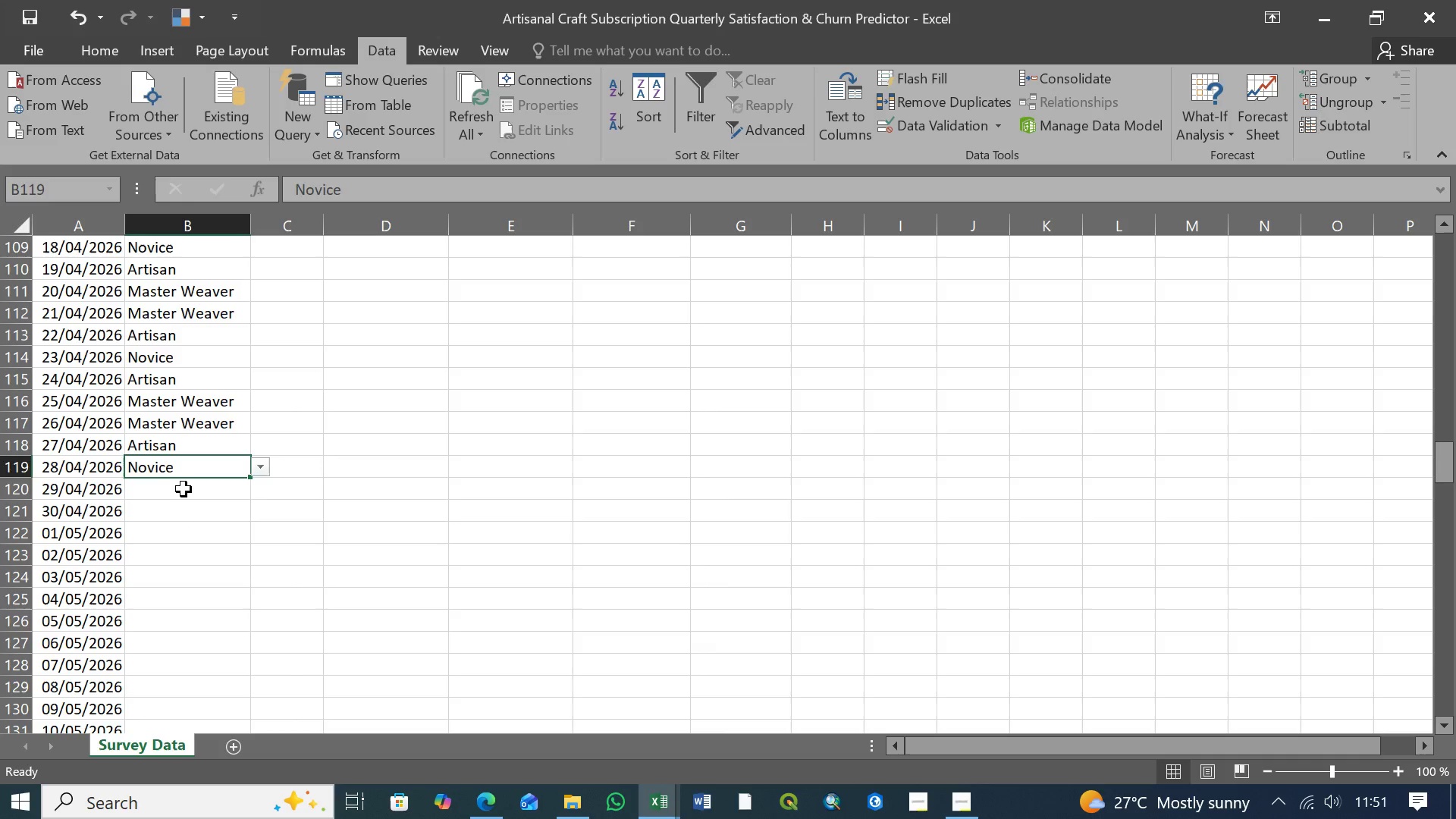 
left_click([184, 488])
 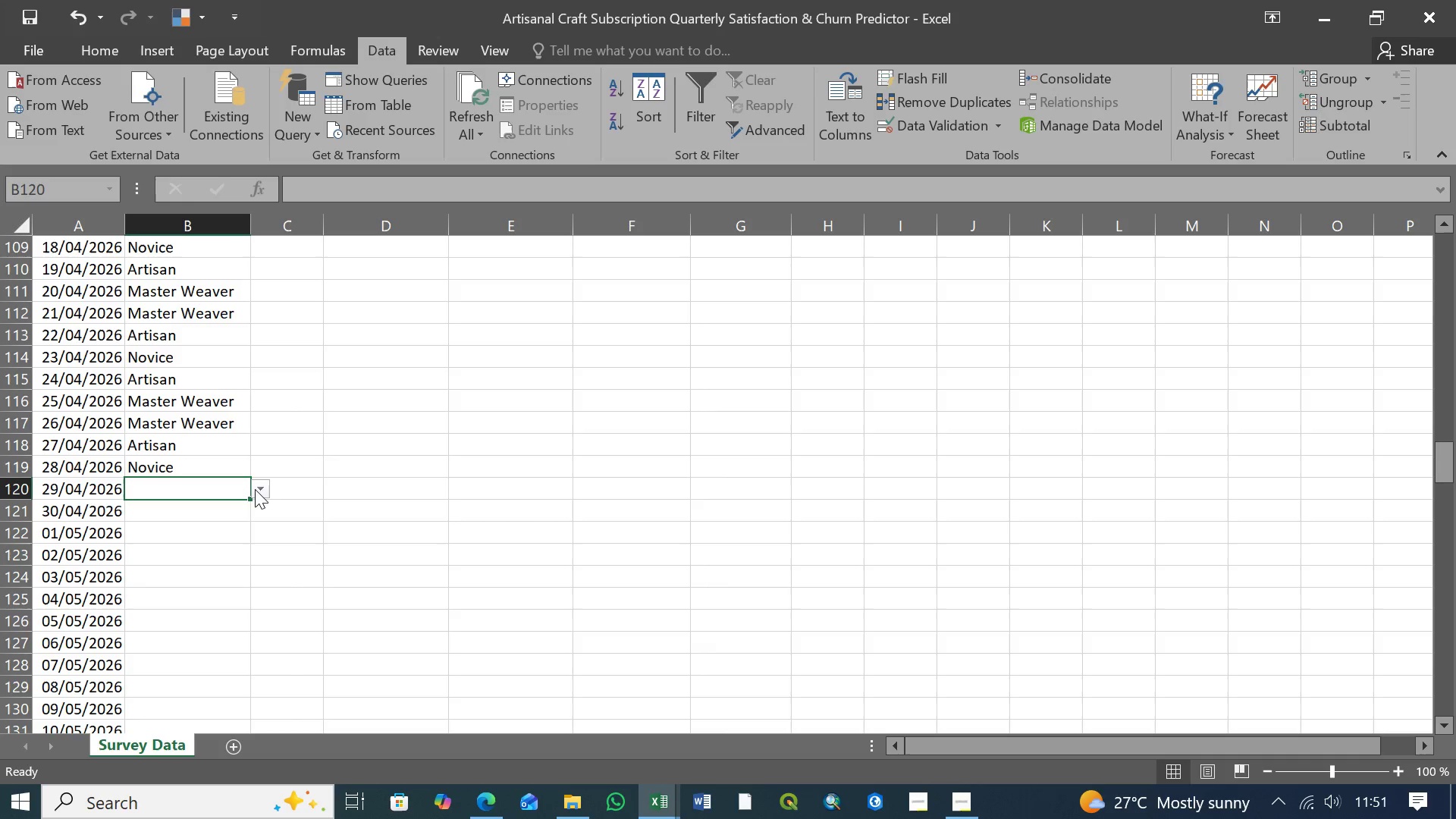 
left_click([258, 489])
 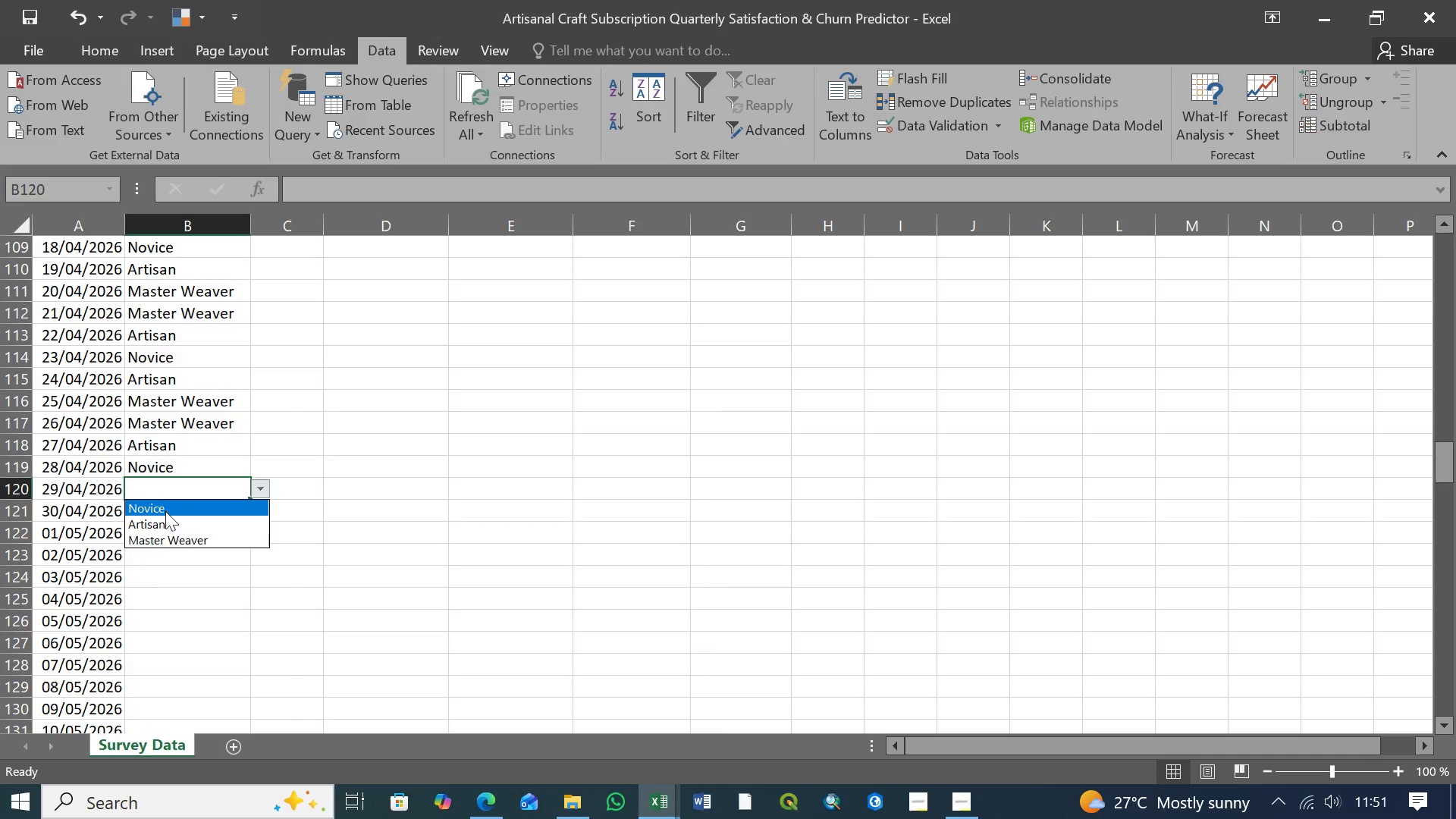 
left_click([165, 521])
 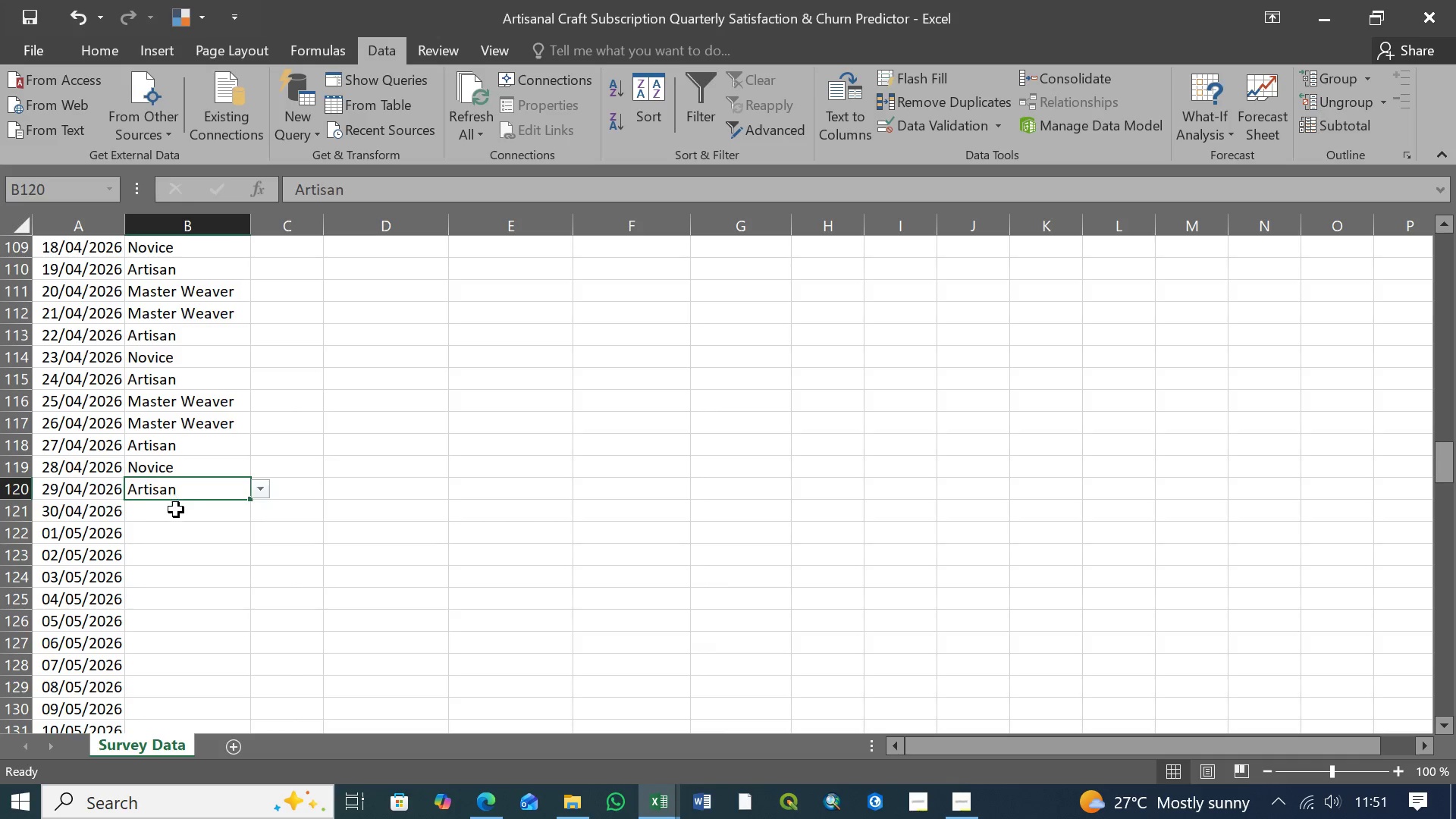 
left_click([177, 511])
 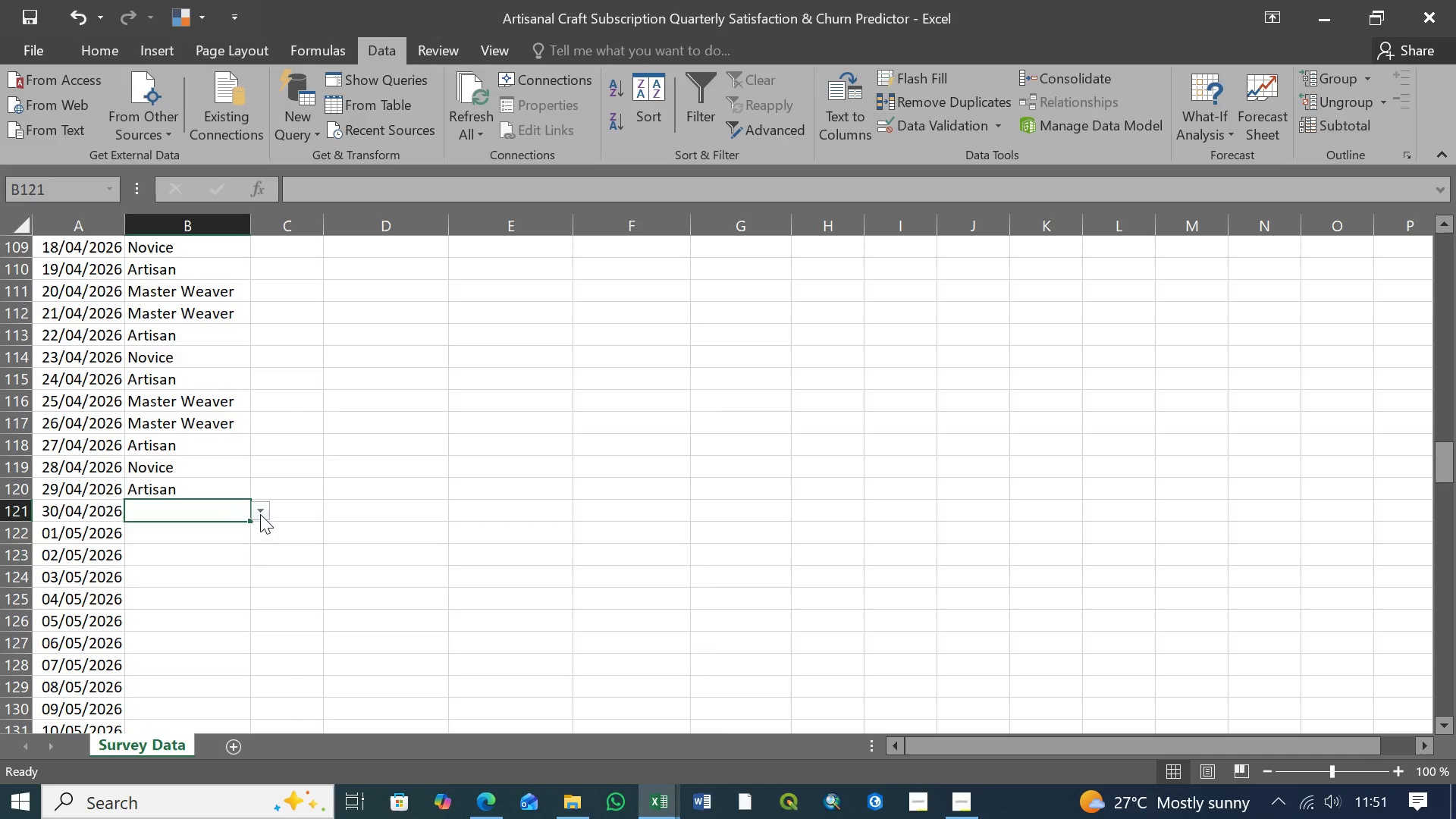 
left_click([260, 514])
 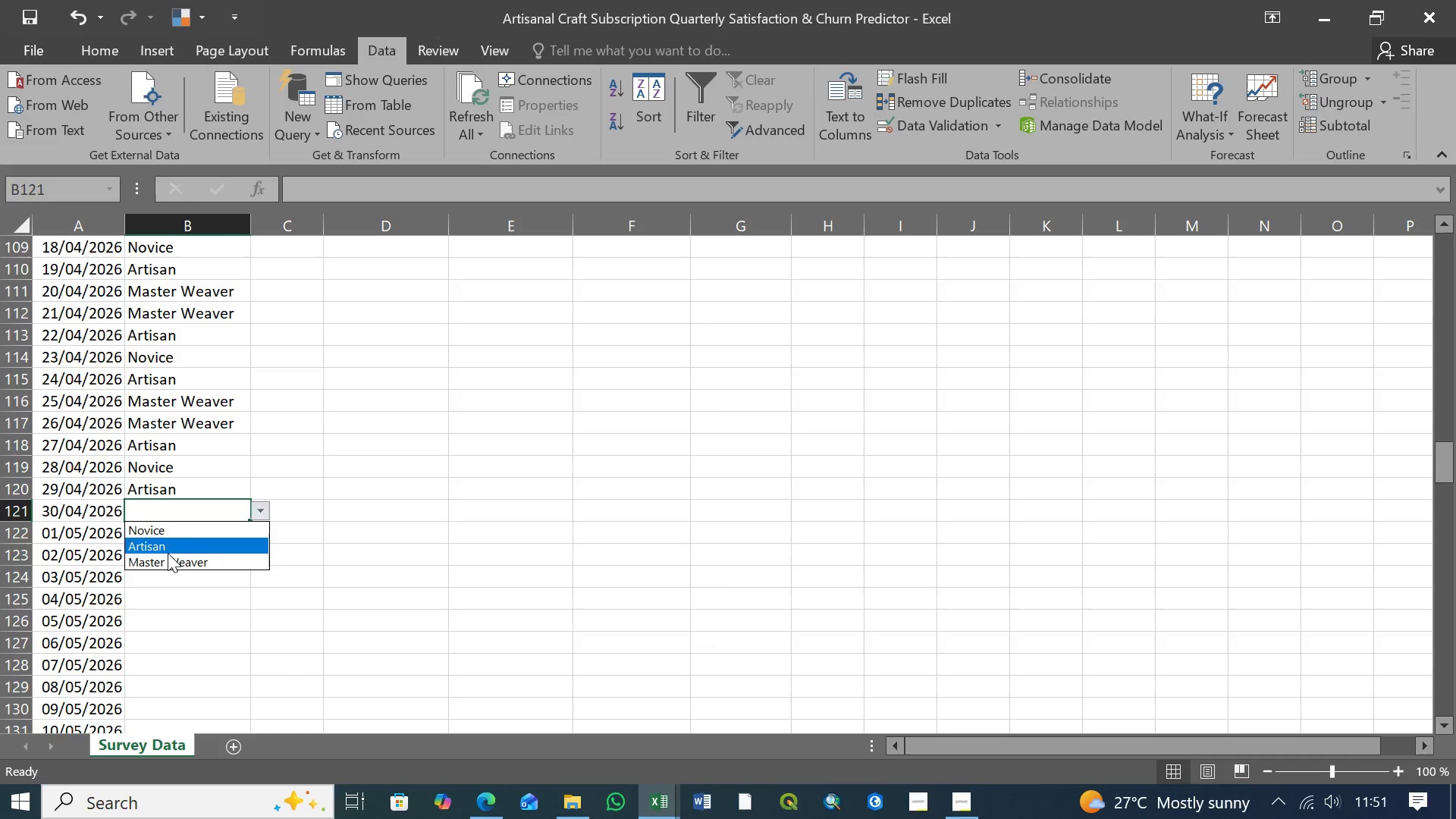 
left_click([170, 557])
 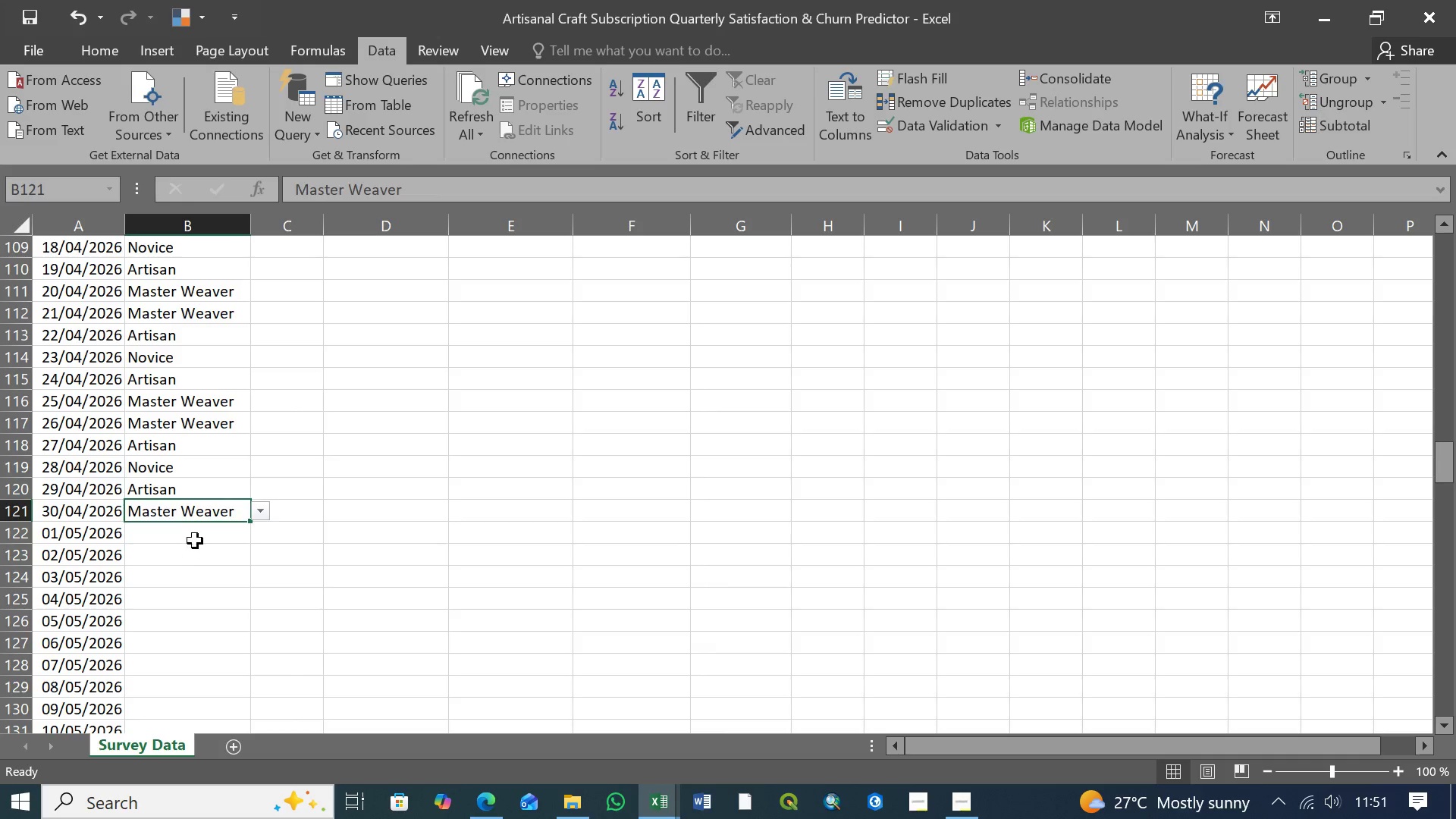 
left_click([195, 540])
 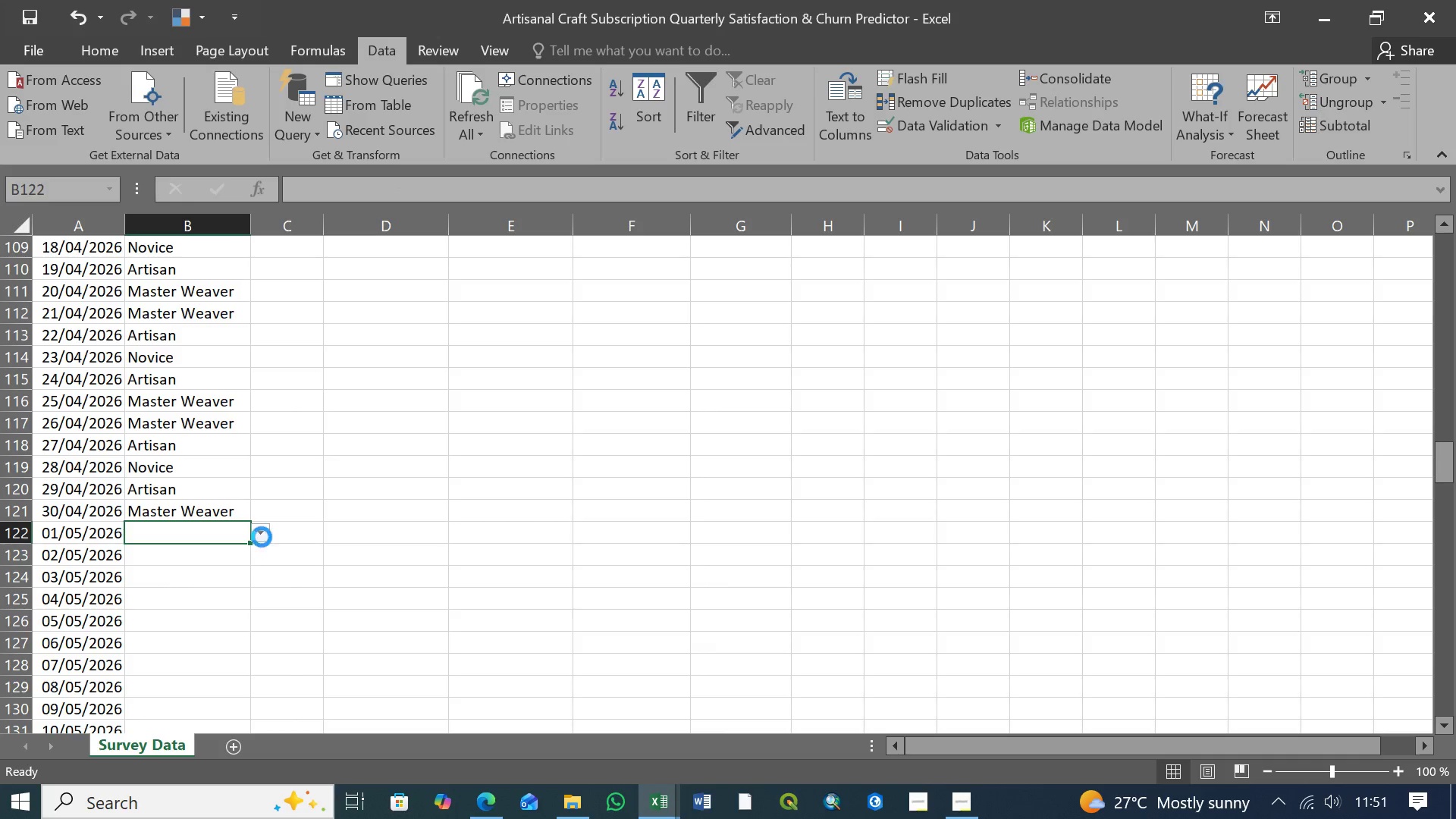 
left_click([262, 537])
 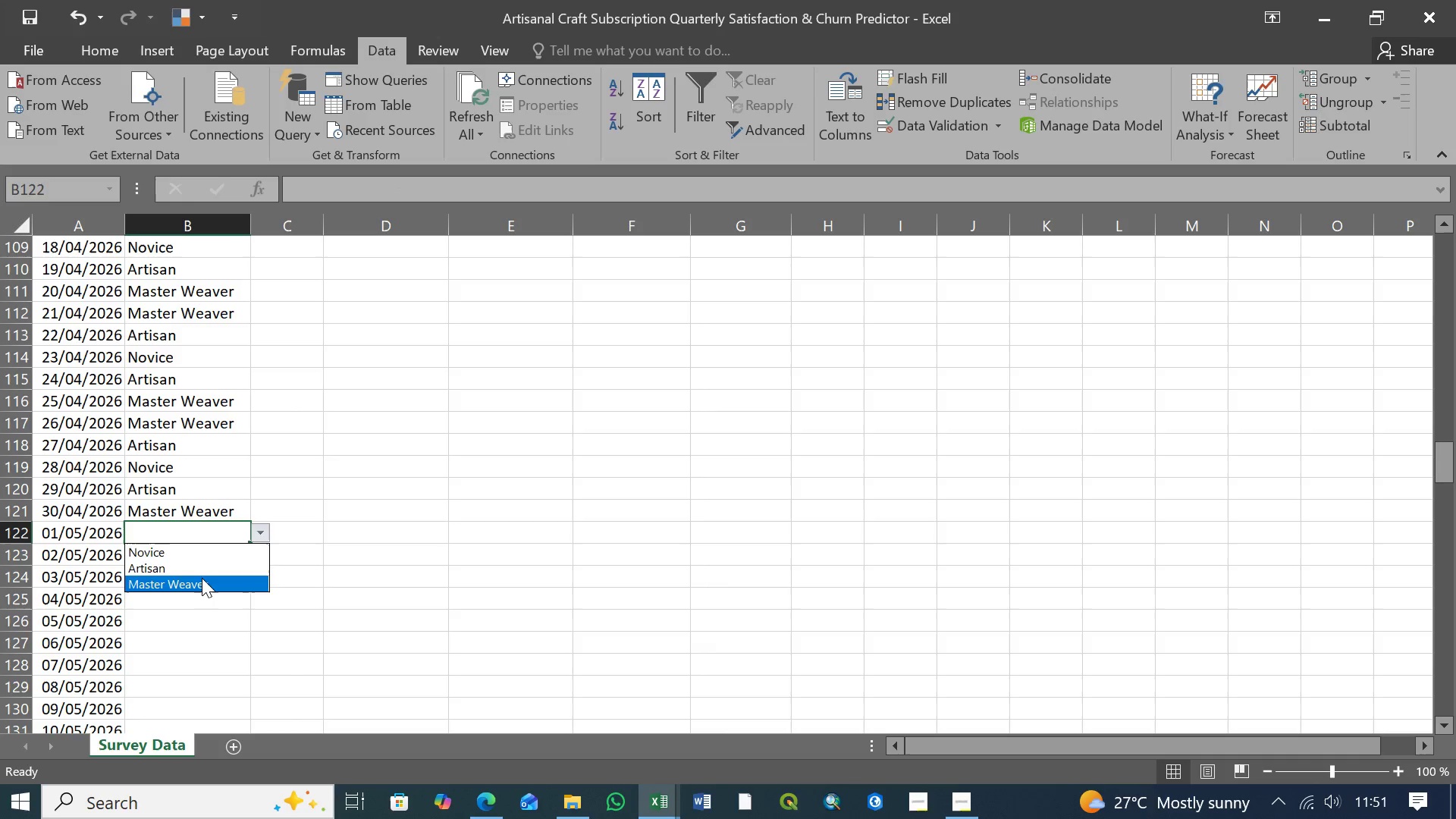 
left_click([202, 579])
 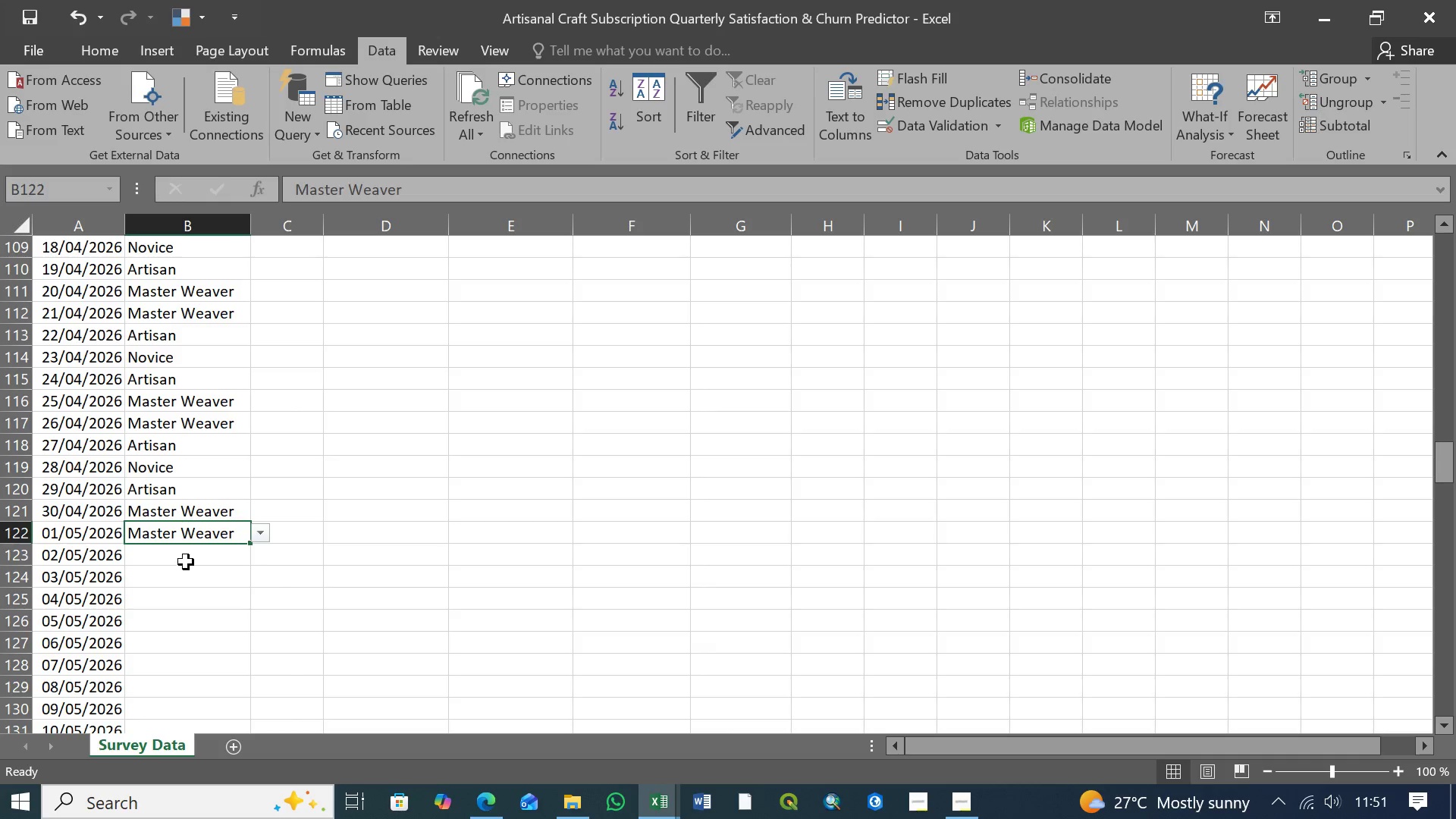 
left_click([185, 561])
 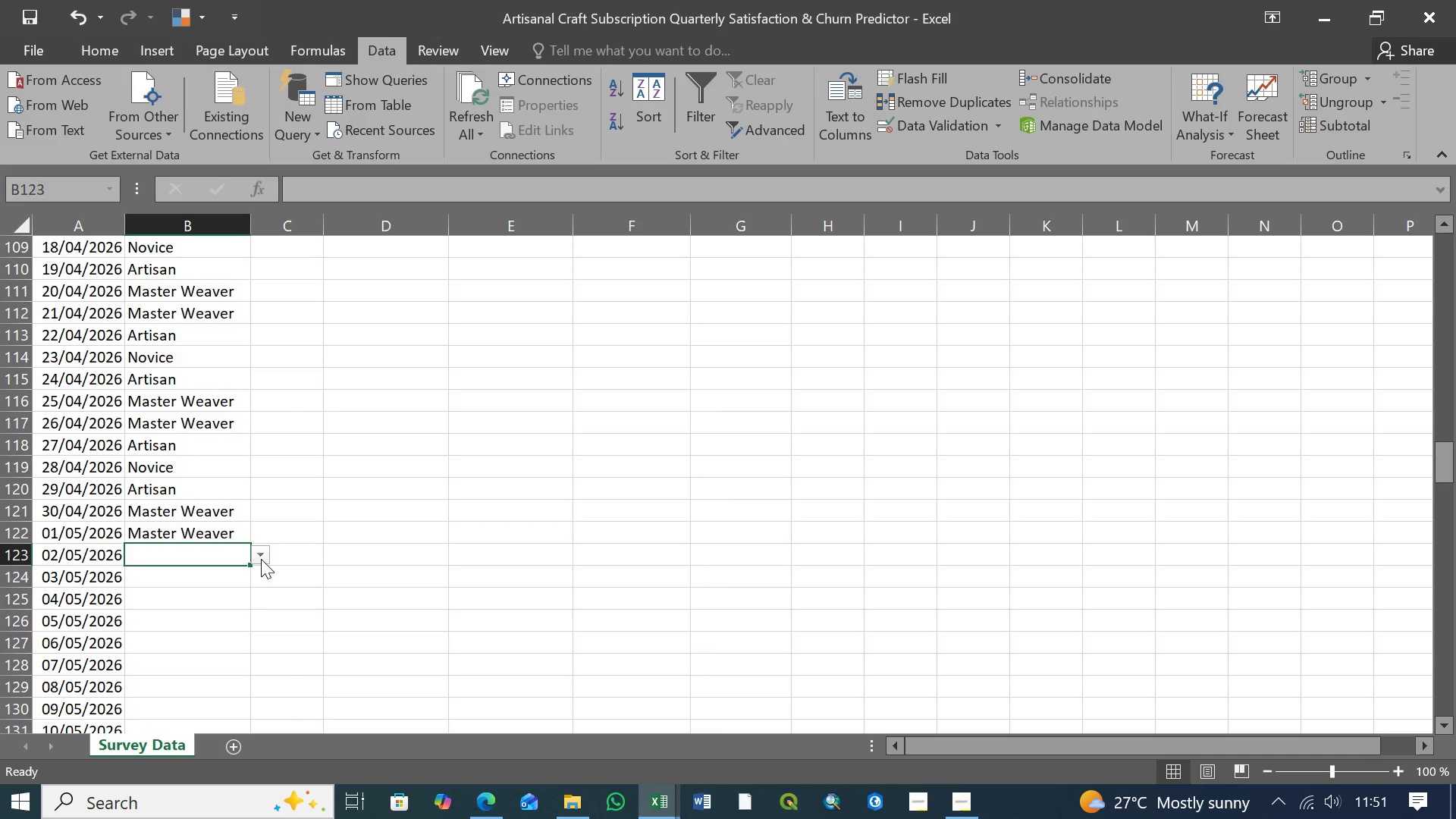 
left_click([261, 559])
 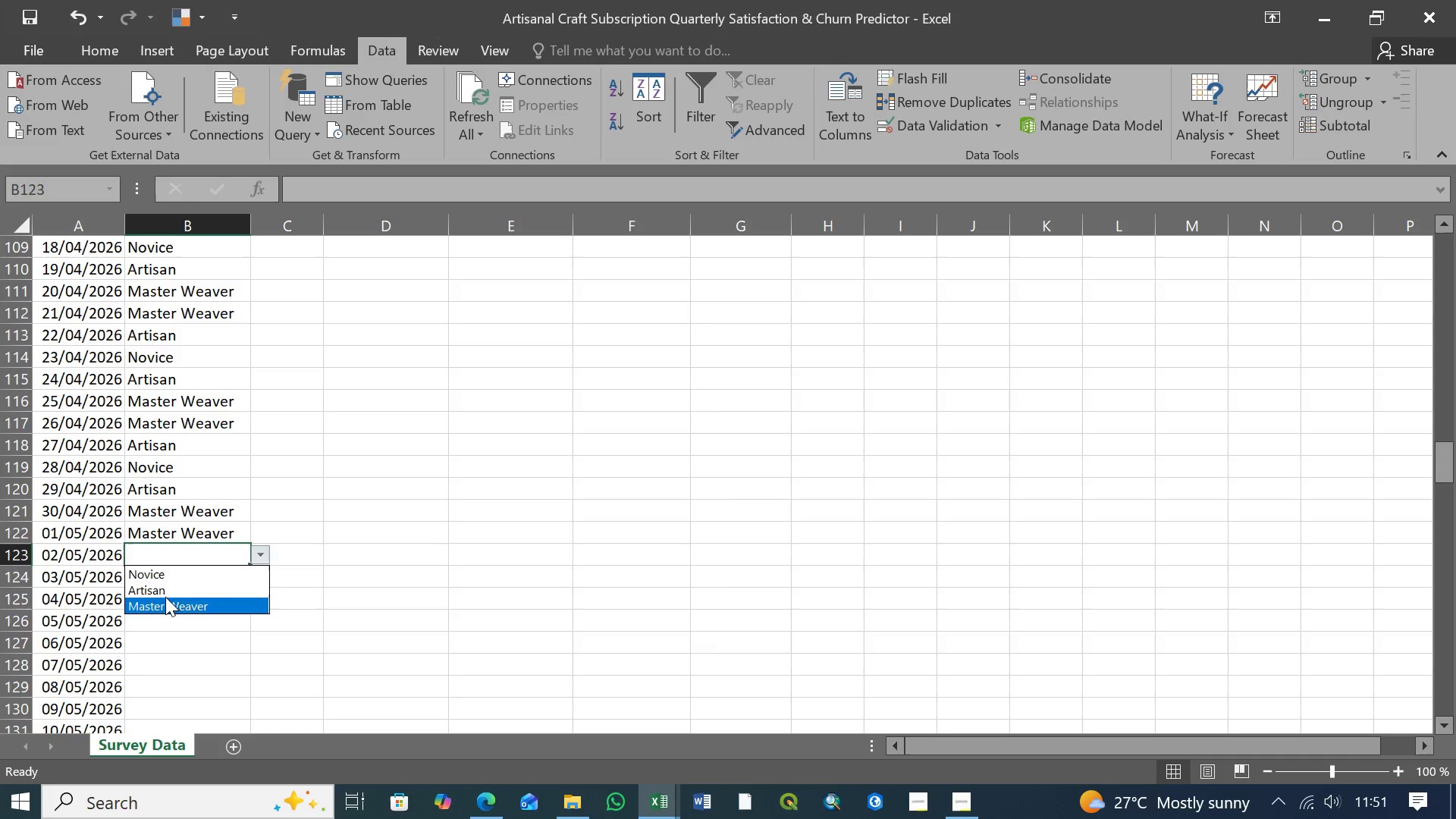 
left_click([165, 596])
 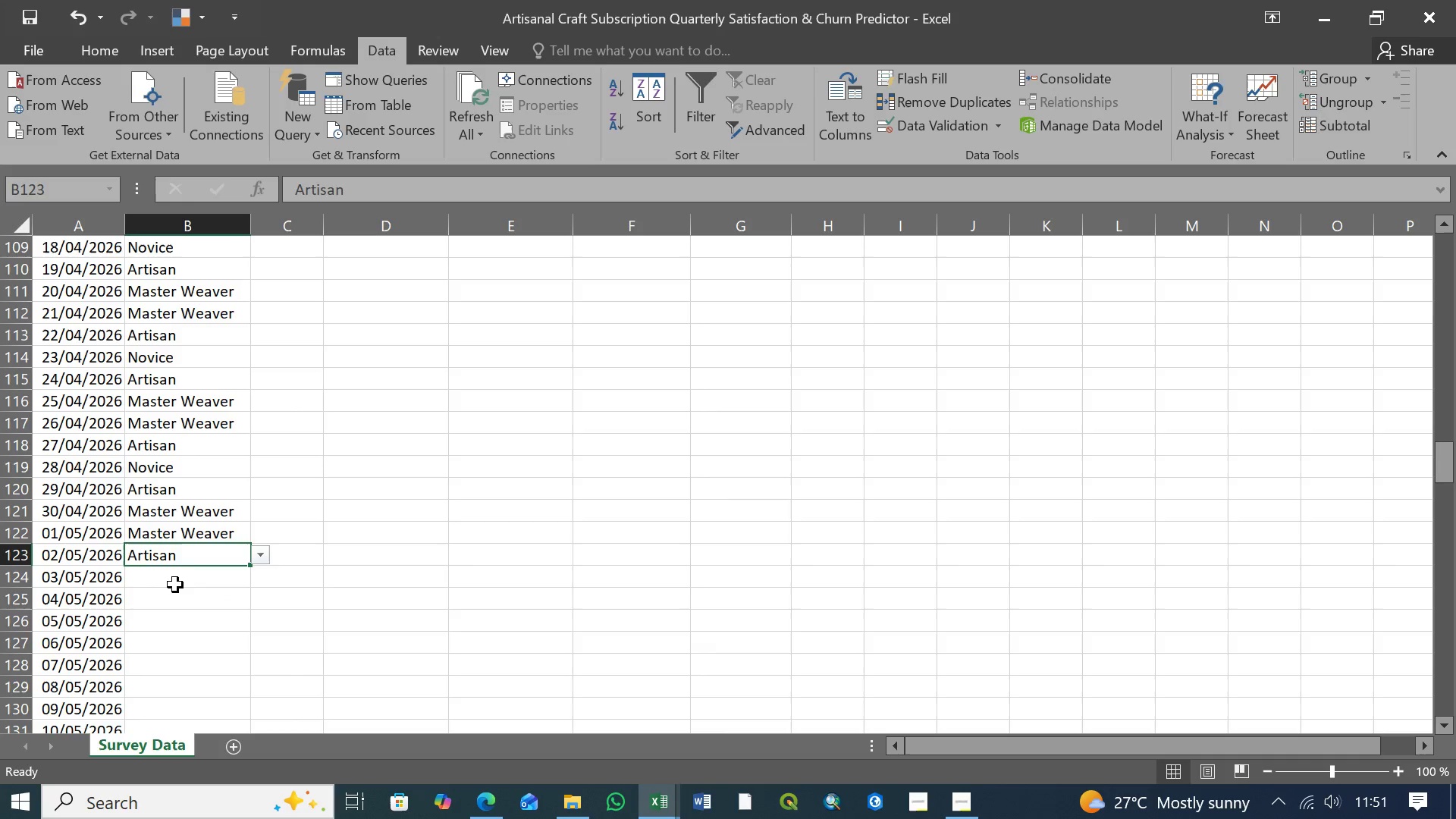 
left_click([179, 581])
 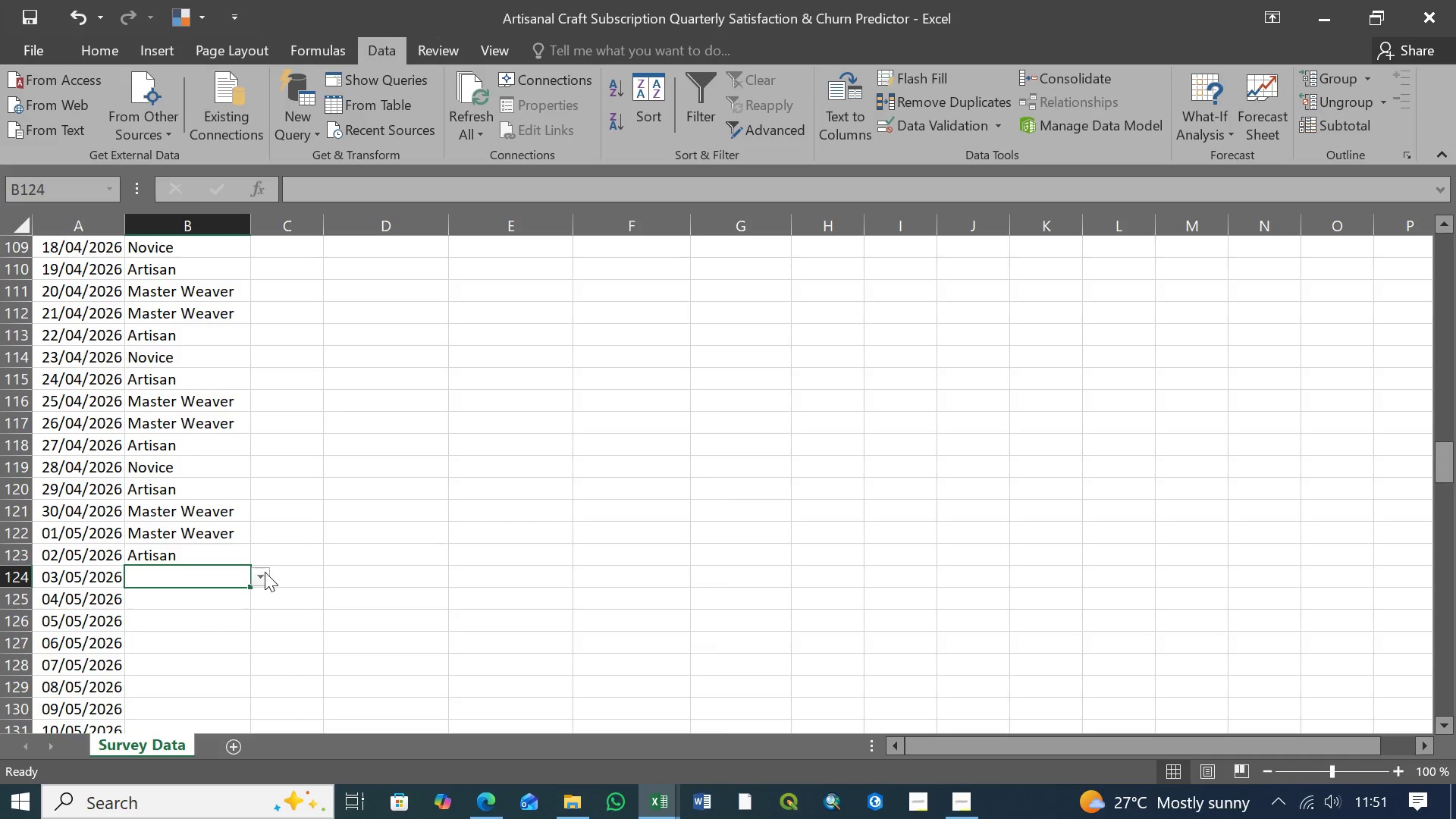 
left_click([265, 572])
 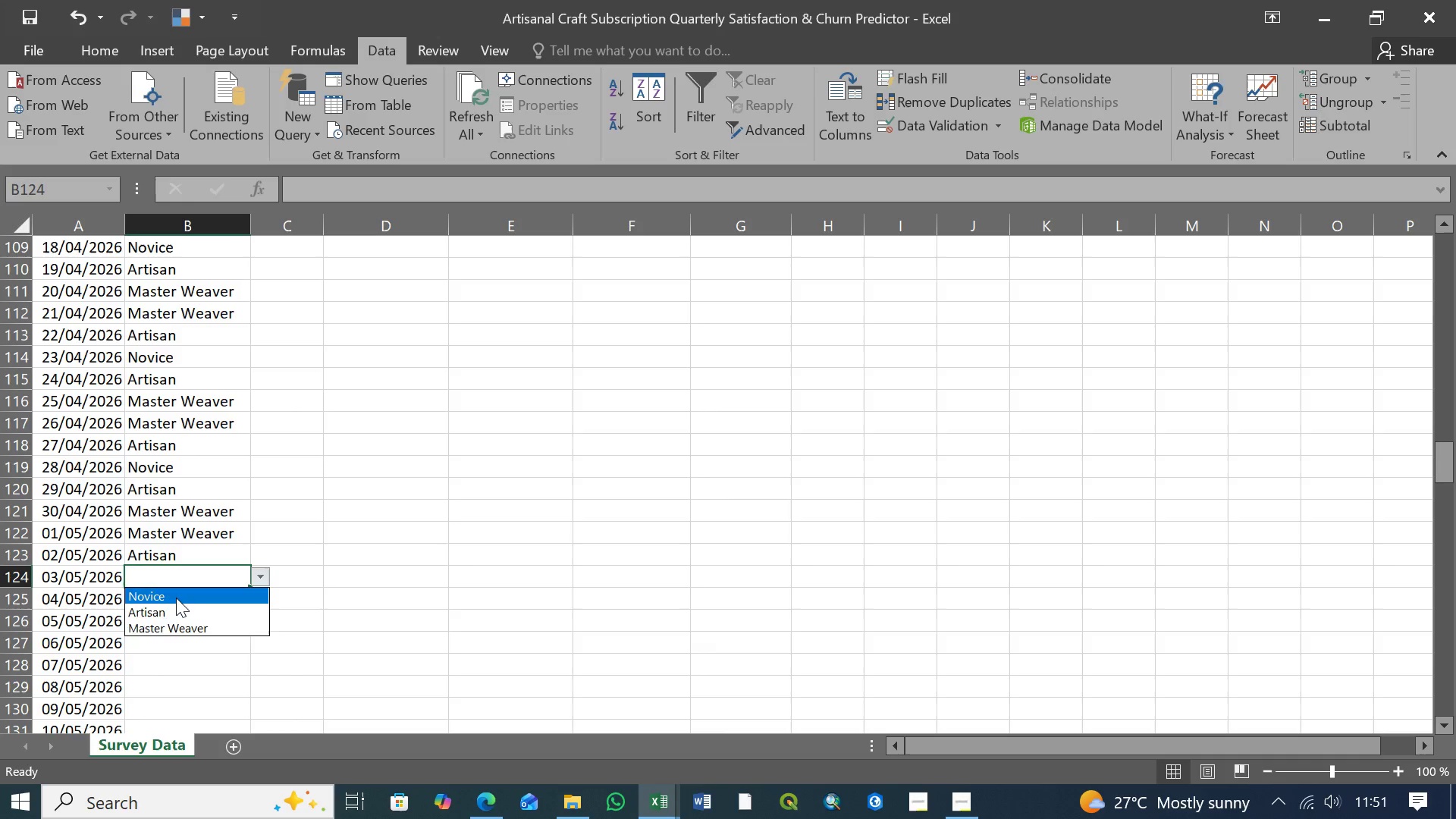 
left_click([176, 598])
 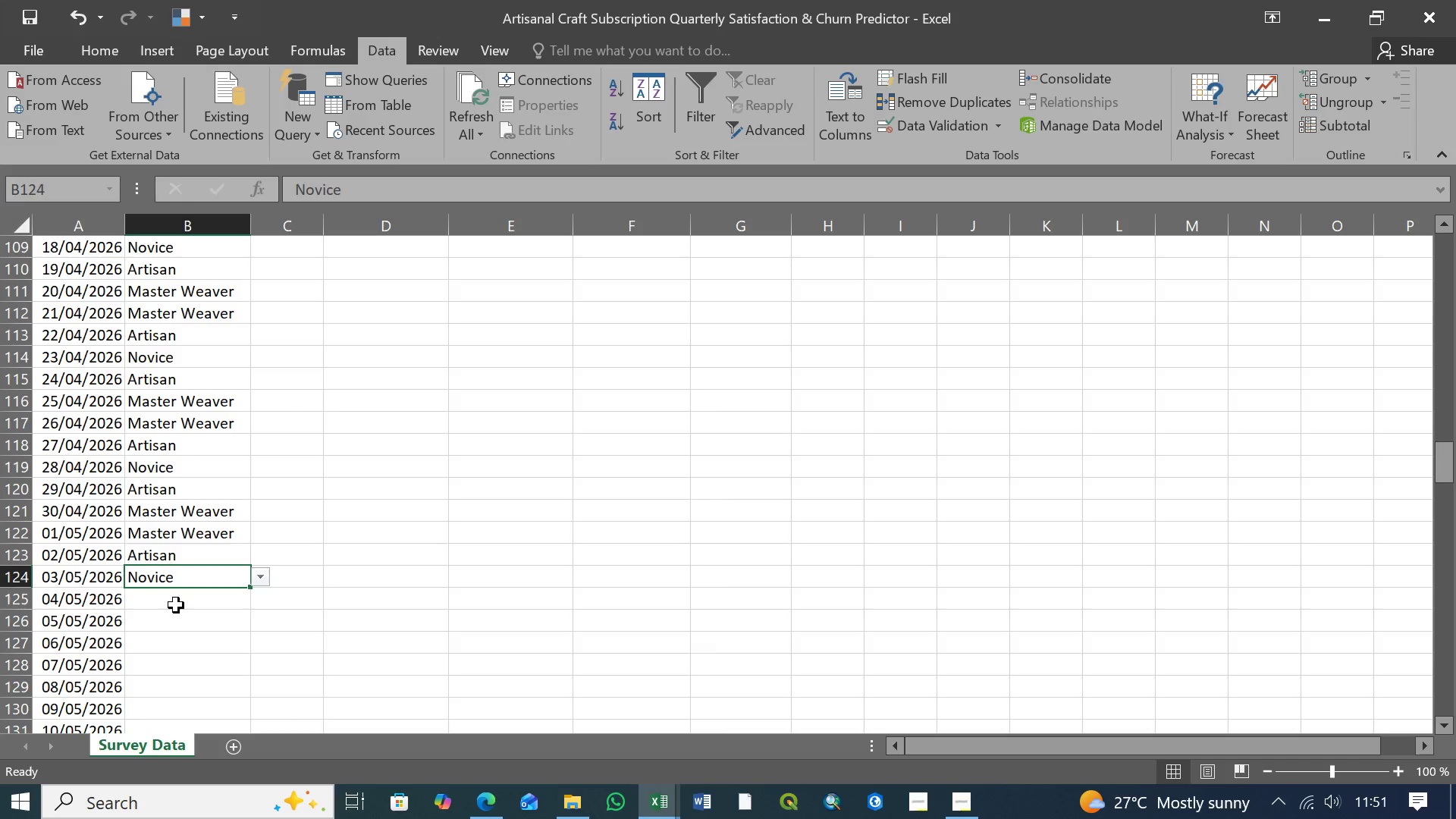 
left_click([176, 605])
 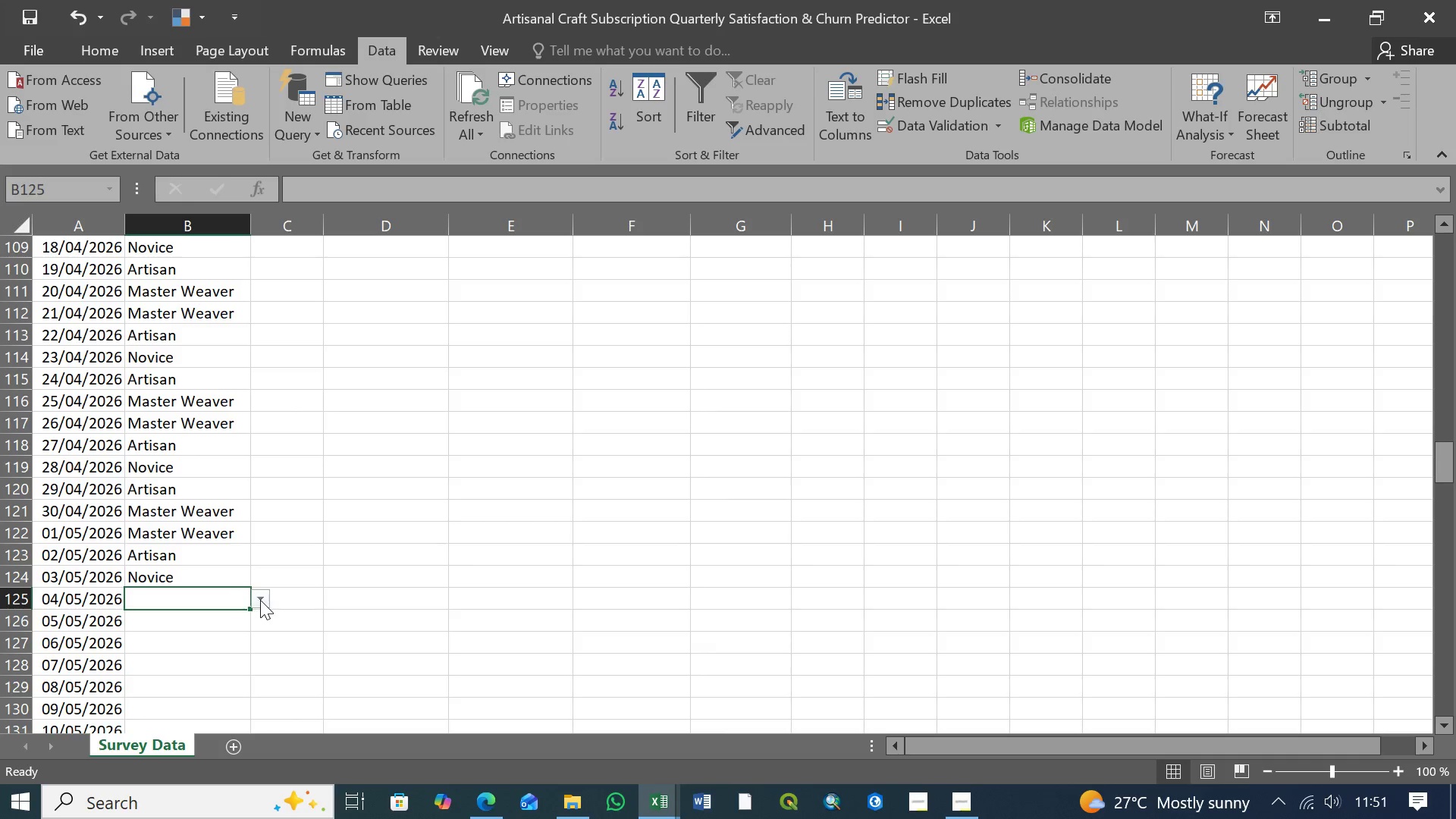 
left_click([260, 600])
 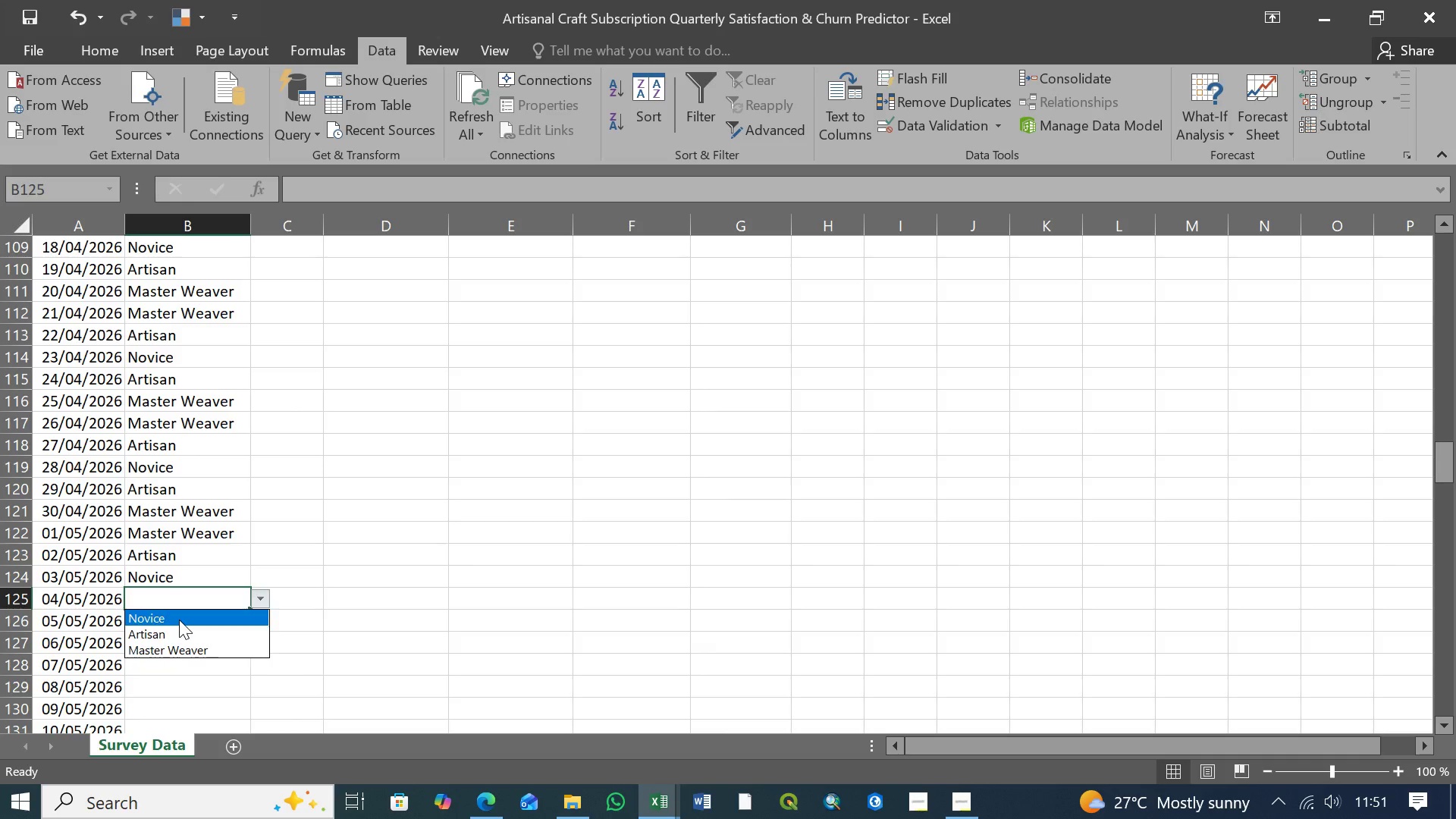 
left_click([179, 620])
 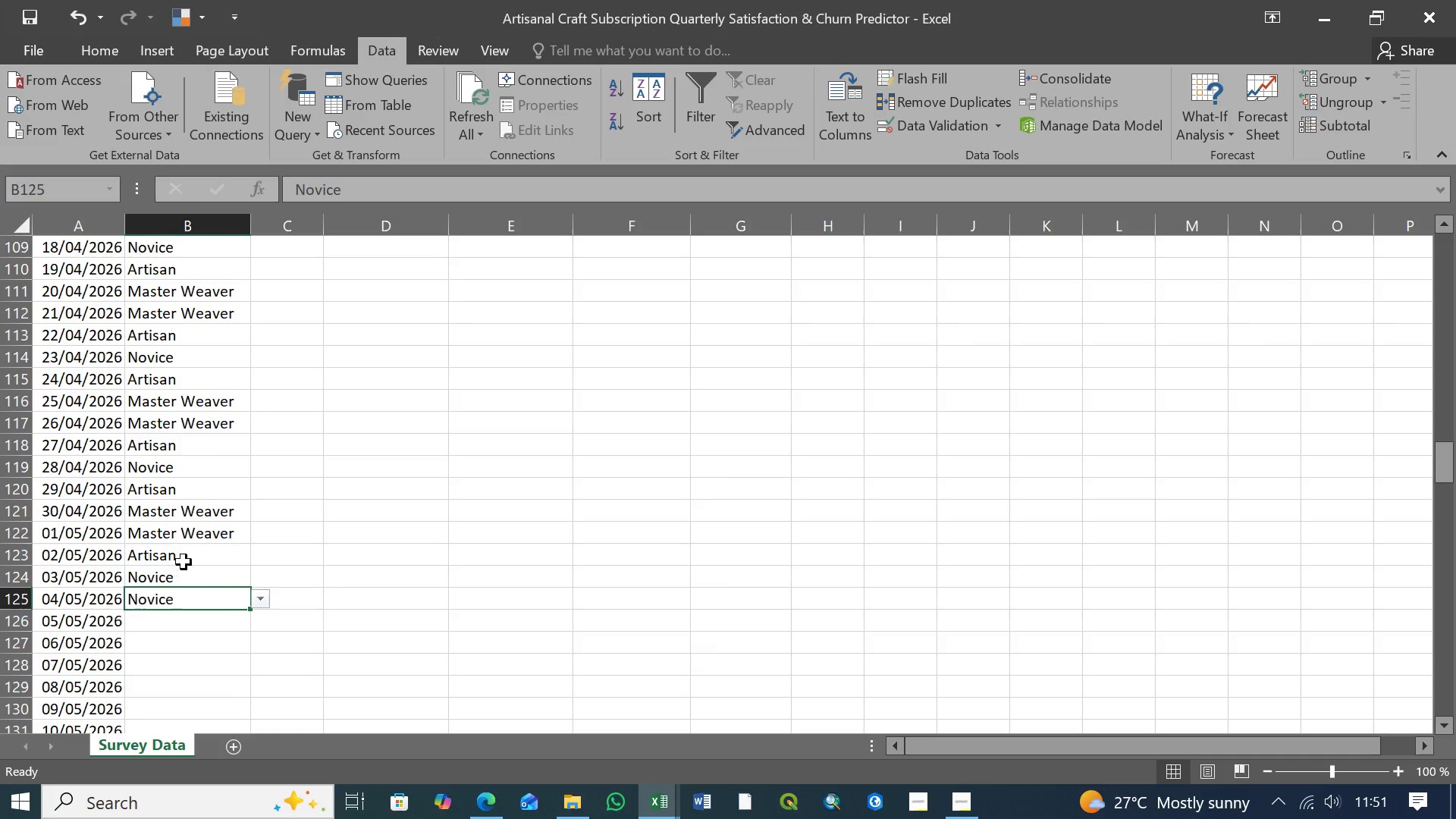 
scroll: coordinate [184, 560], scroll_direction: down, amount: 4.0
 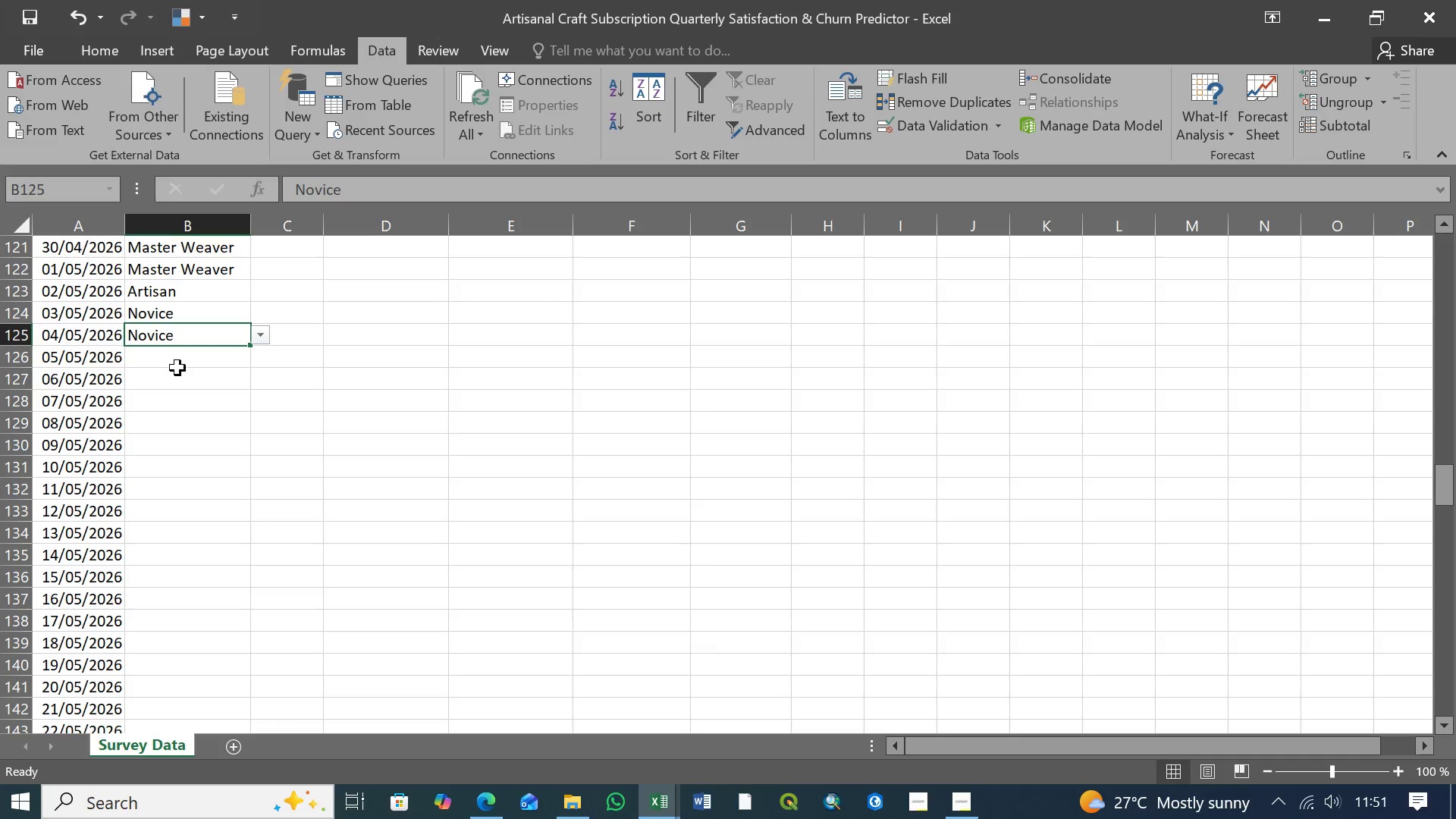 
left_click([177, 367])
 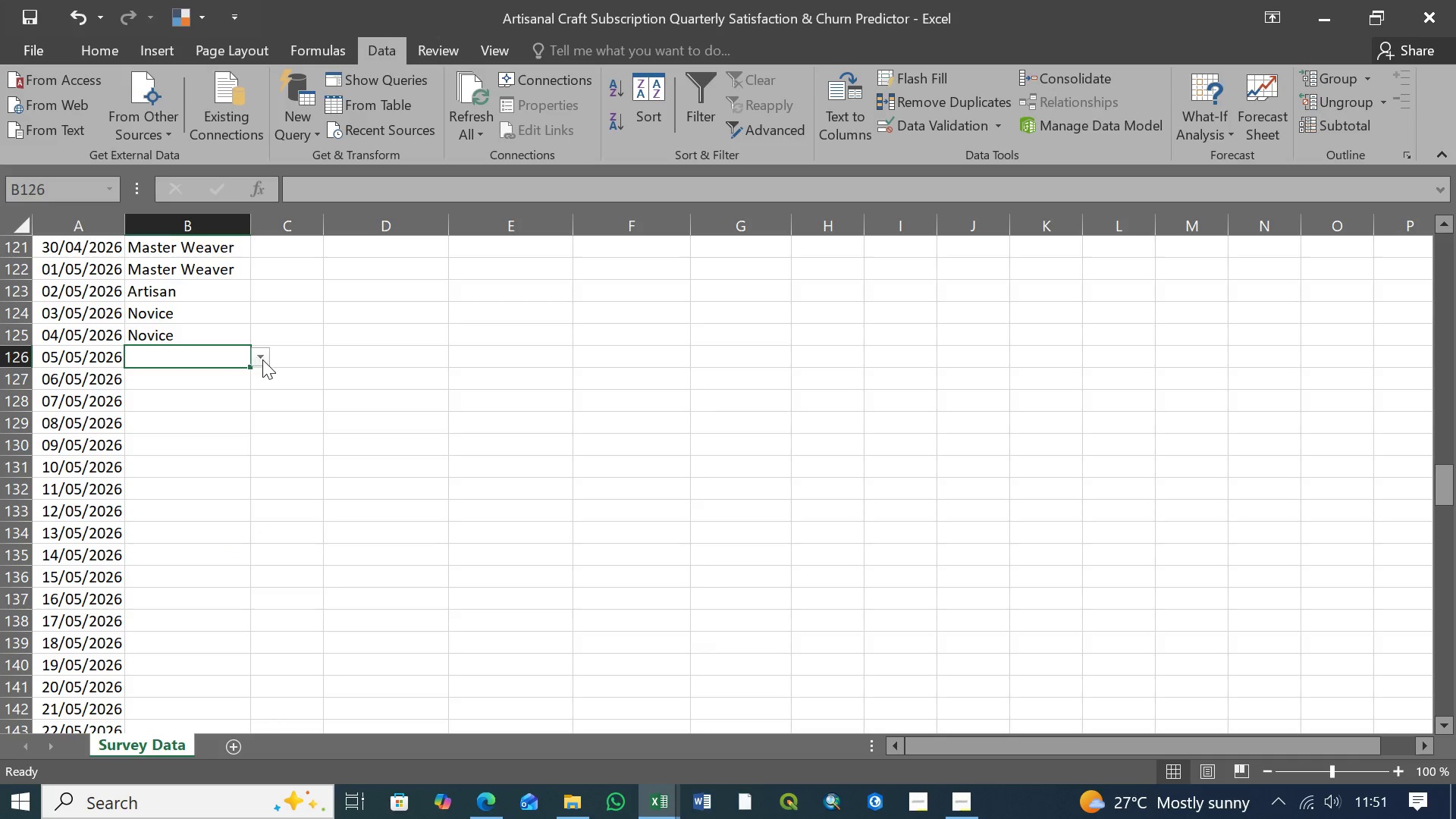 
left_click([262, 359])
 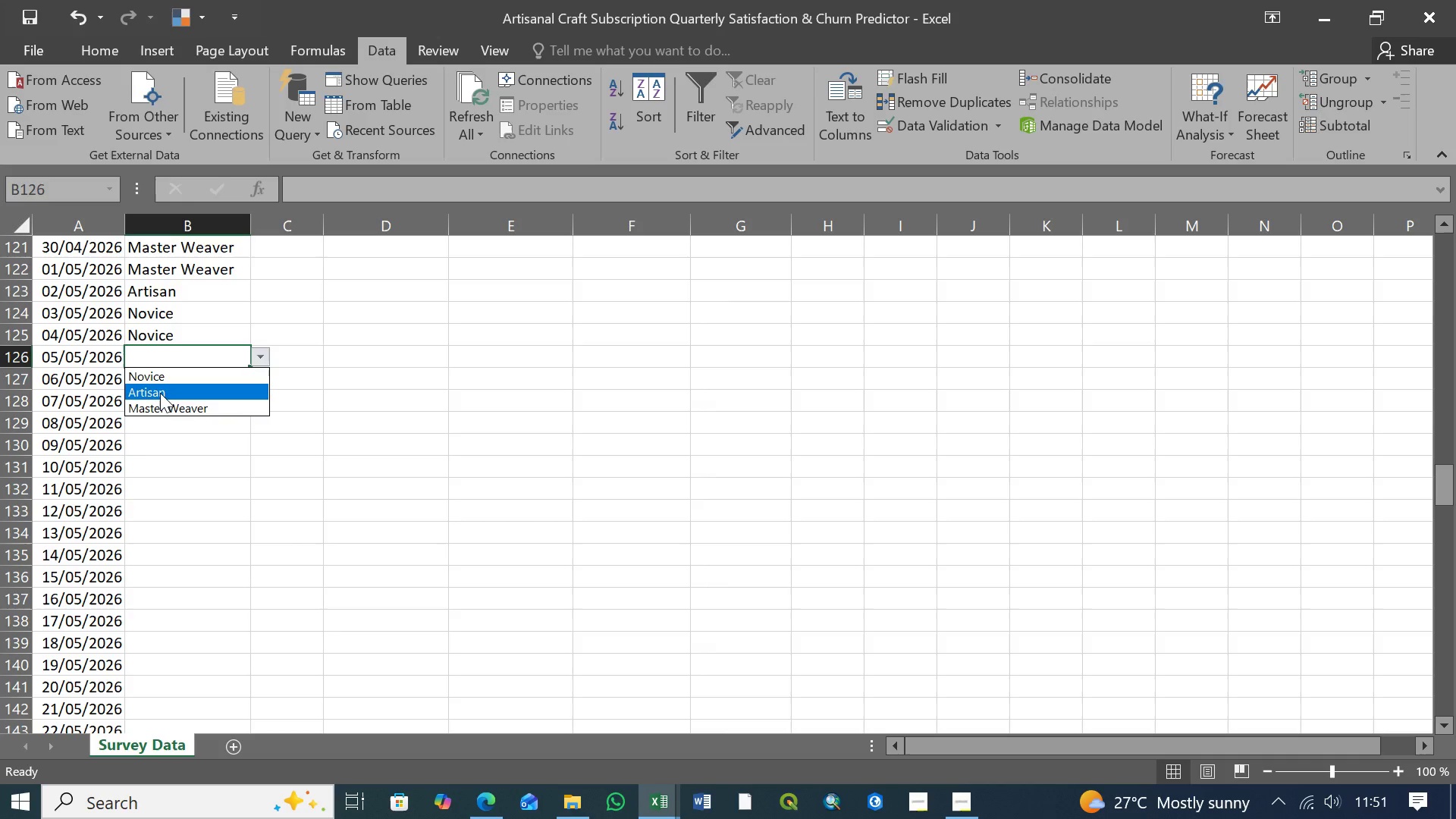 
left_click([160, 391])
 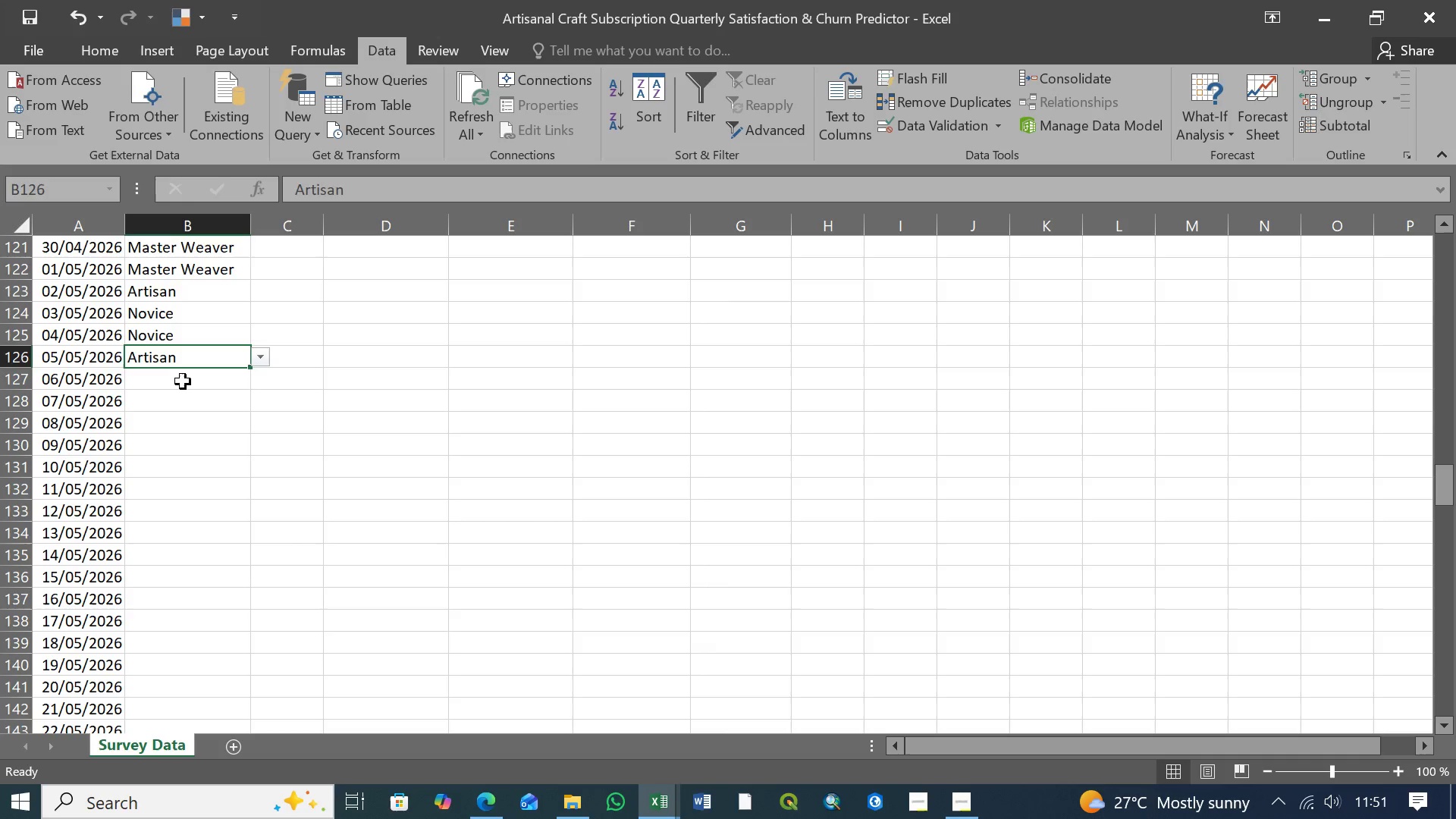 
left_click([183, 381])
 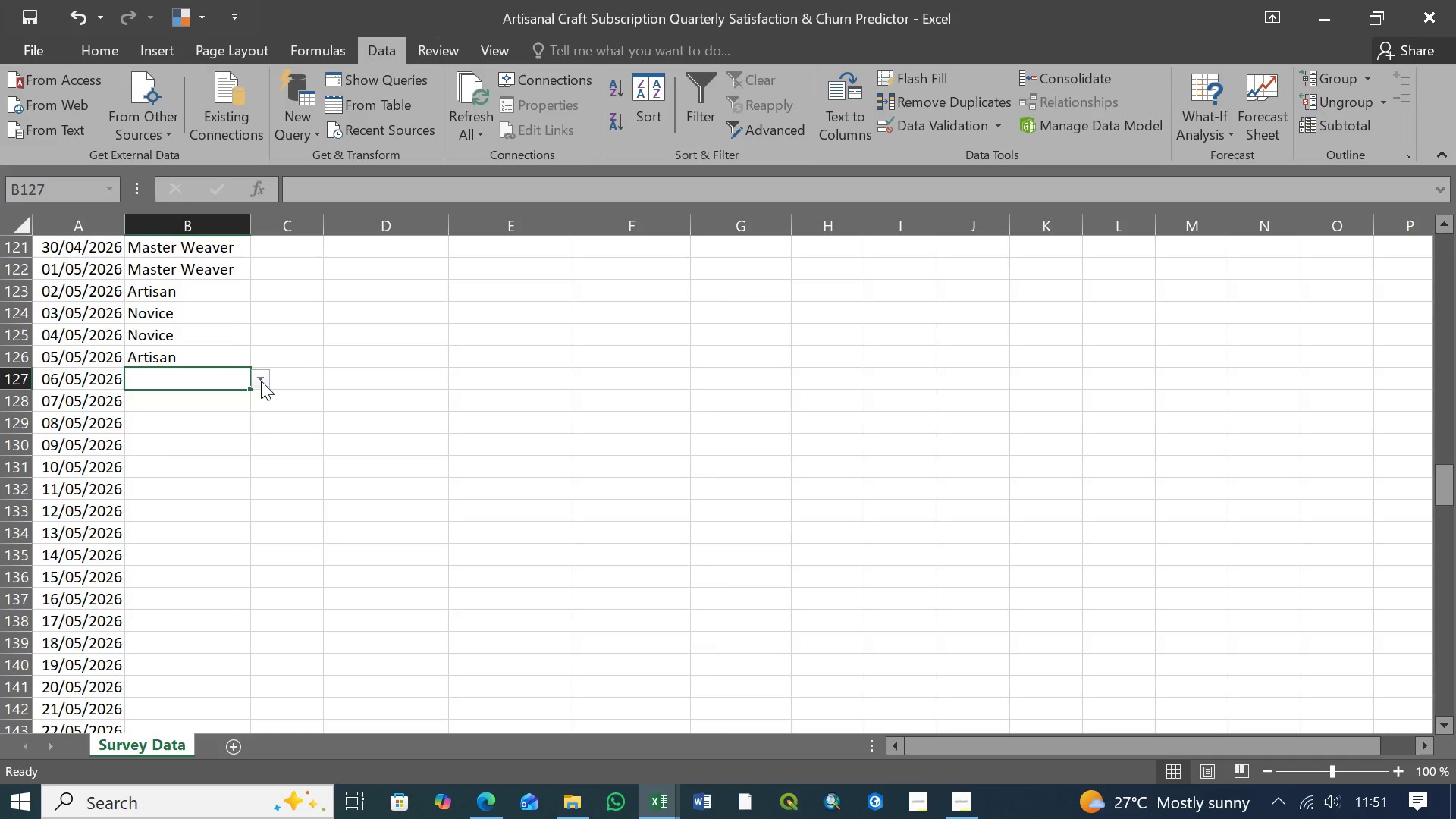 
left_click([261, 381])
 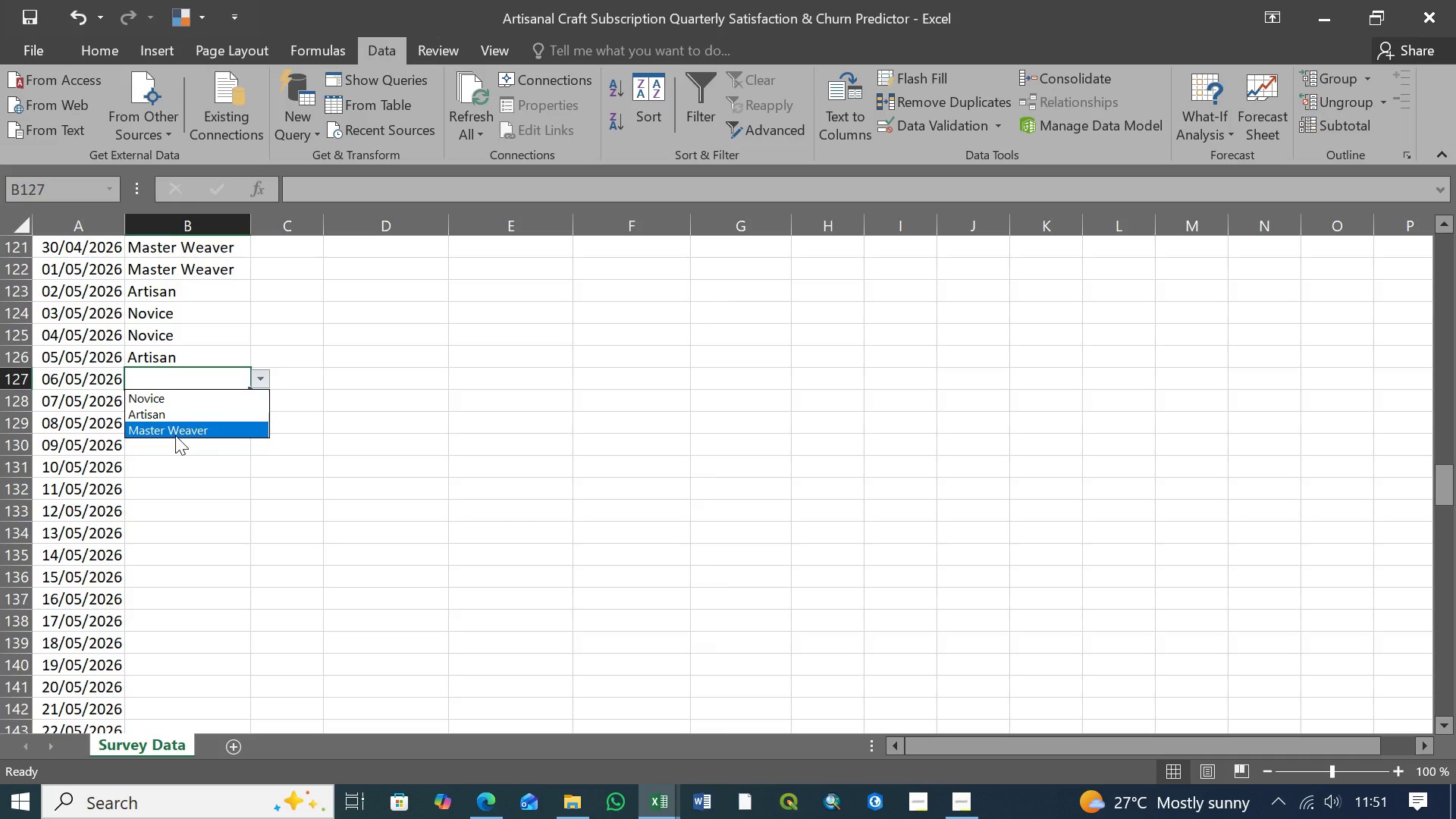 
left_click([175, 435])
 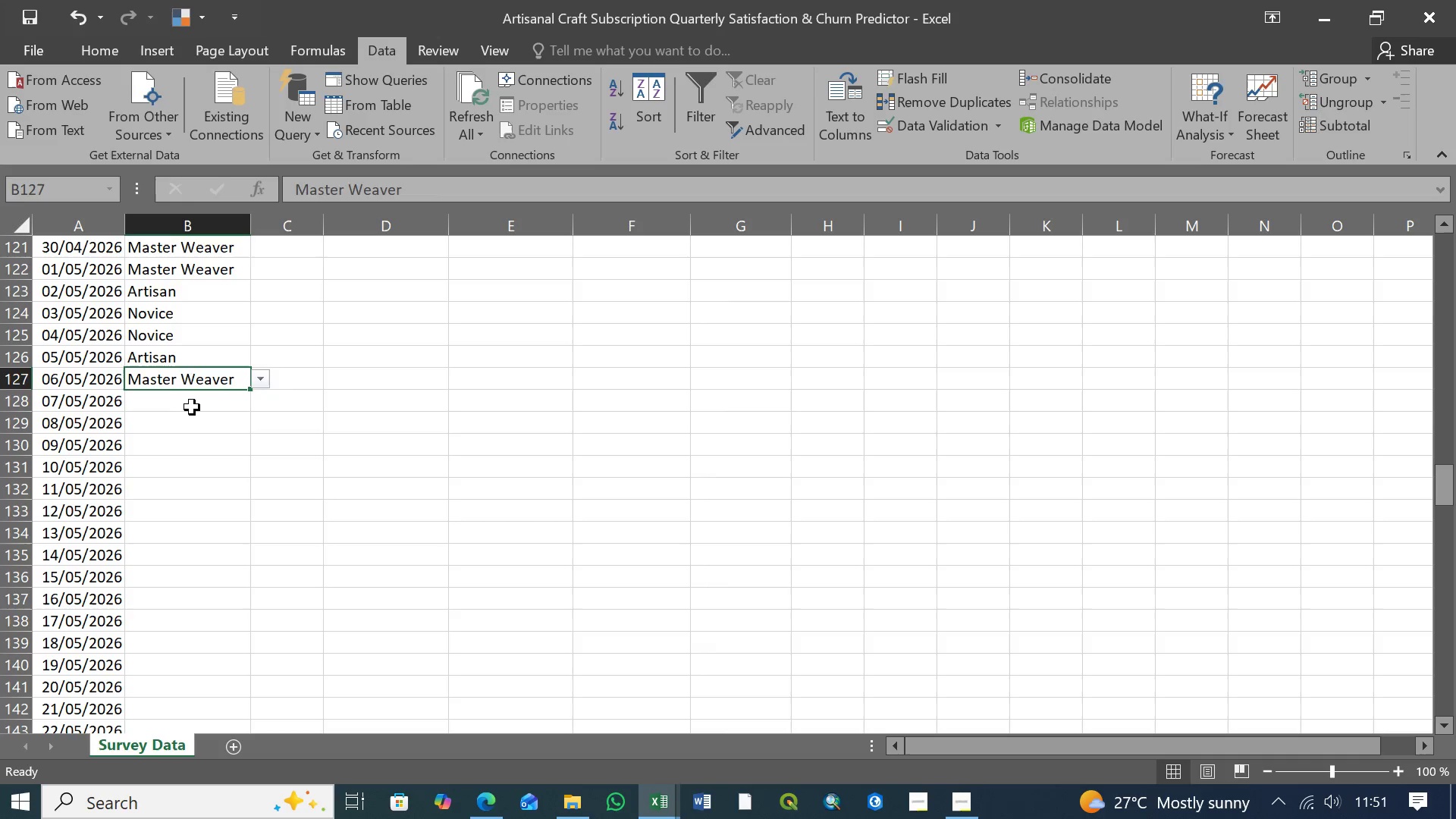 
left_click([193, 407])
 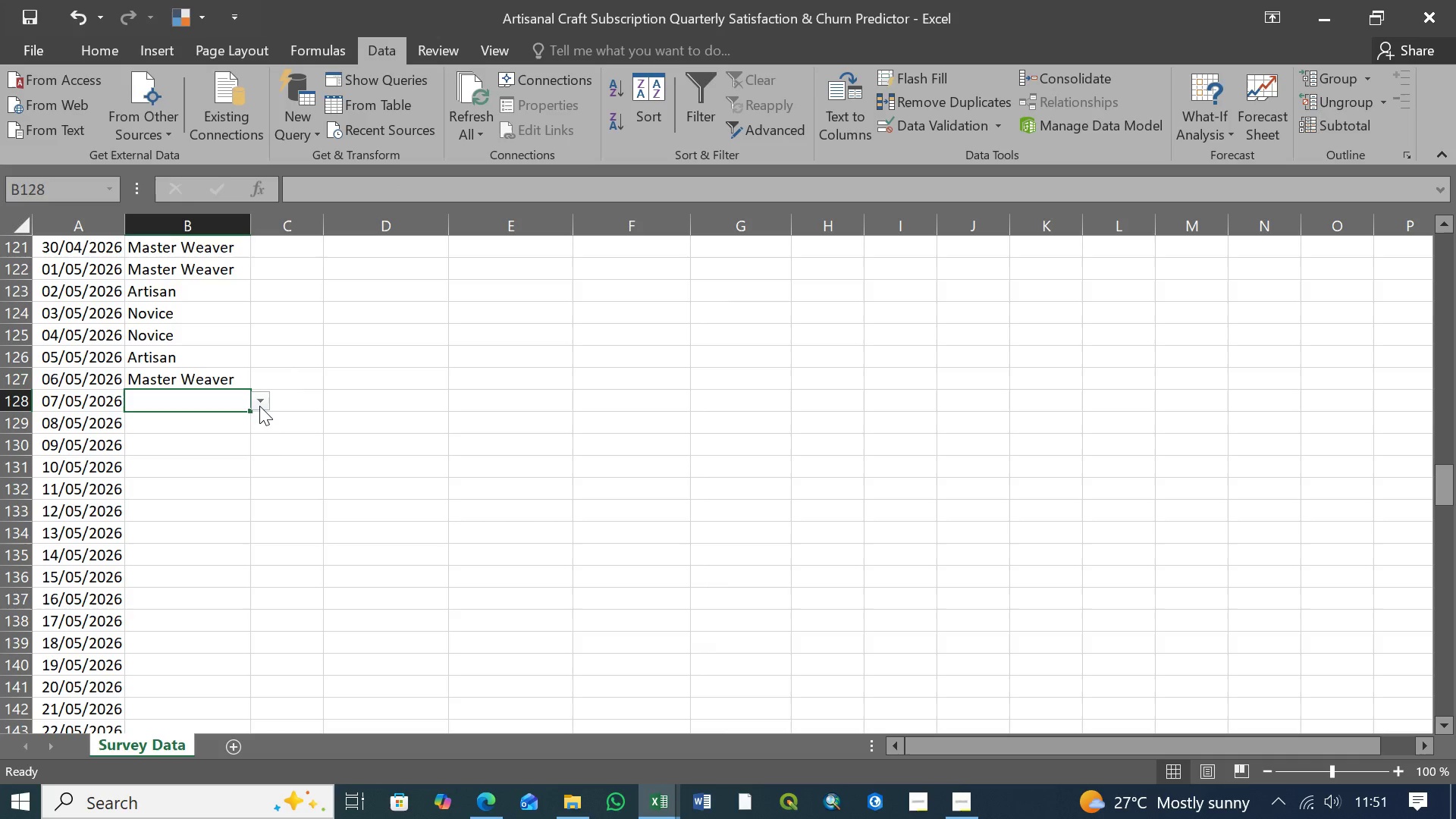 
left_click([259, 406])
 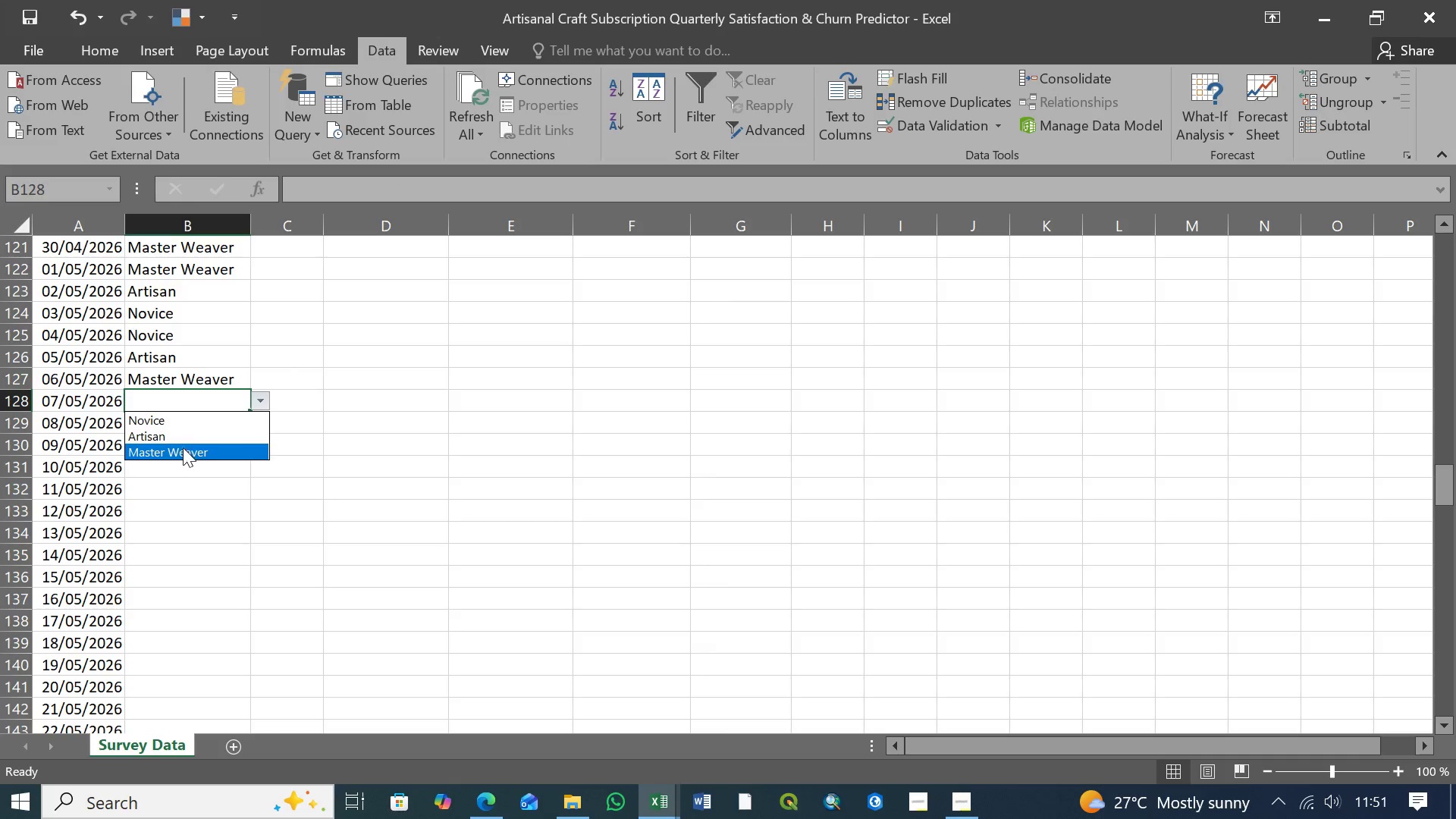 
left_click([184, 448])
 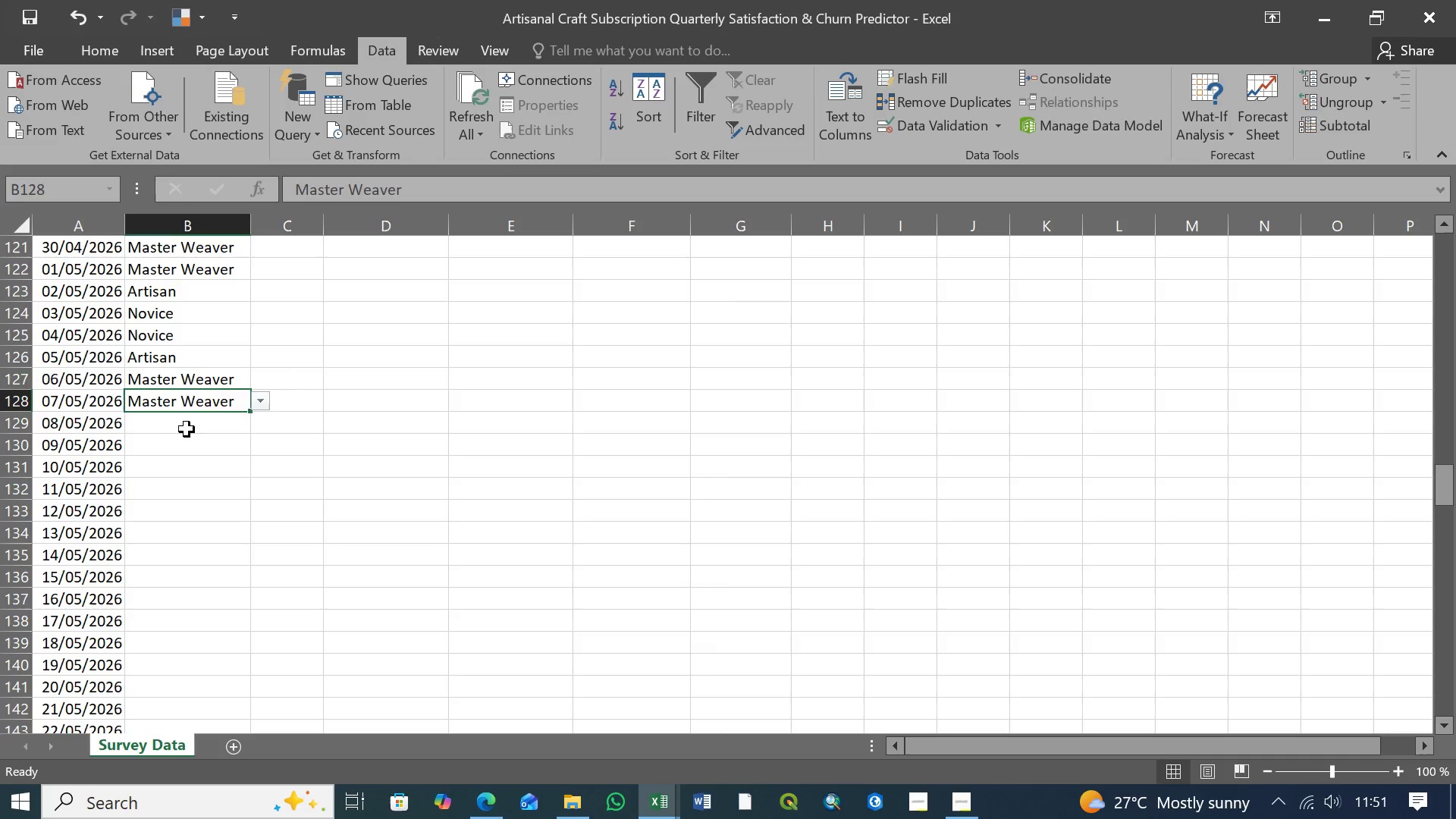 
left_click([188, 428])
 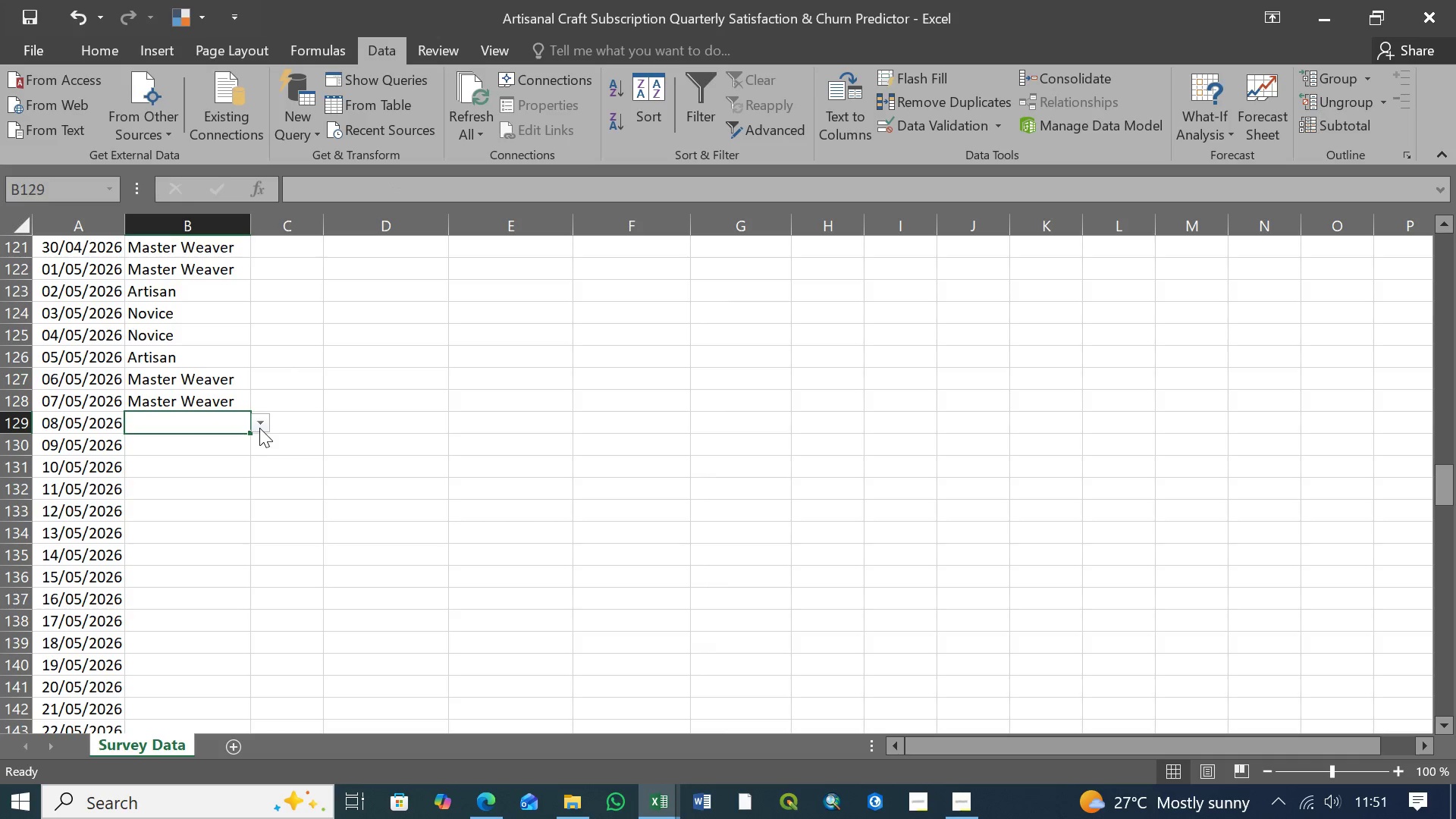 
left_click([259, 428])
 